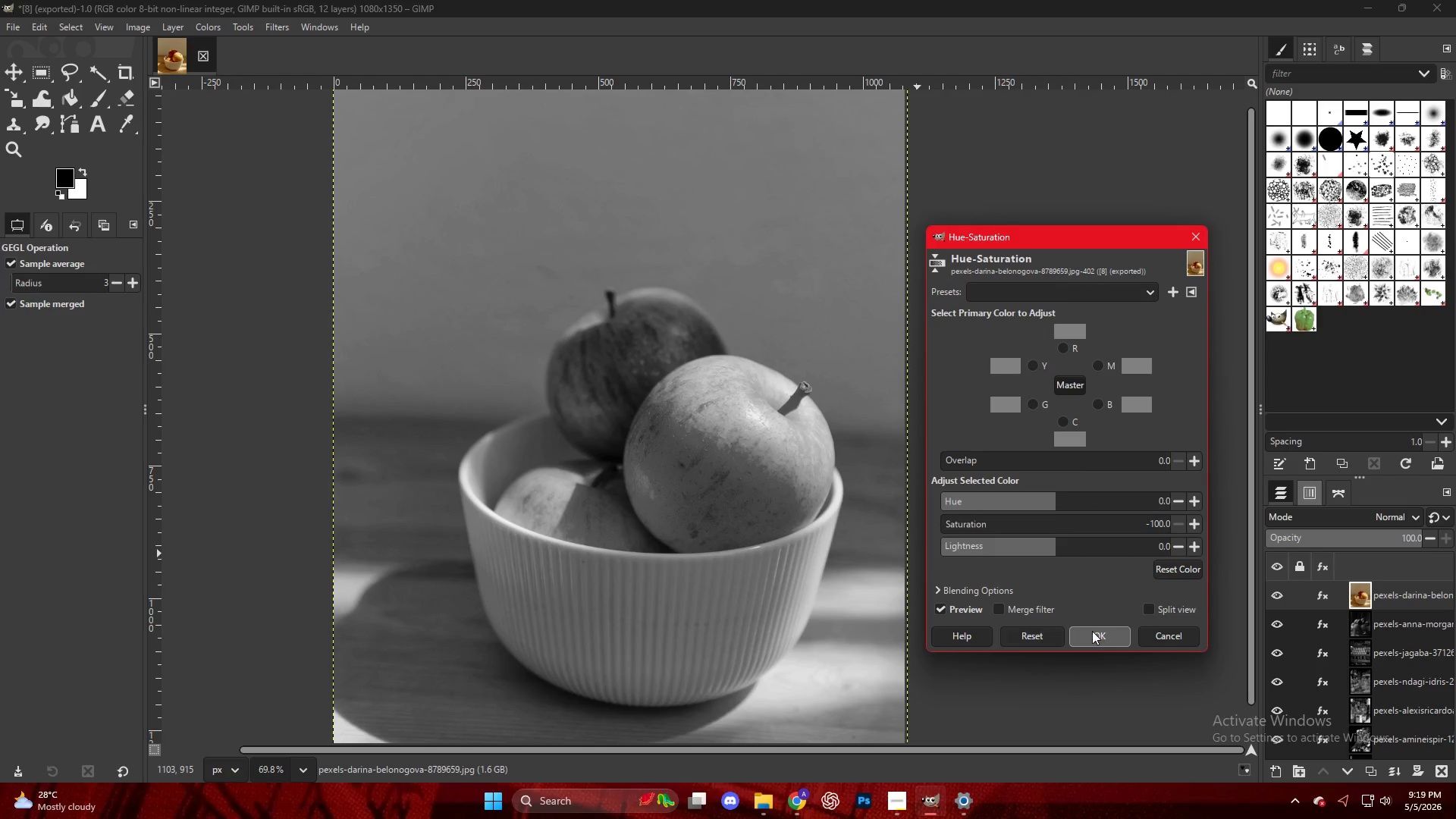 
right_click([645, 300])
 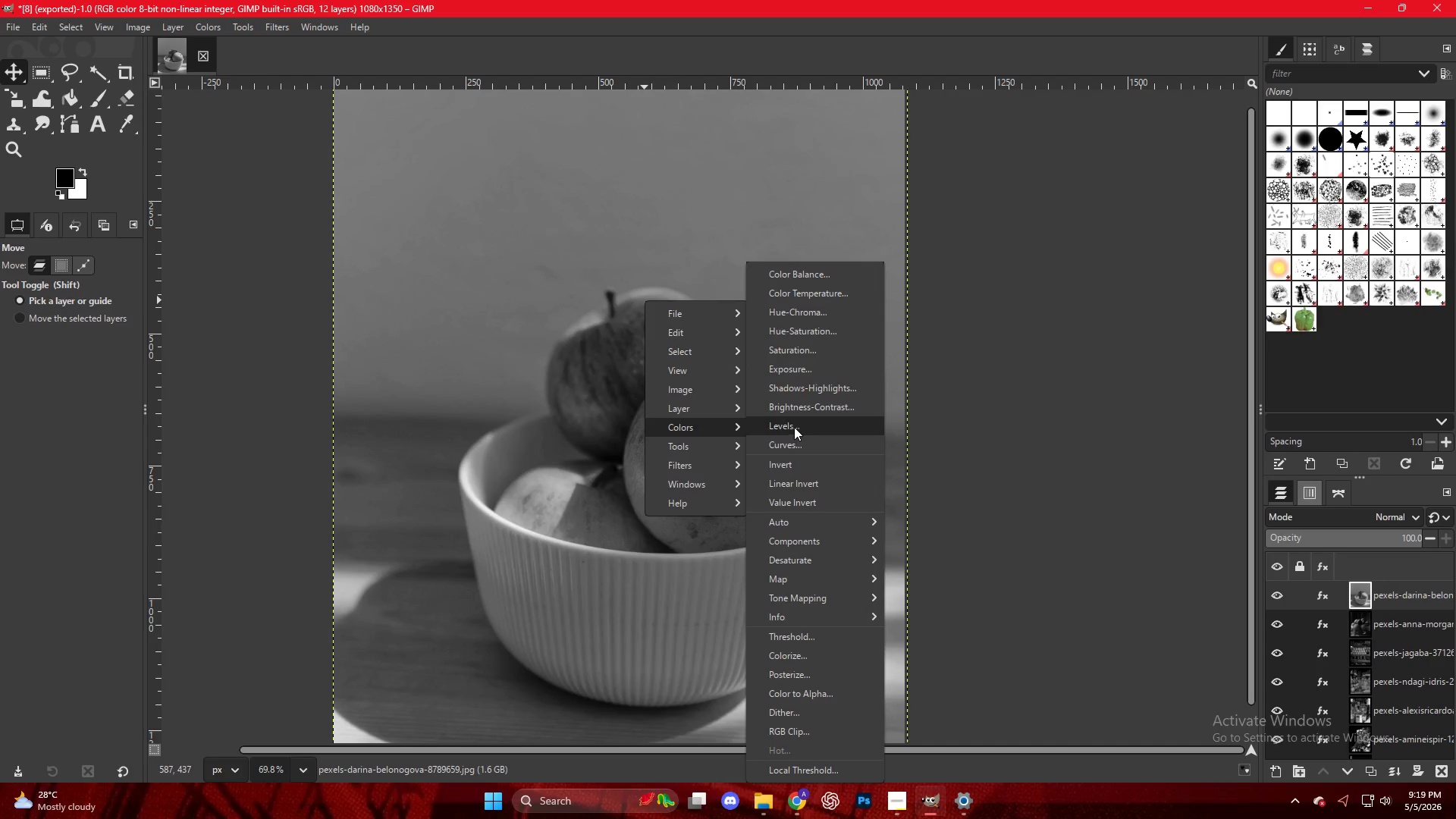 
wait(5.67)
 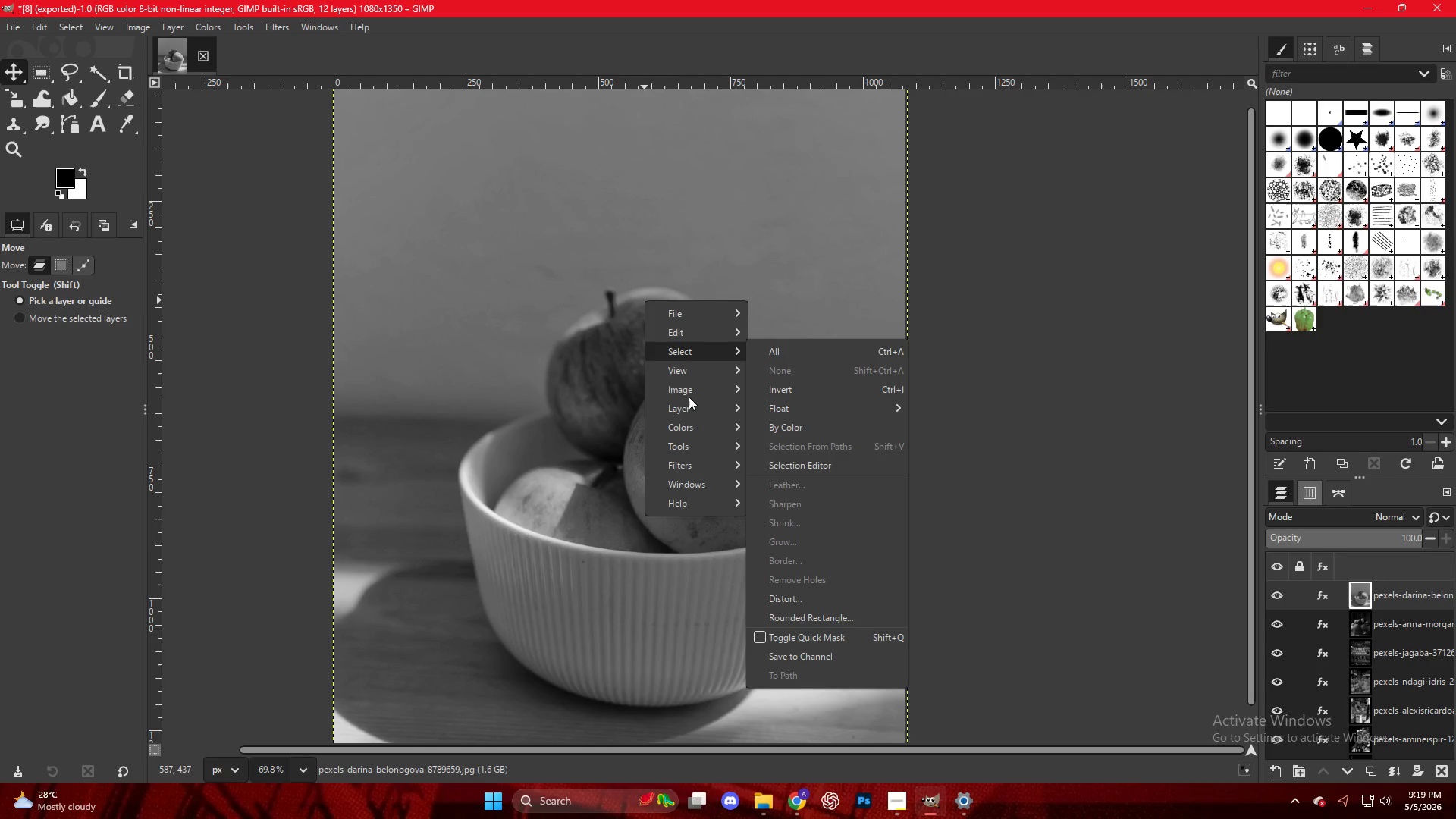 
left_click_drag(start_coordinate=[1196, 432], to_coordinate=[1237, 443])
 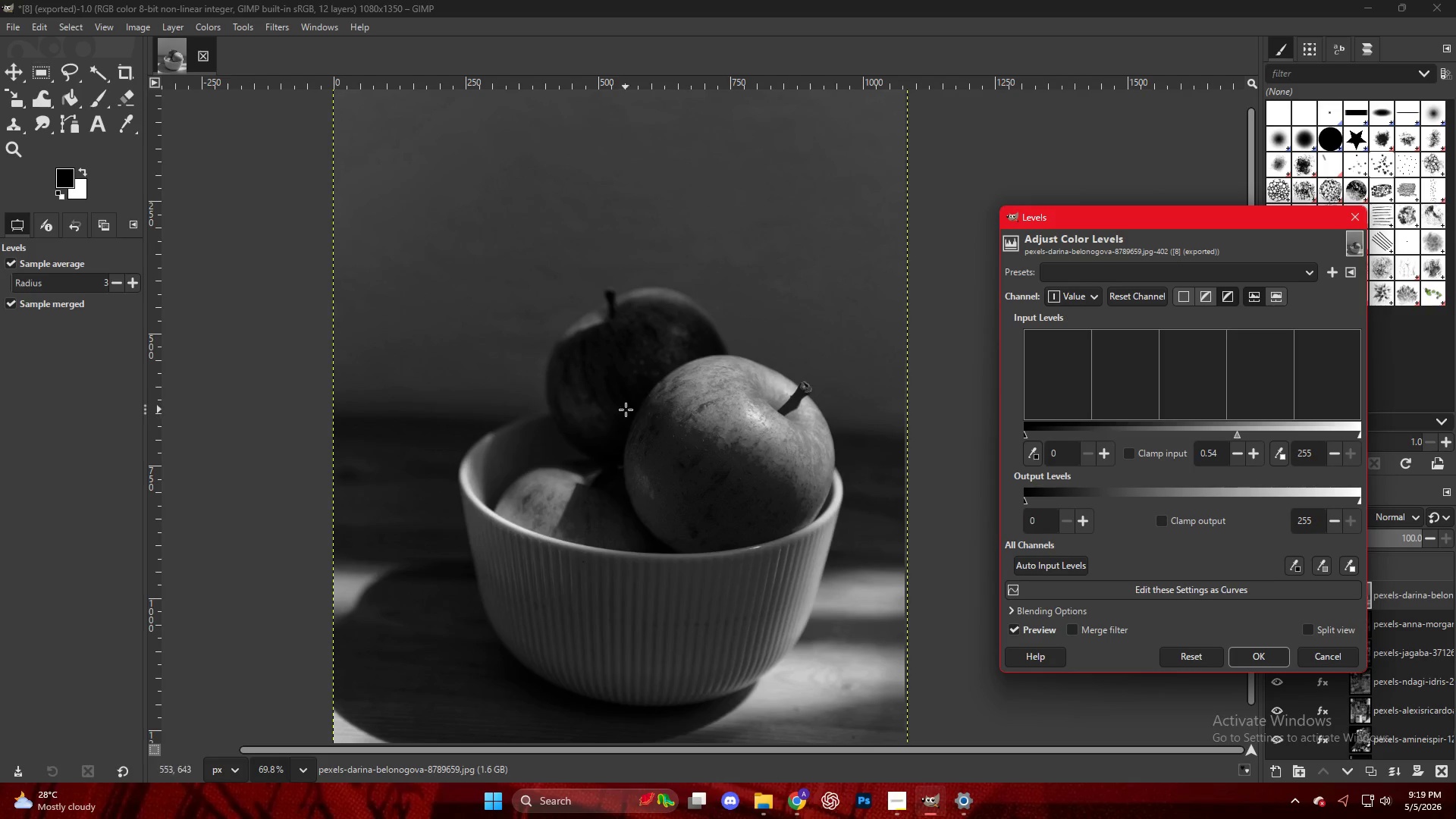 
key(Control+ControlLeft)
 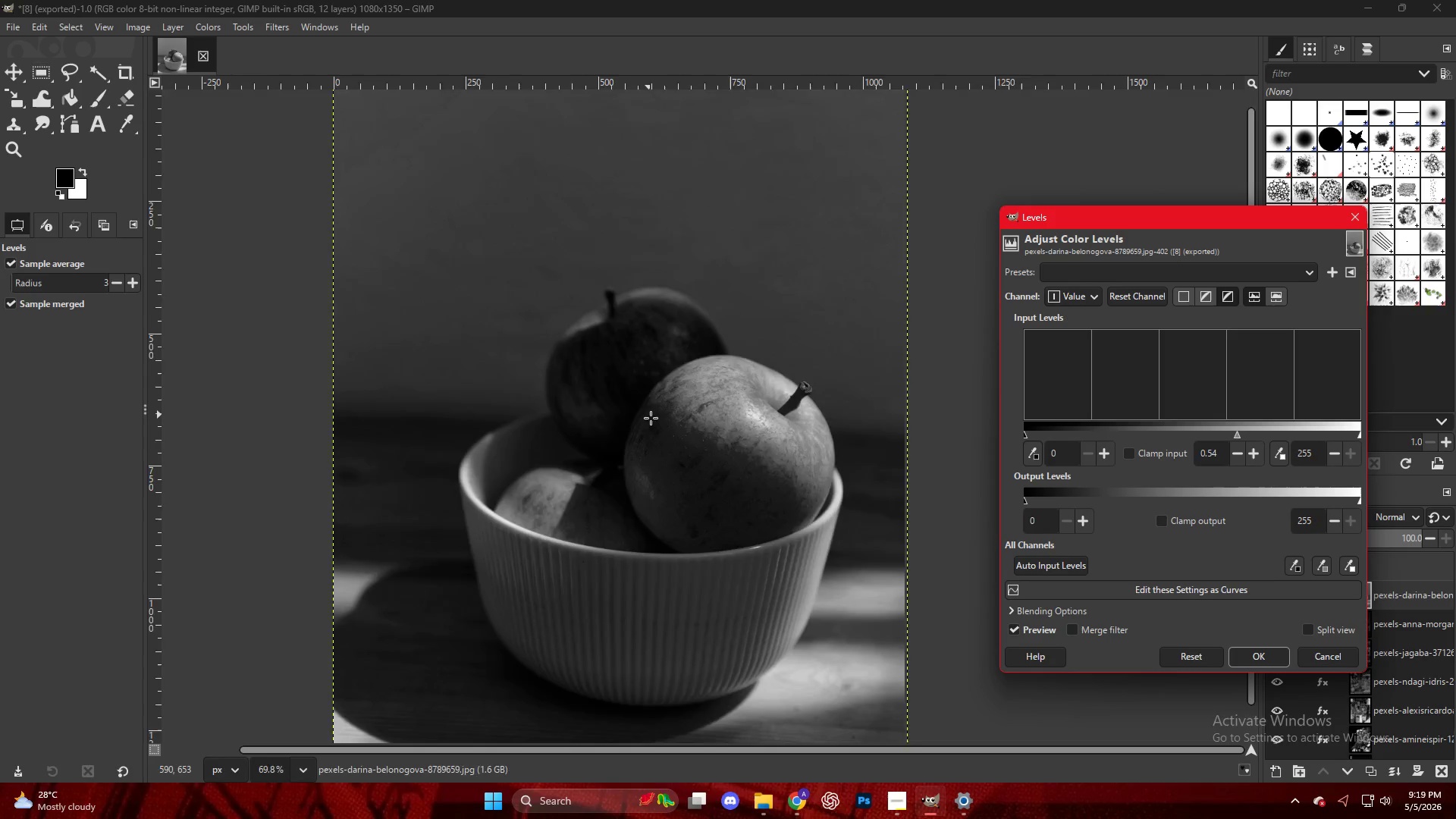 
scroll: coordinate [654, 420], scroll_direction: down, amount: 3.0
 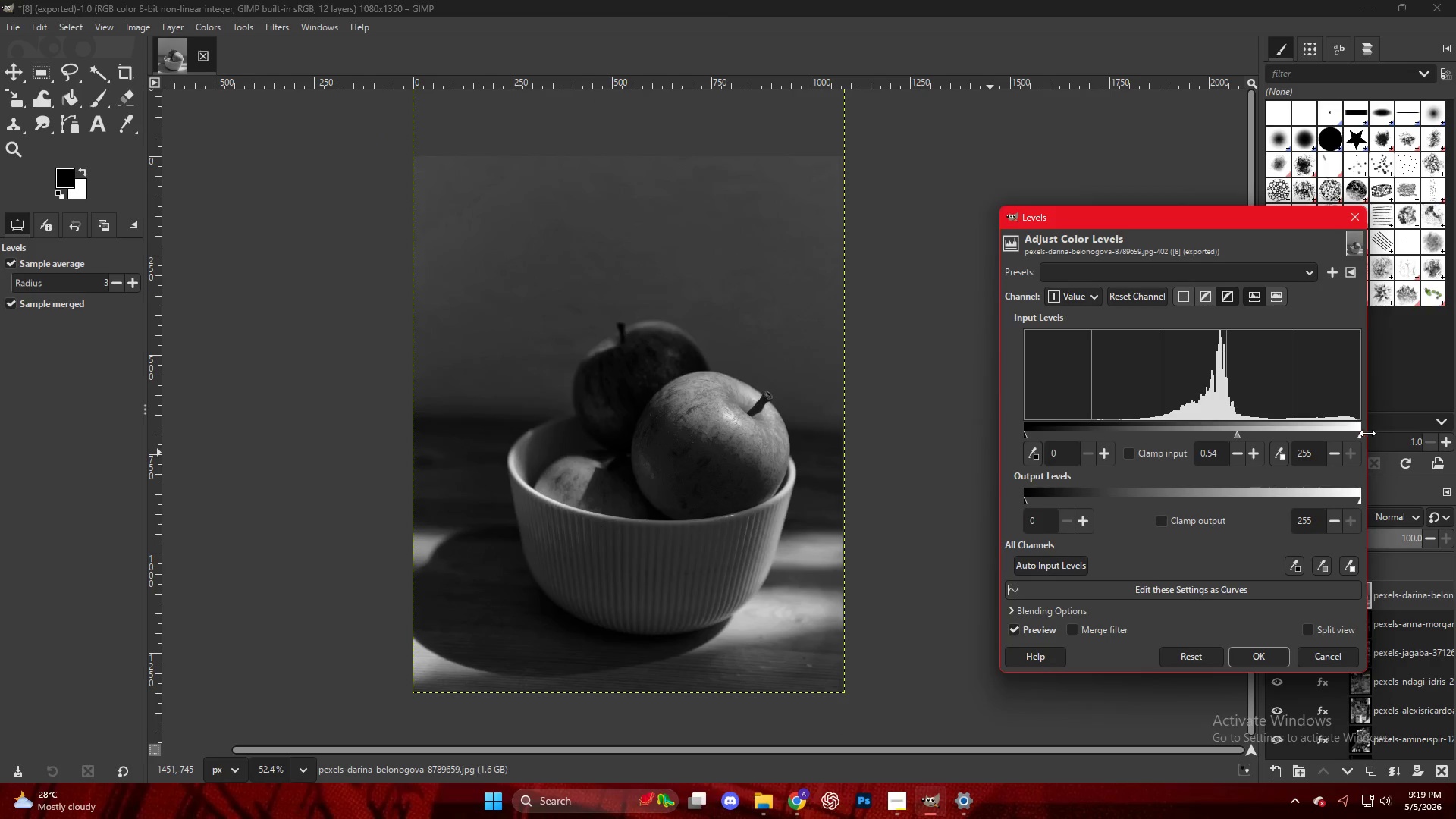 
left_click_drag(start_coordinate=[1366, 435], to_coordinate=[1342, 439])
 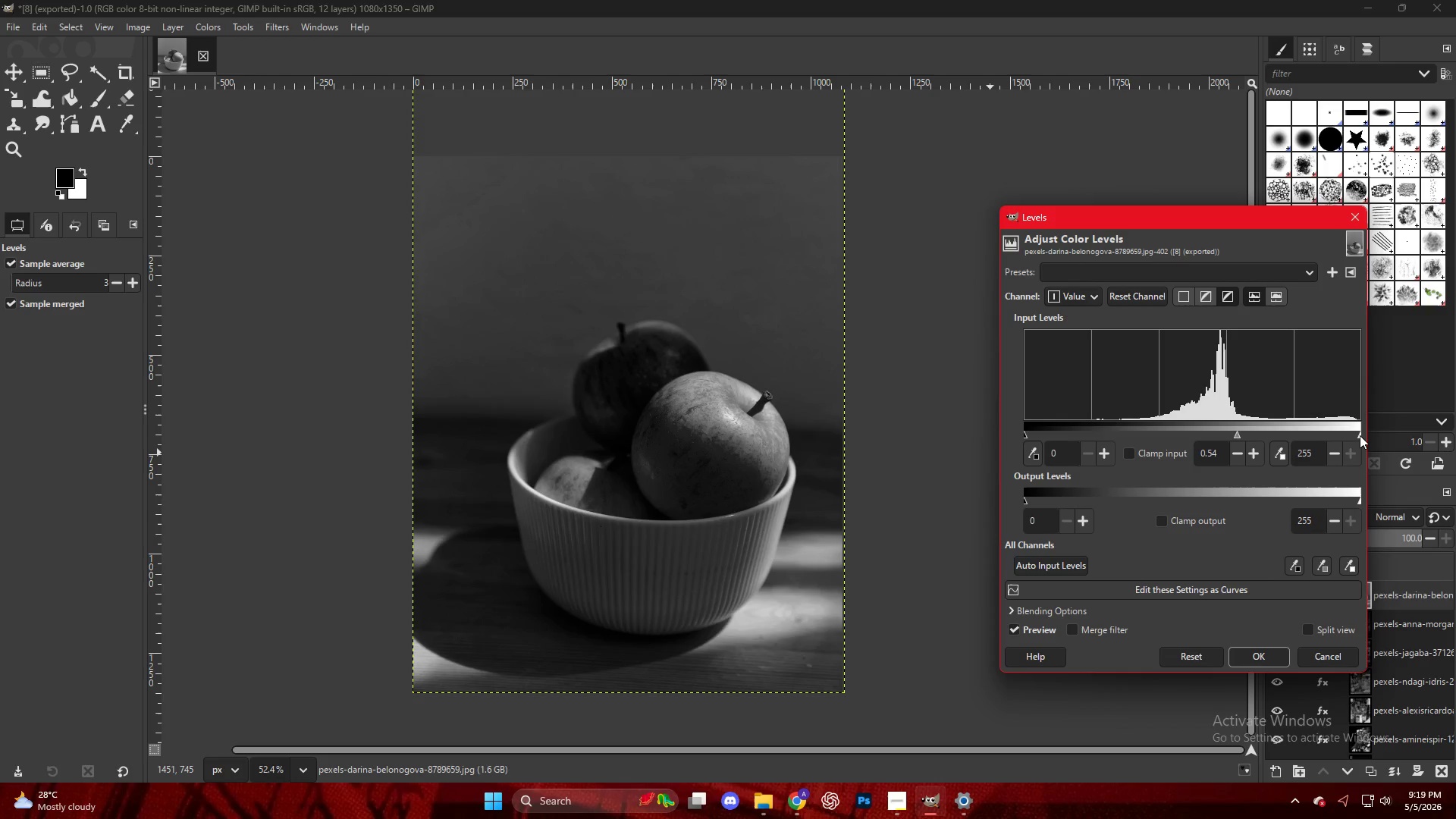 
left_click_drag(start_coordinate=[1360, 435], to_coordinate=[1333, 434])
 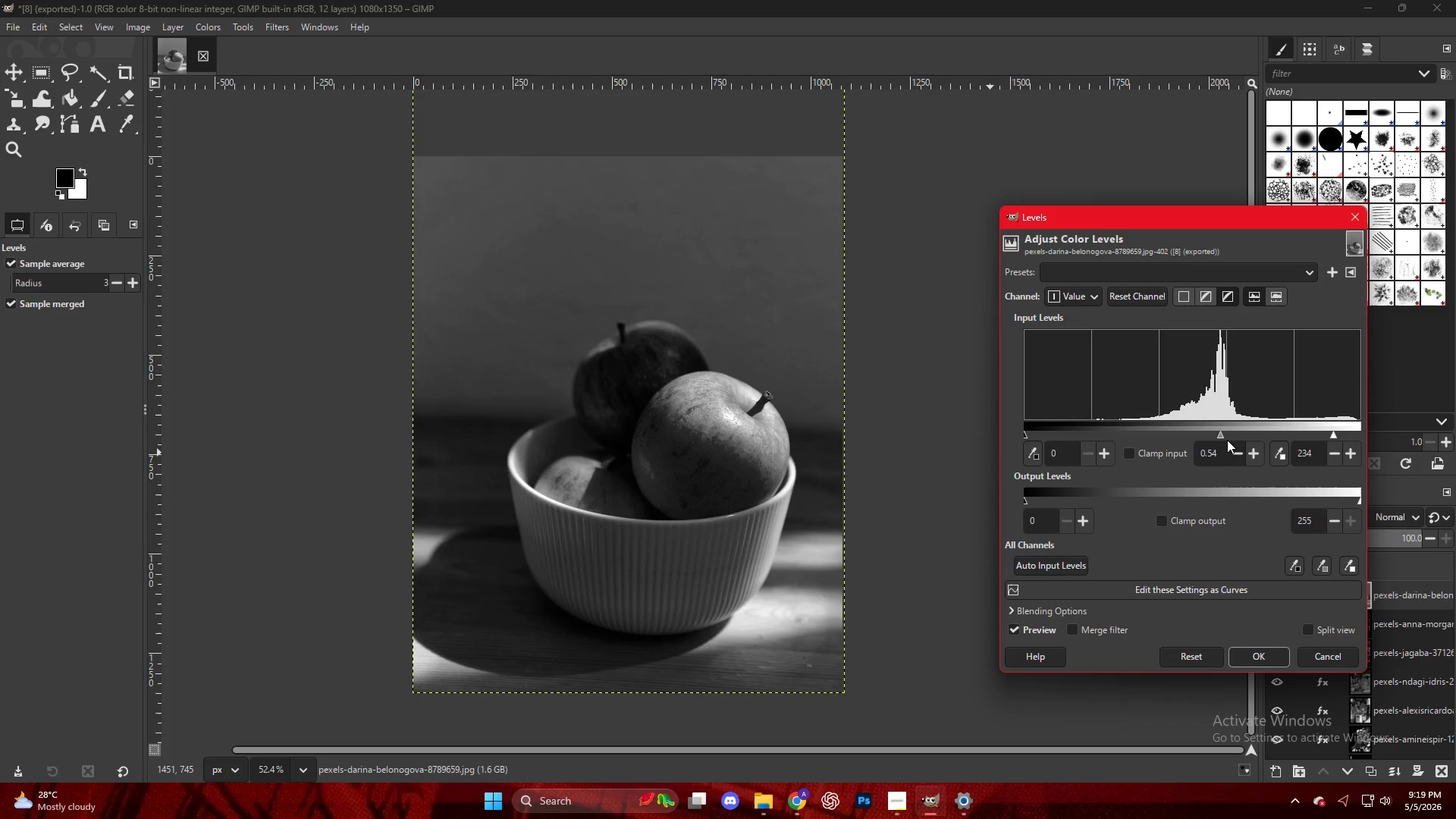 
left_click_drag(start_coordinate=[1225, 435], to_coordinate=[1235, 436])
 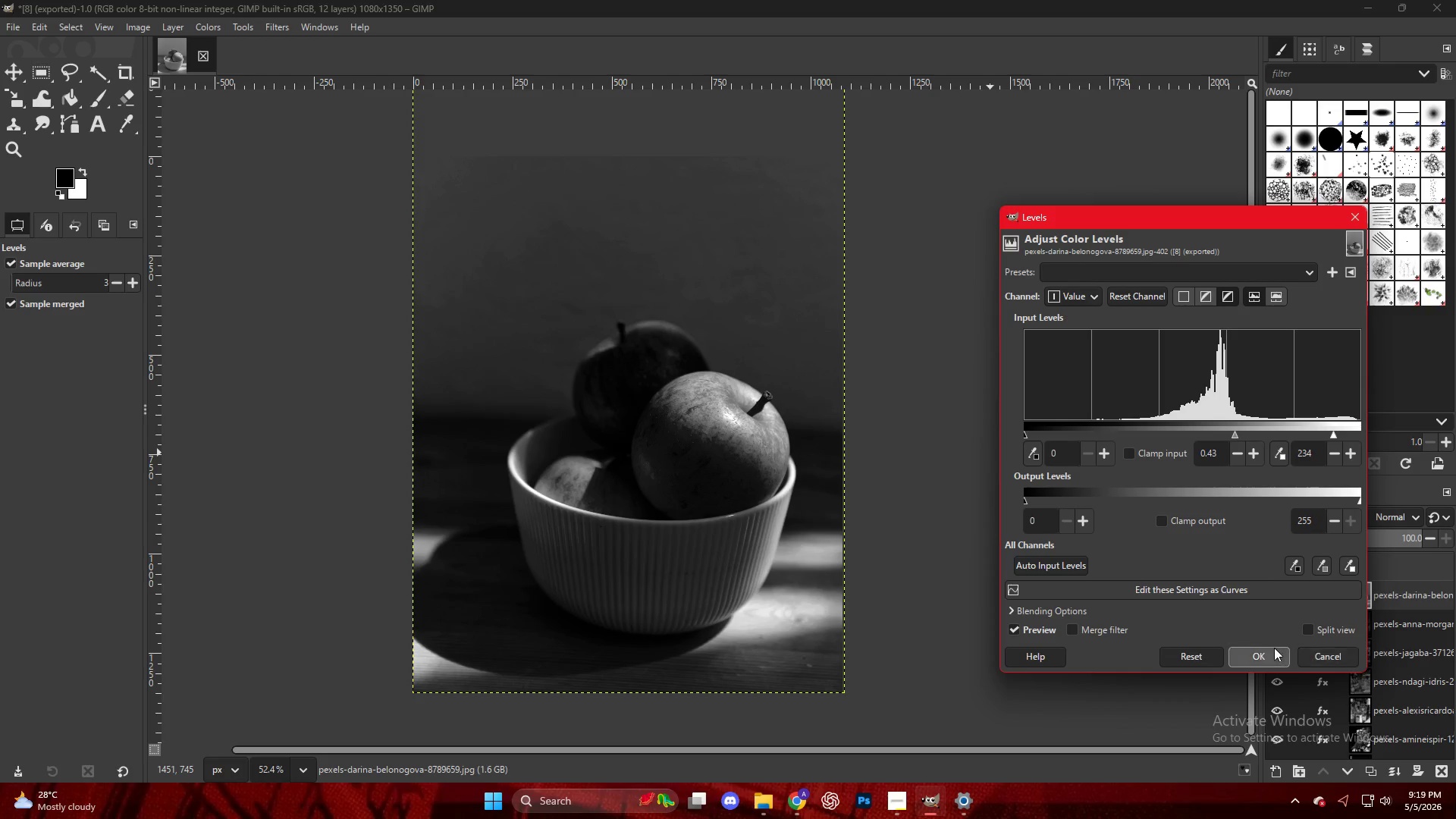 
left_click([1274, 648])
 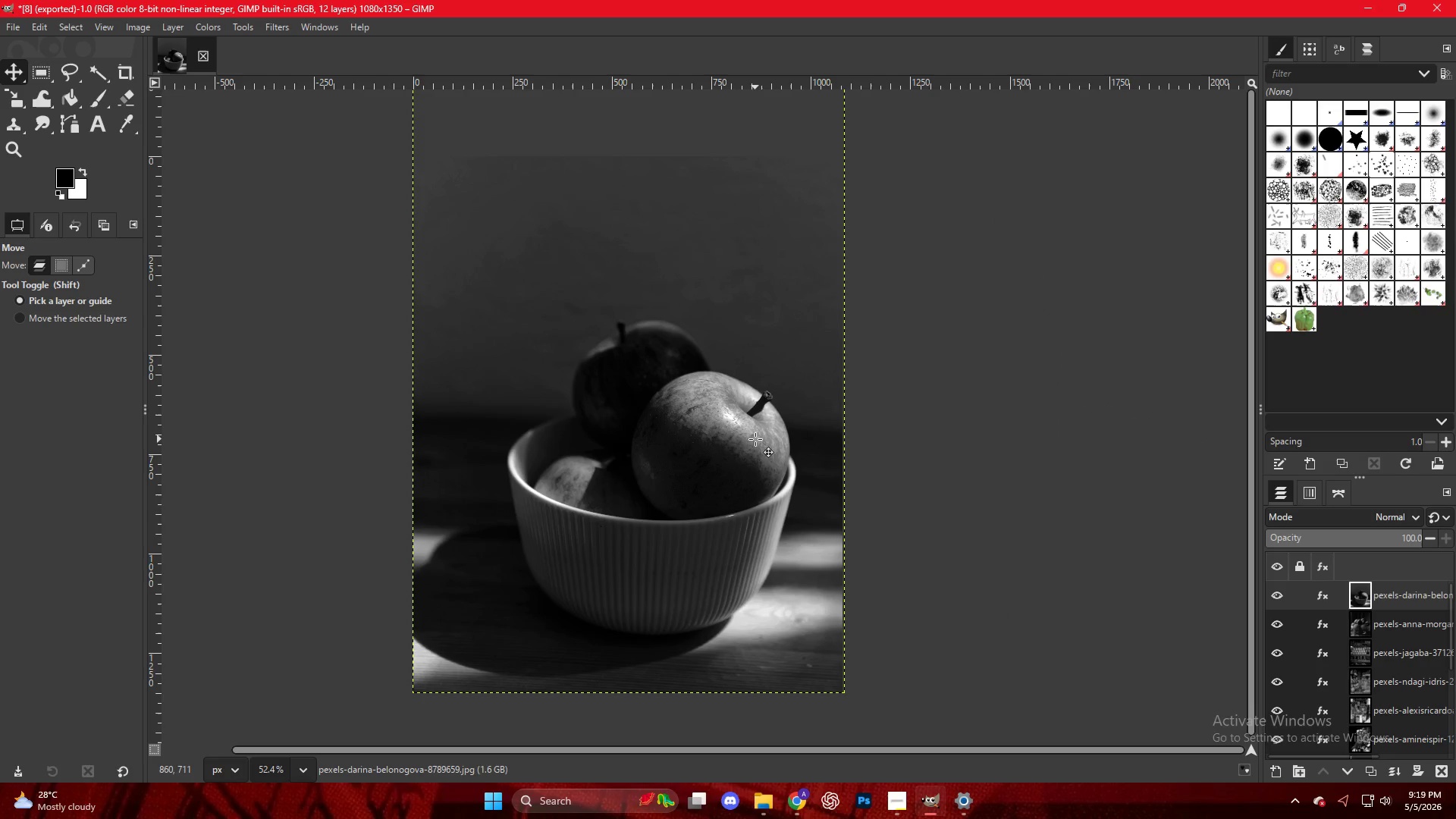 
key(Control+Shift+E)
 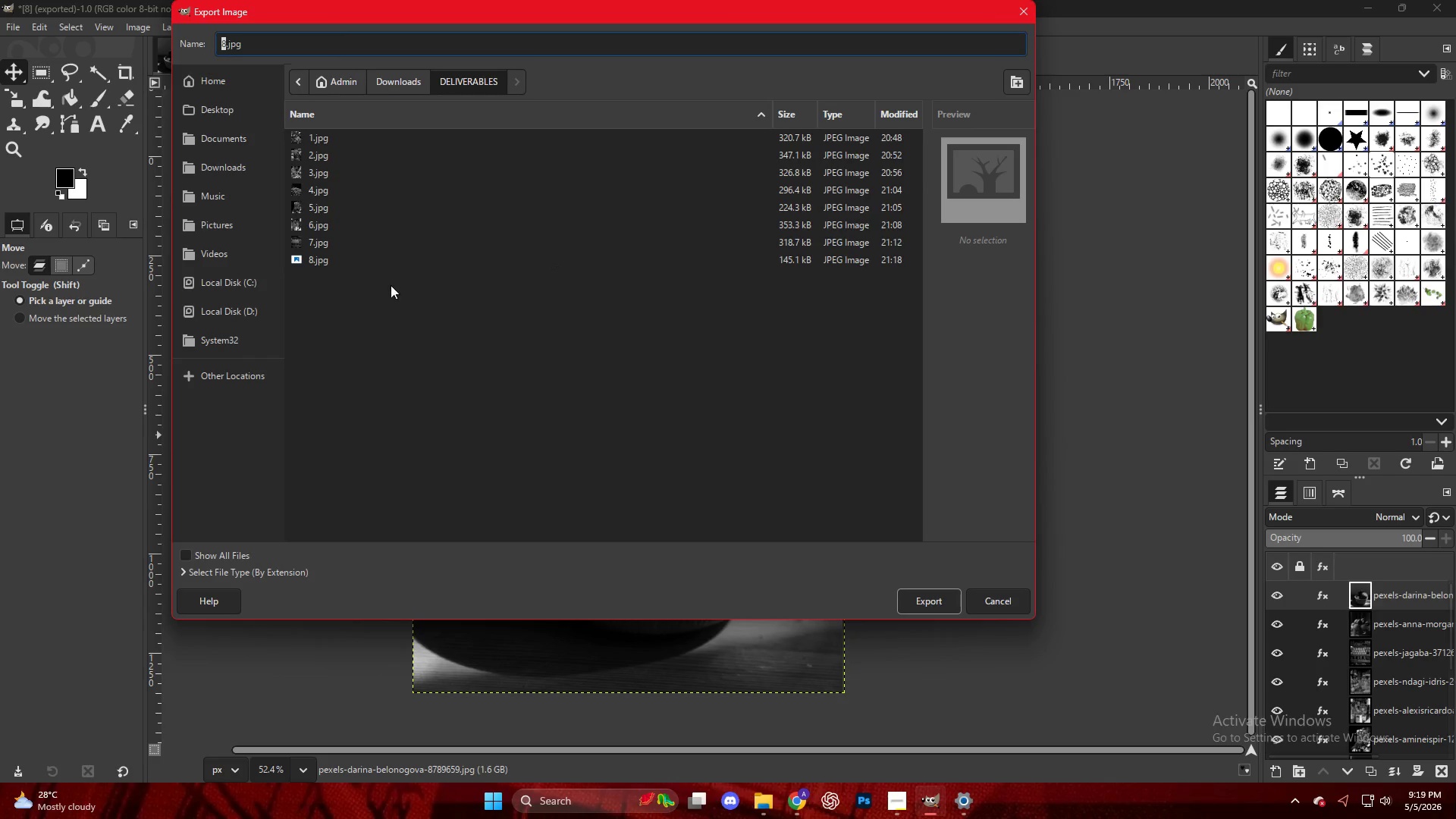 
left_click([358, 255])
 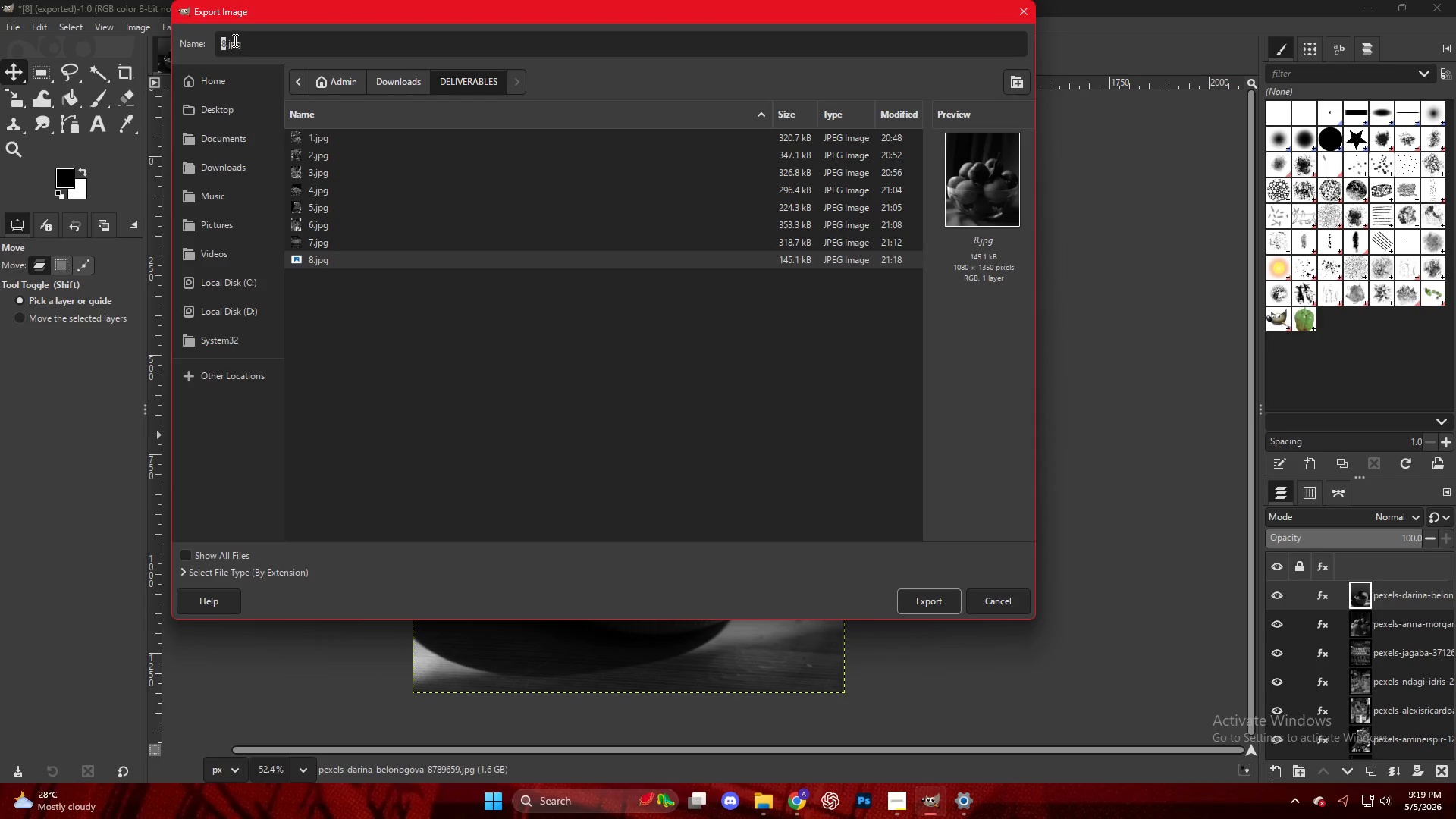 
left_click([225, 41])
 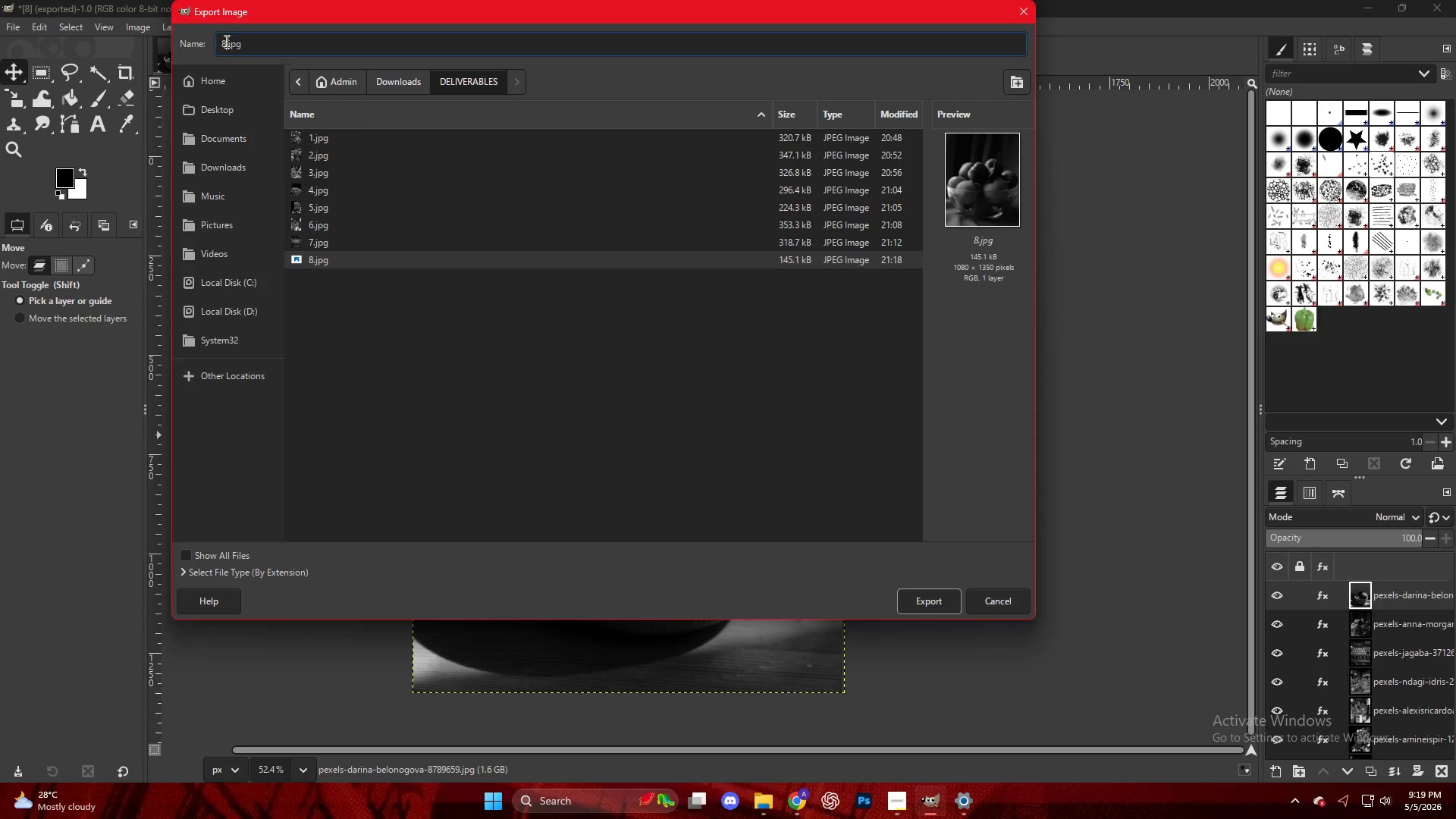 
key(Backspace)
 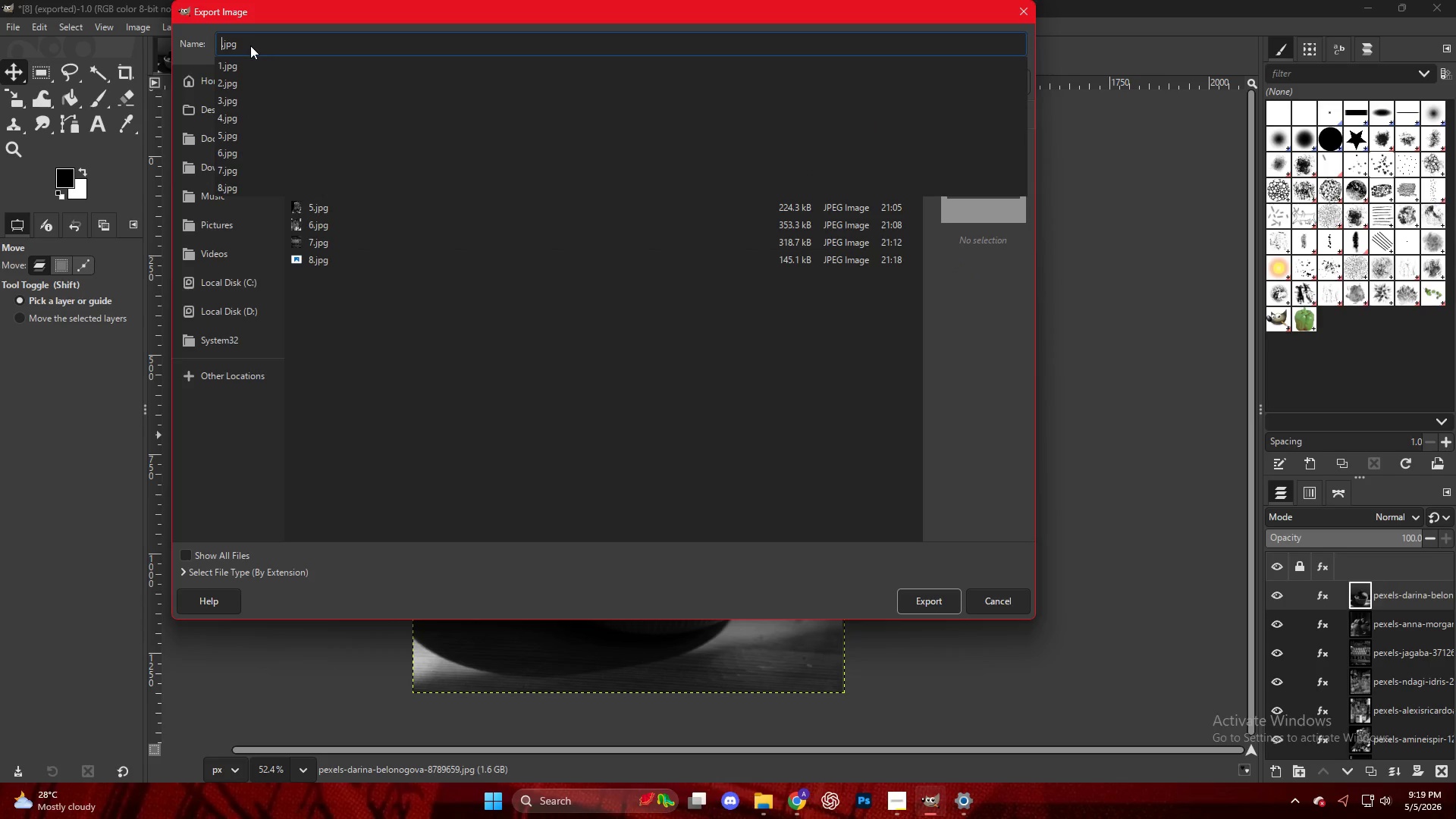 
key(Numpad9)
 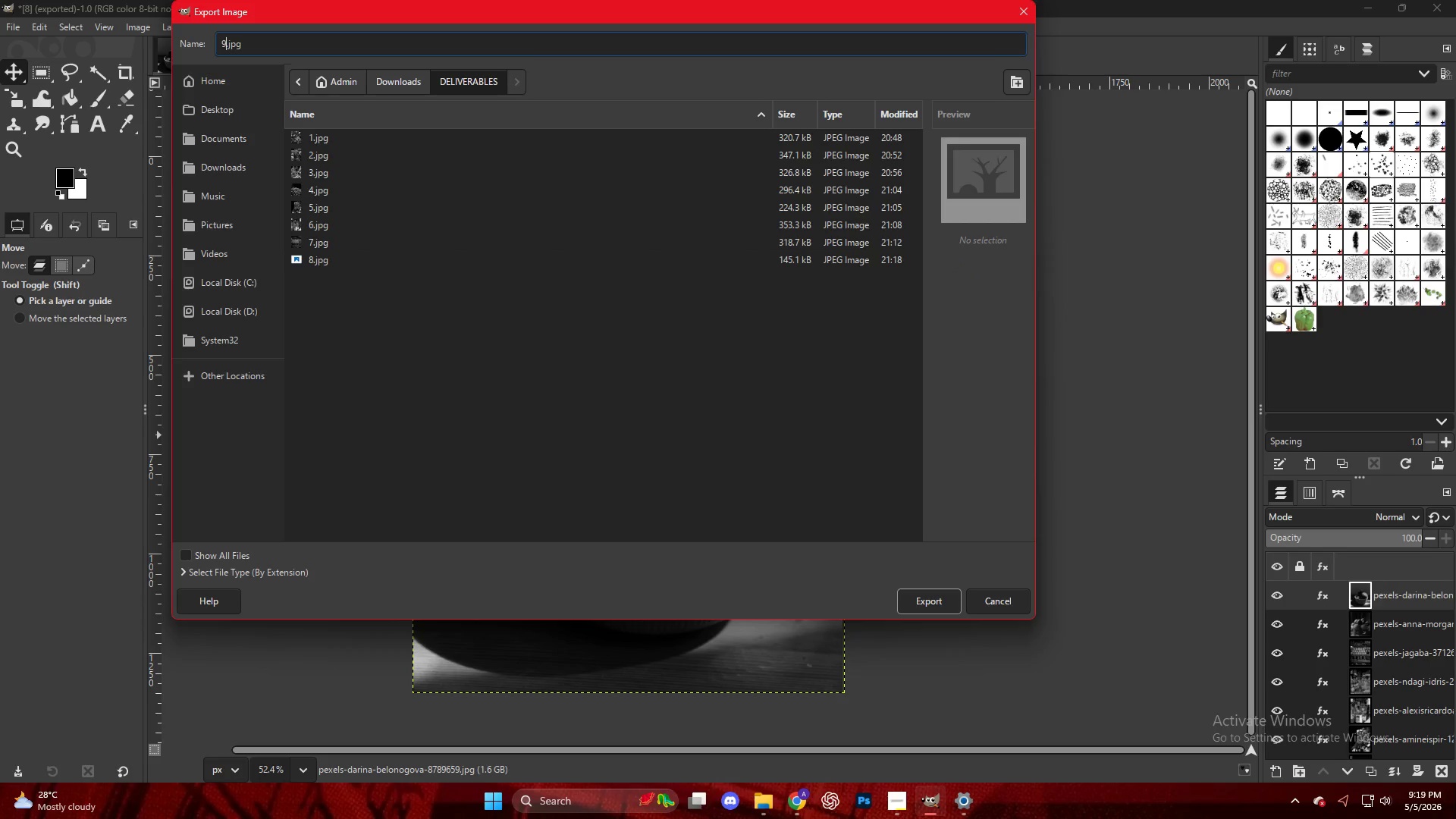 
key(NumpadEnter)
 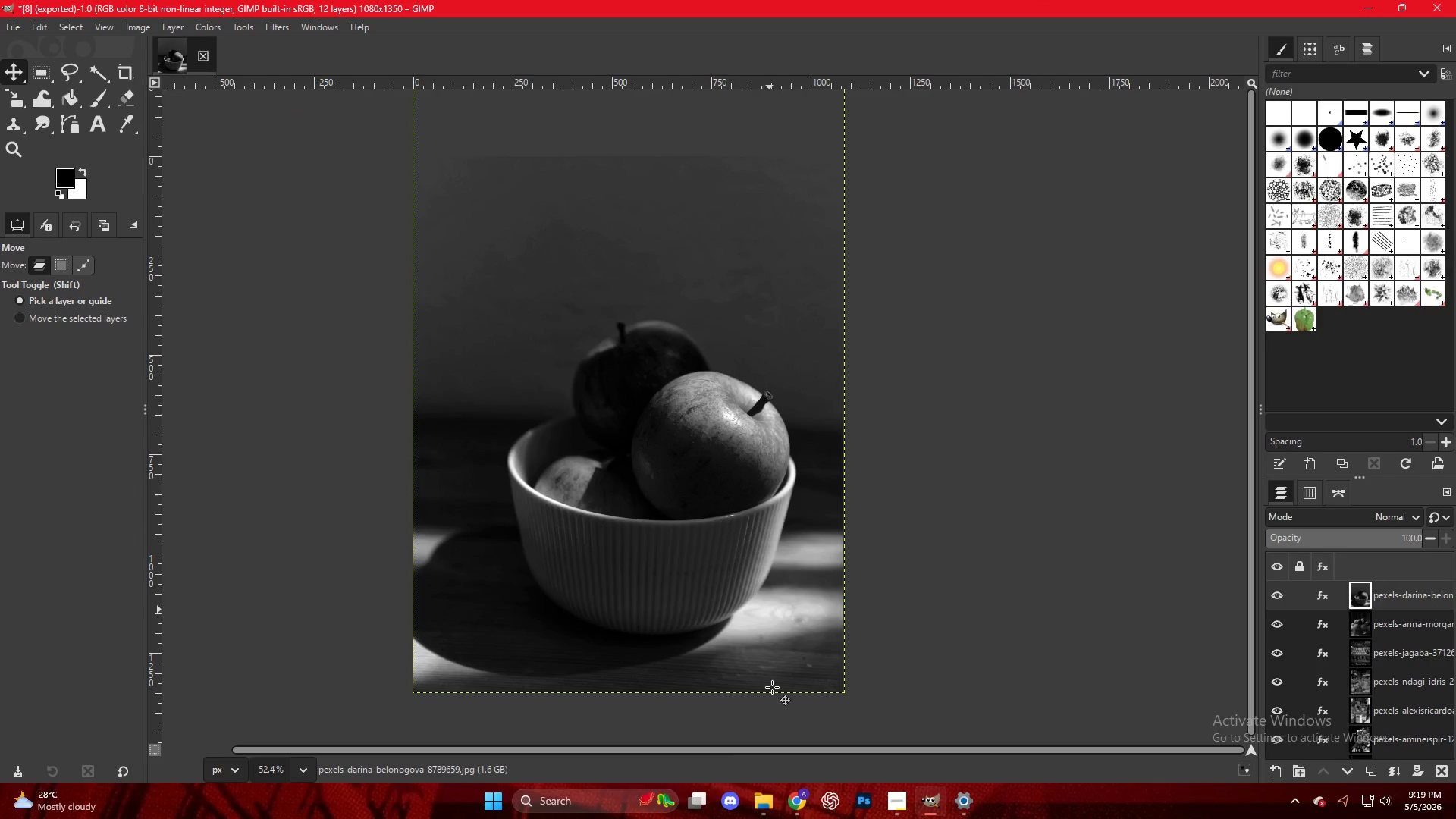 
left_click([807, 808])
 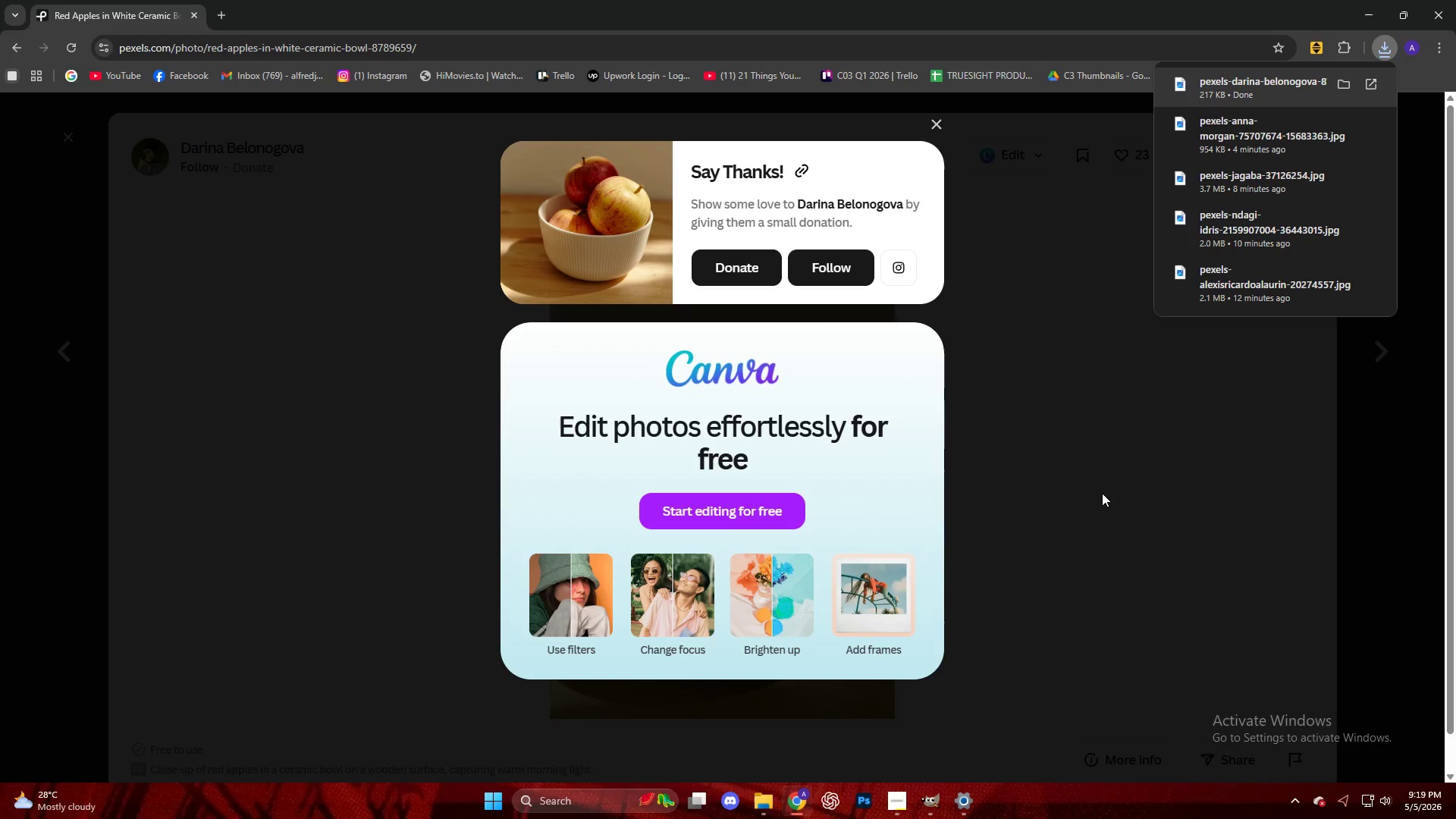 
left_click([1124, 463])
 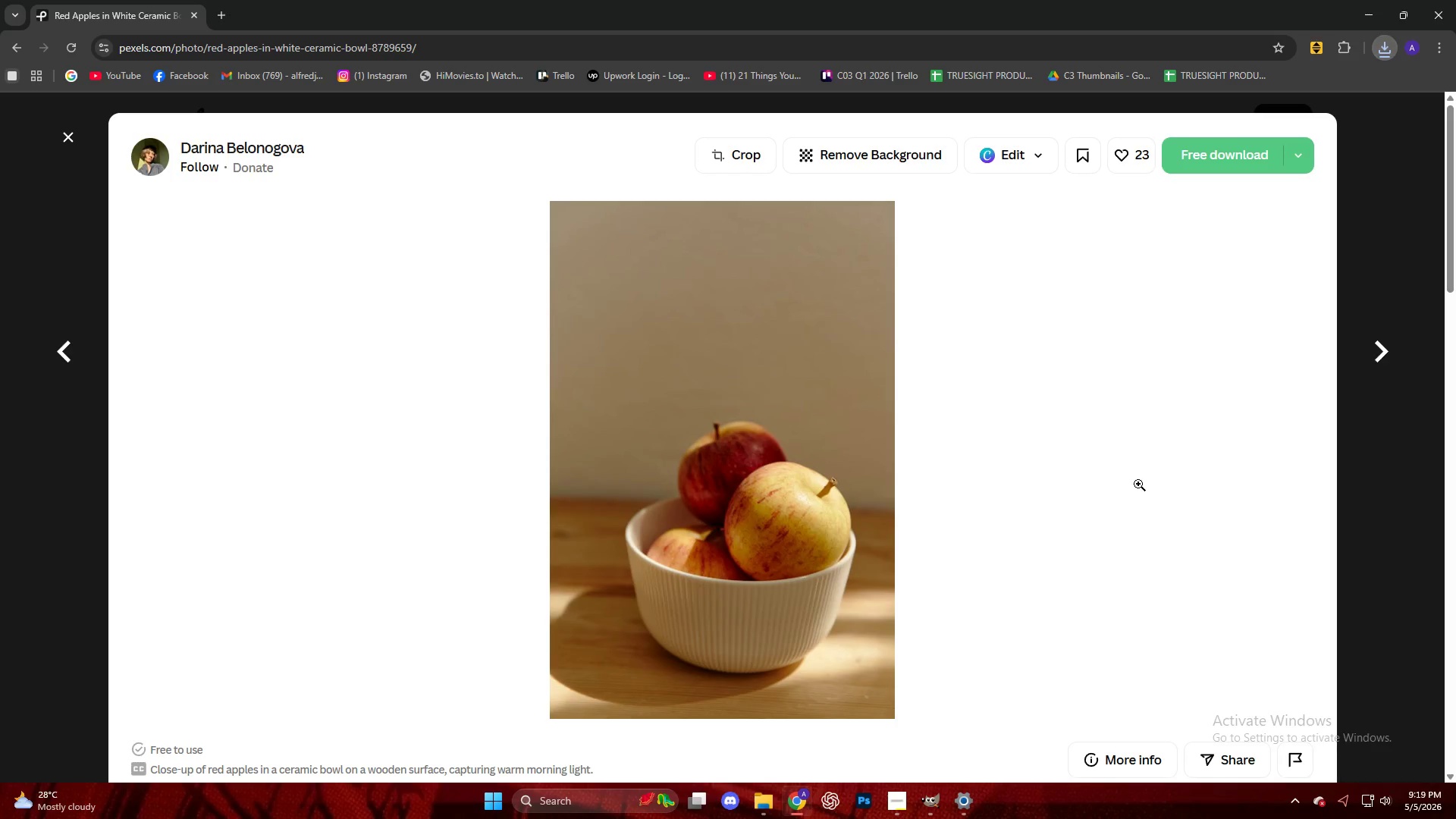 
key(Escape)
 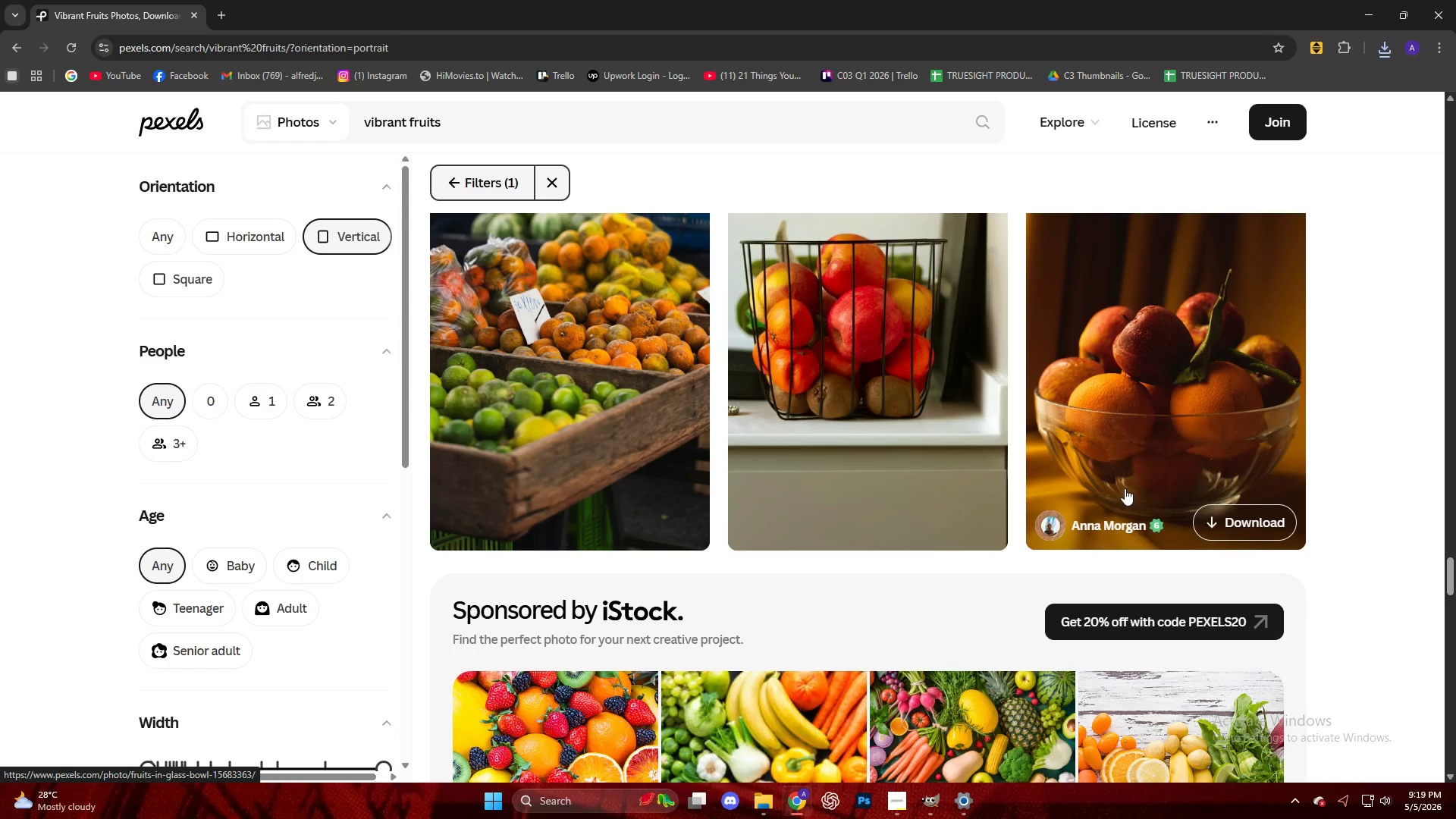 
scroll: coordinate [811, 475], scroll_direction: down, amount: 35.0
 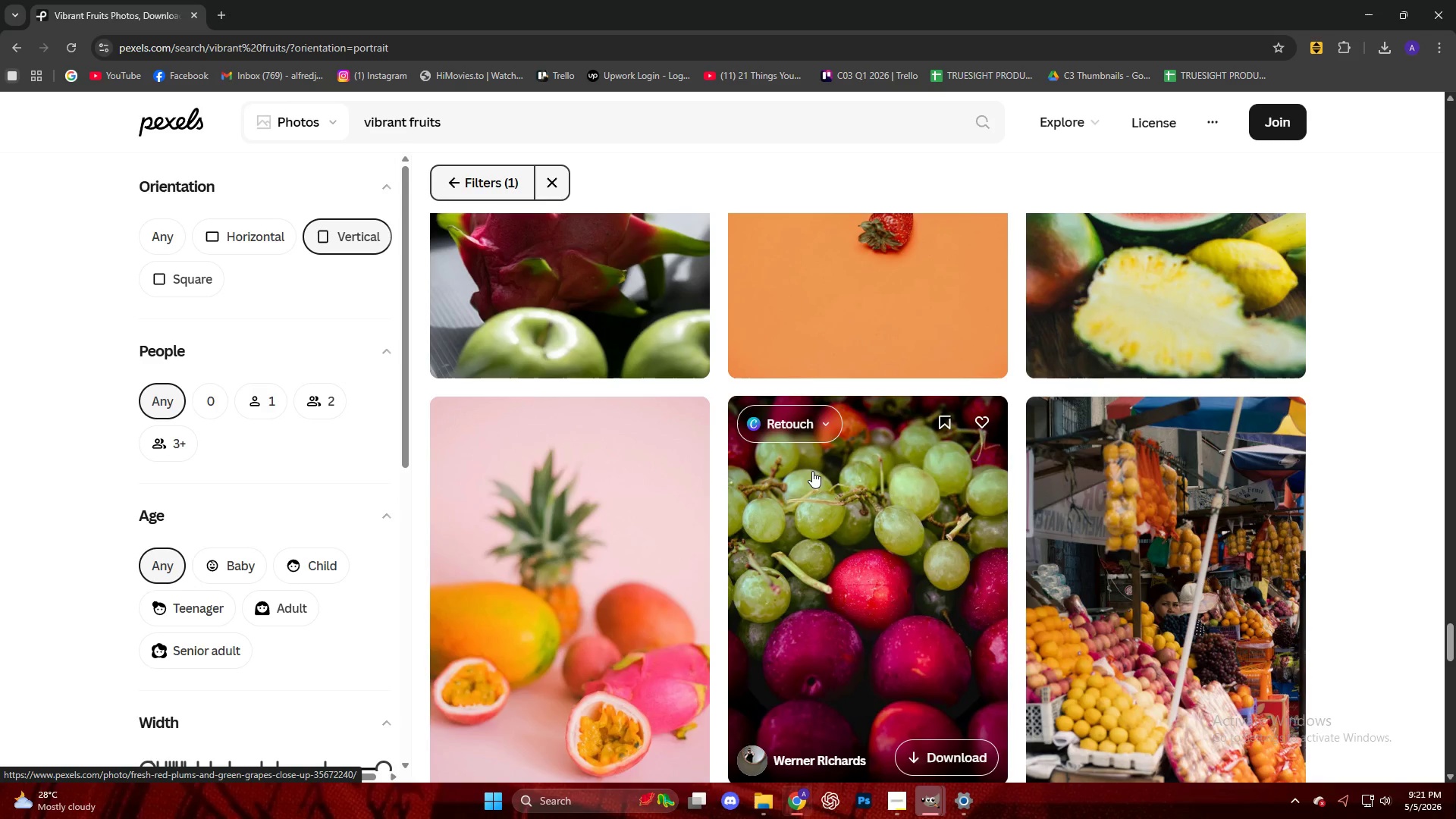 
wait(85.7)
 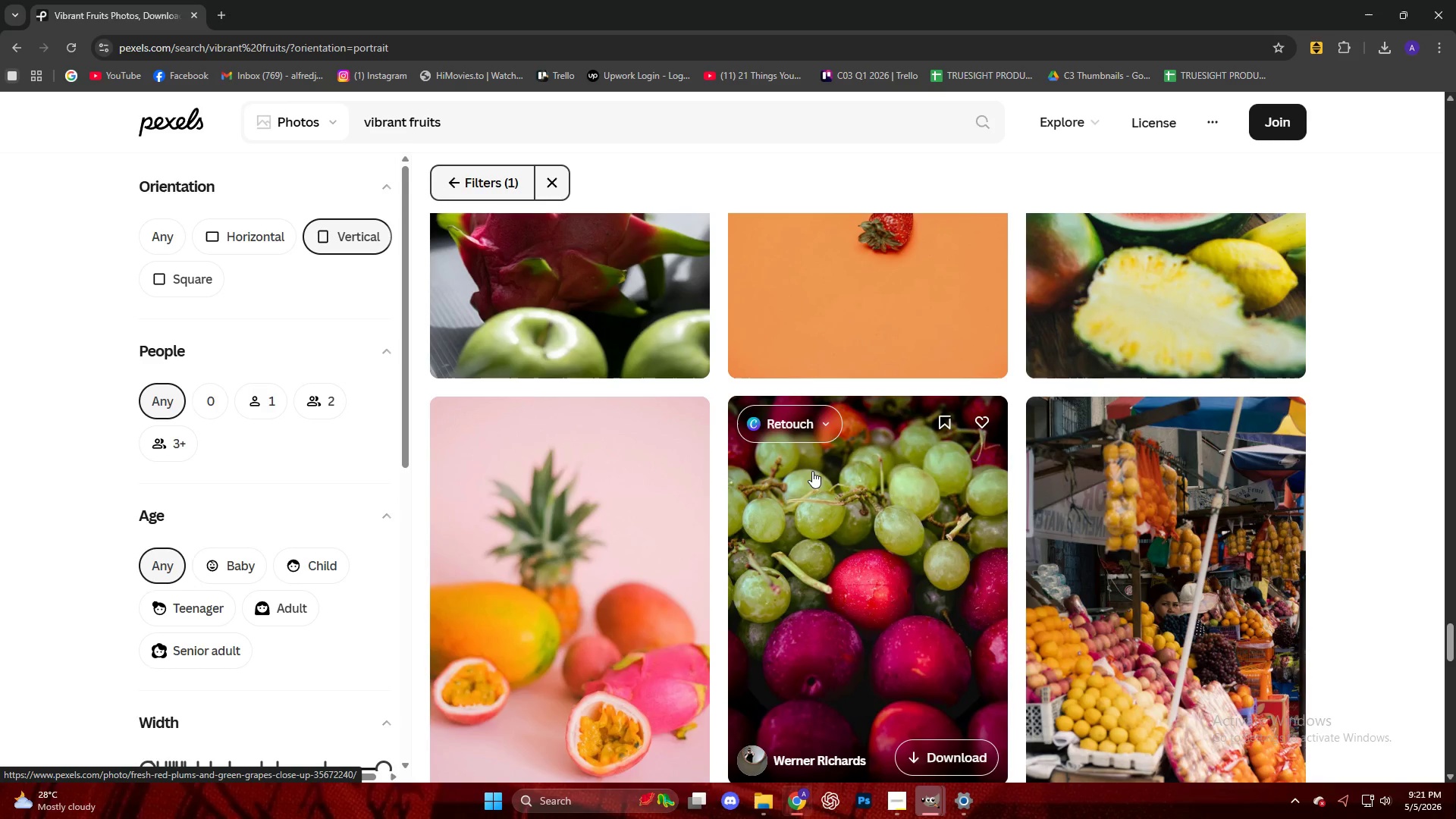 
scroll: coordinate [1001, 580], scroll_direction: down, amount: 20.0
 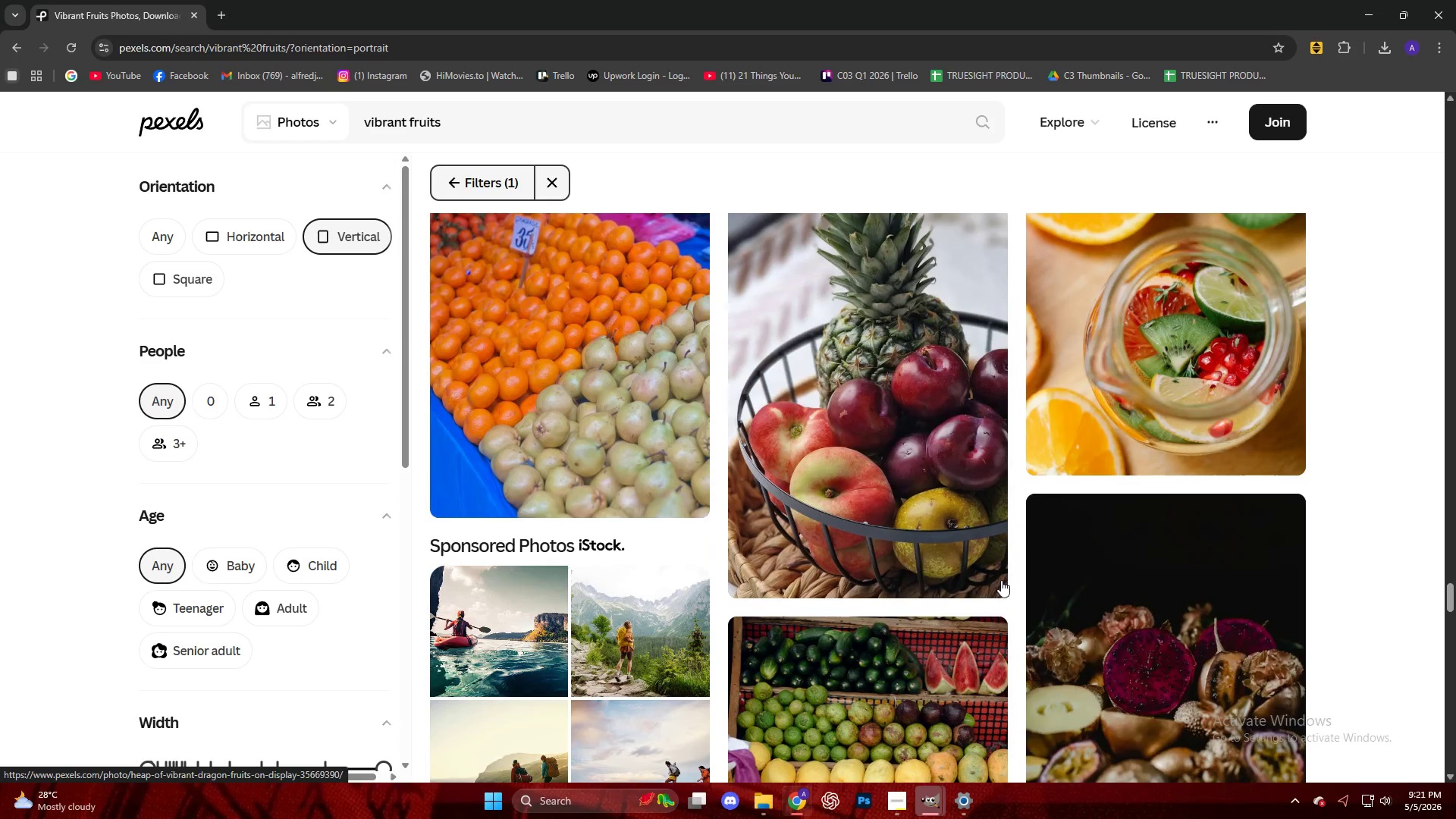 
left_click([825, 413])
 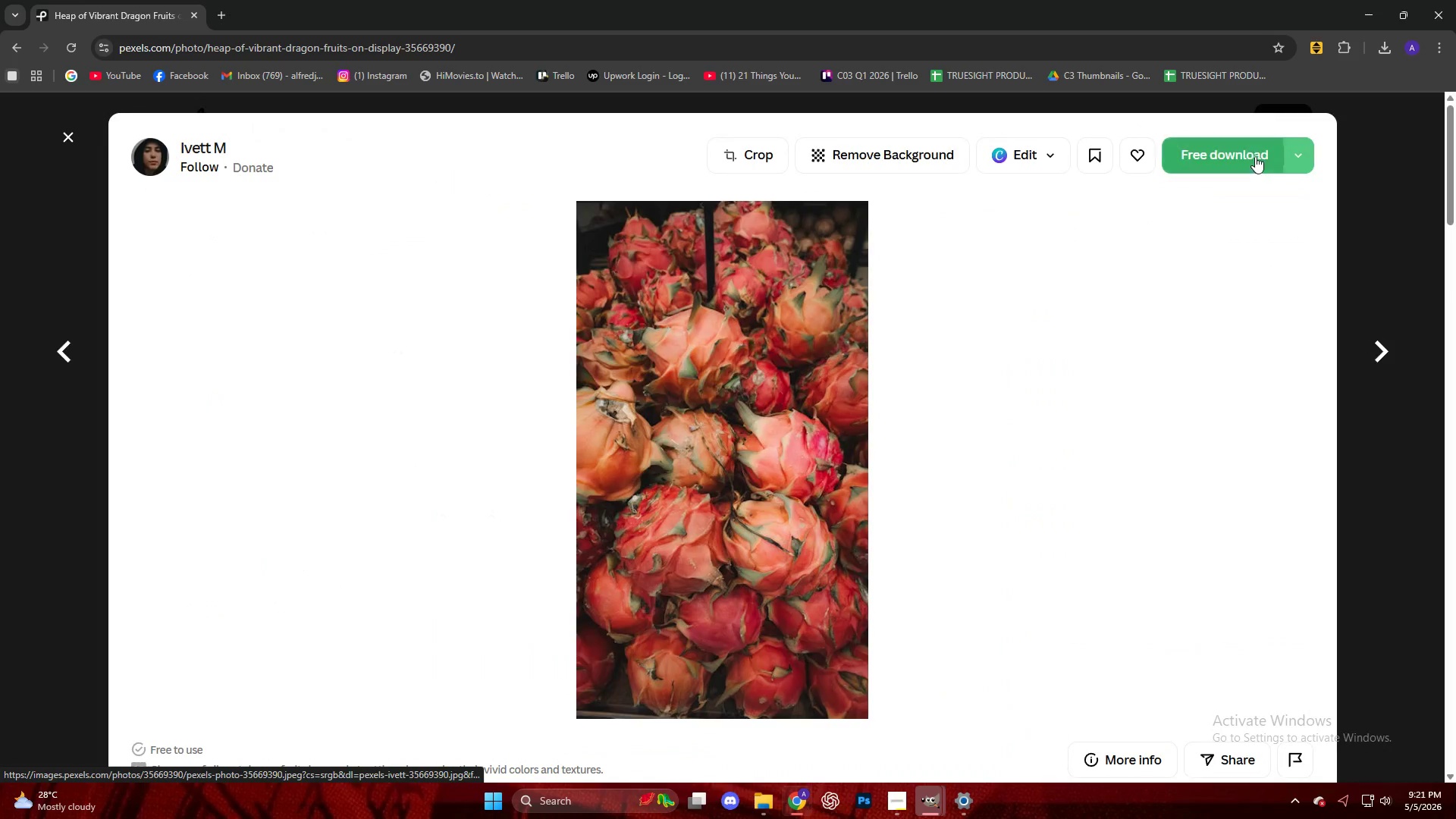 
scroll: coordinate [1001, 580], scroll_direction: up, amount: 8.0
 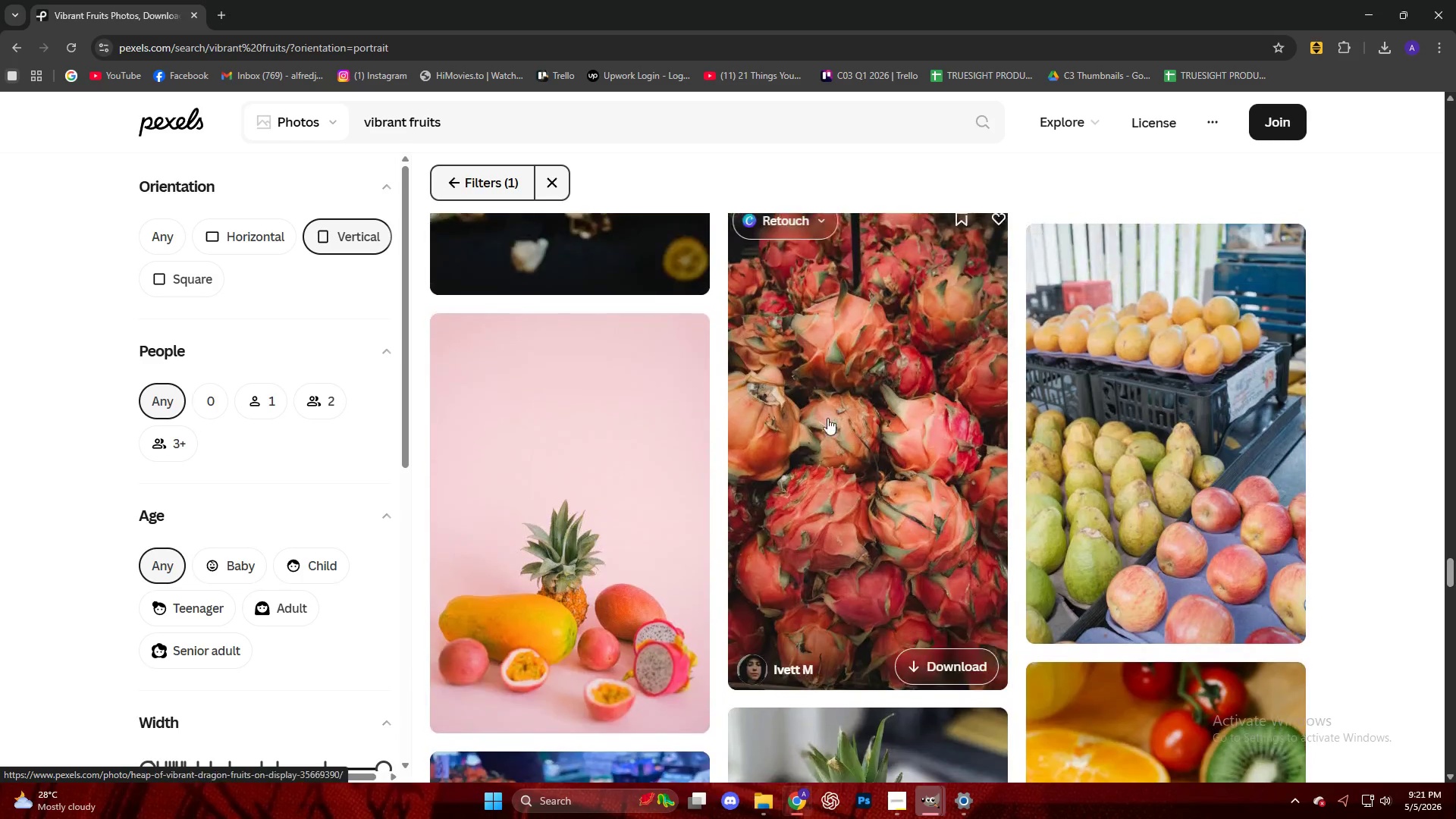 
left_click([1243, 151])
 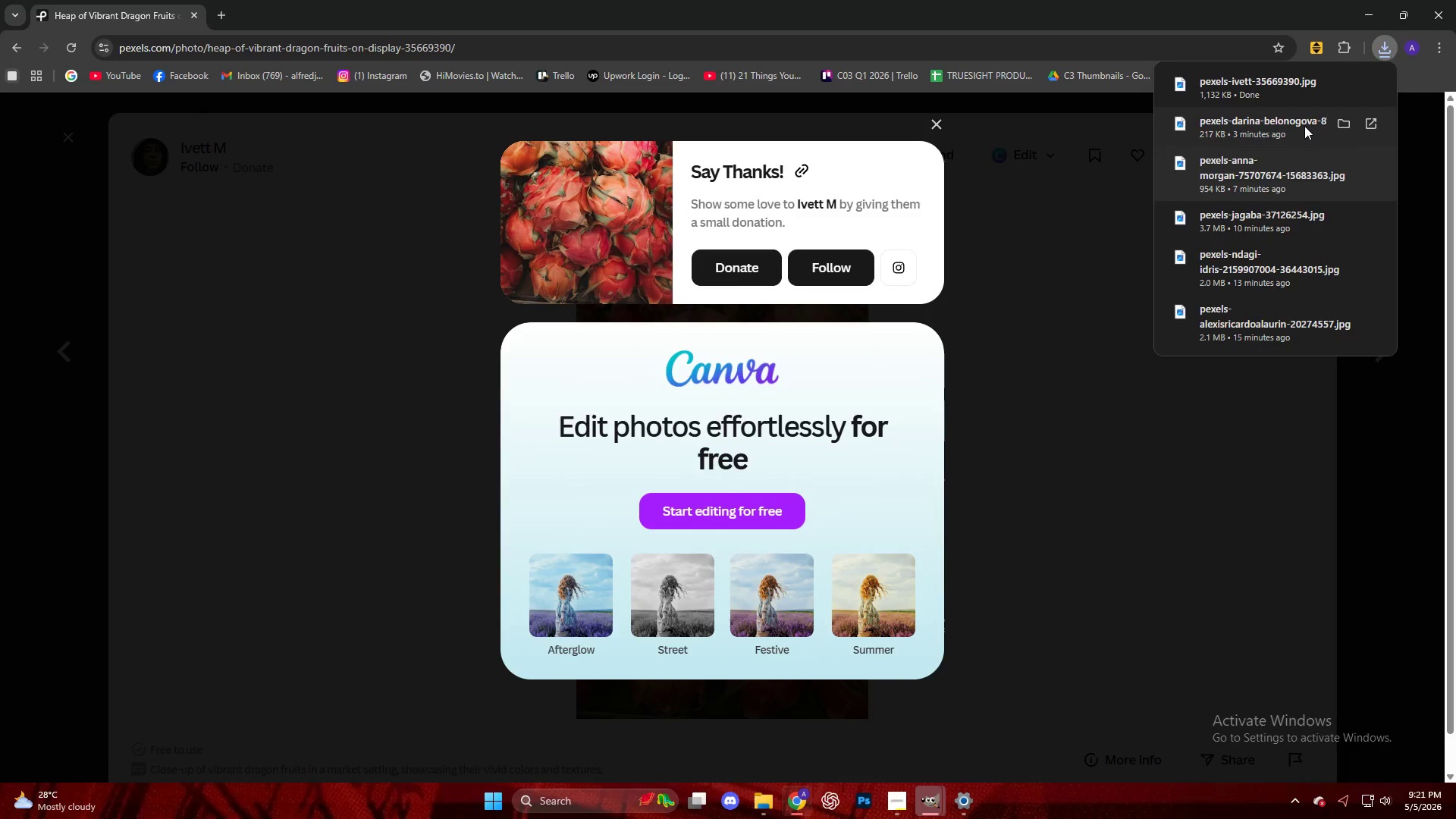 
left_click_drag(start_coordinate=[1225, 96], to_coordinate=[1271, 74])
 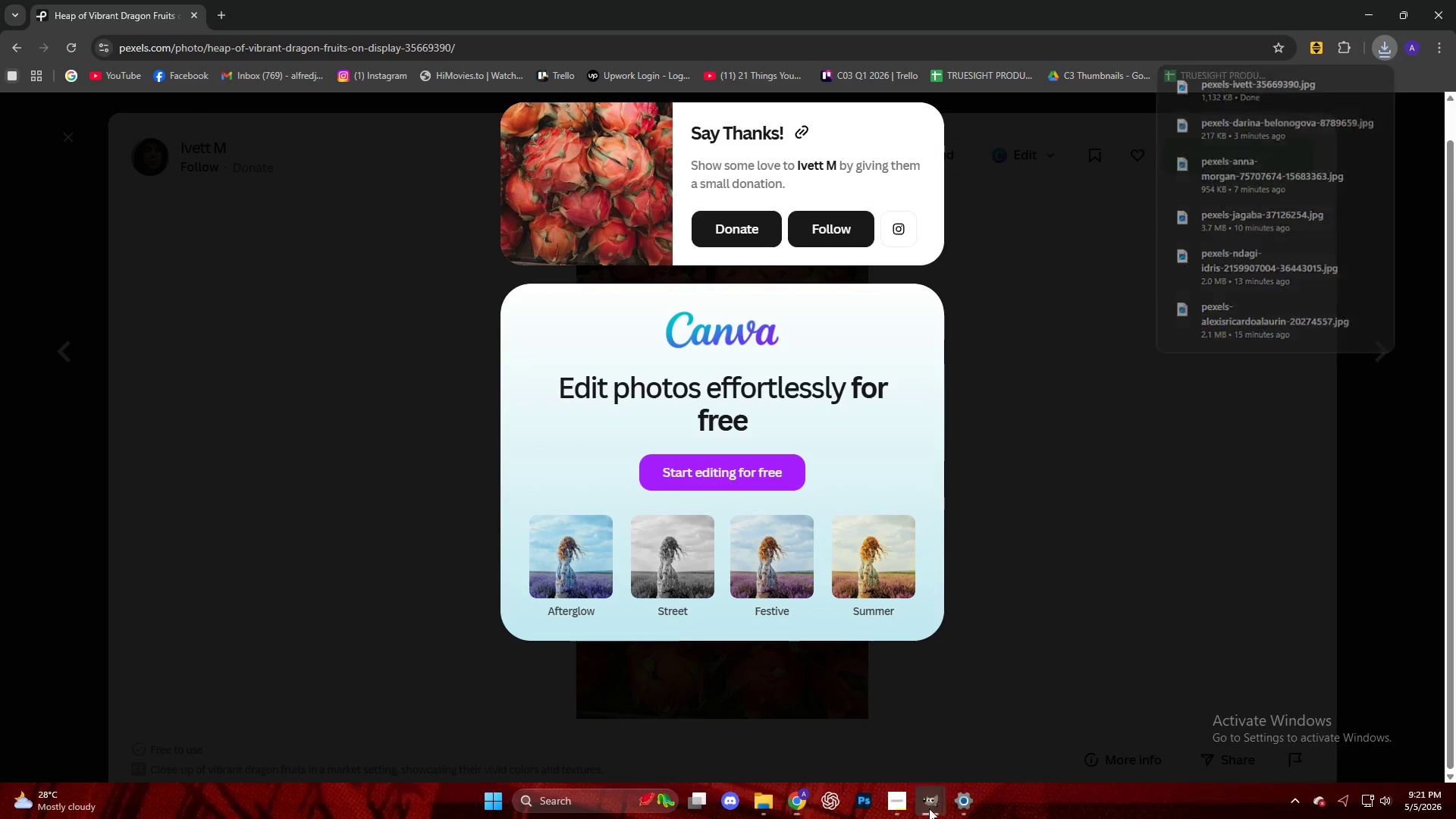 
double_click([996, 716])
 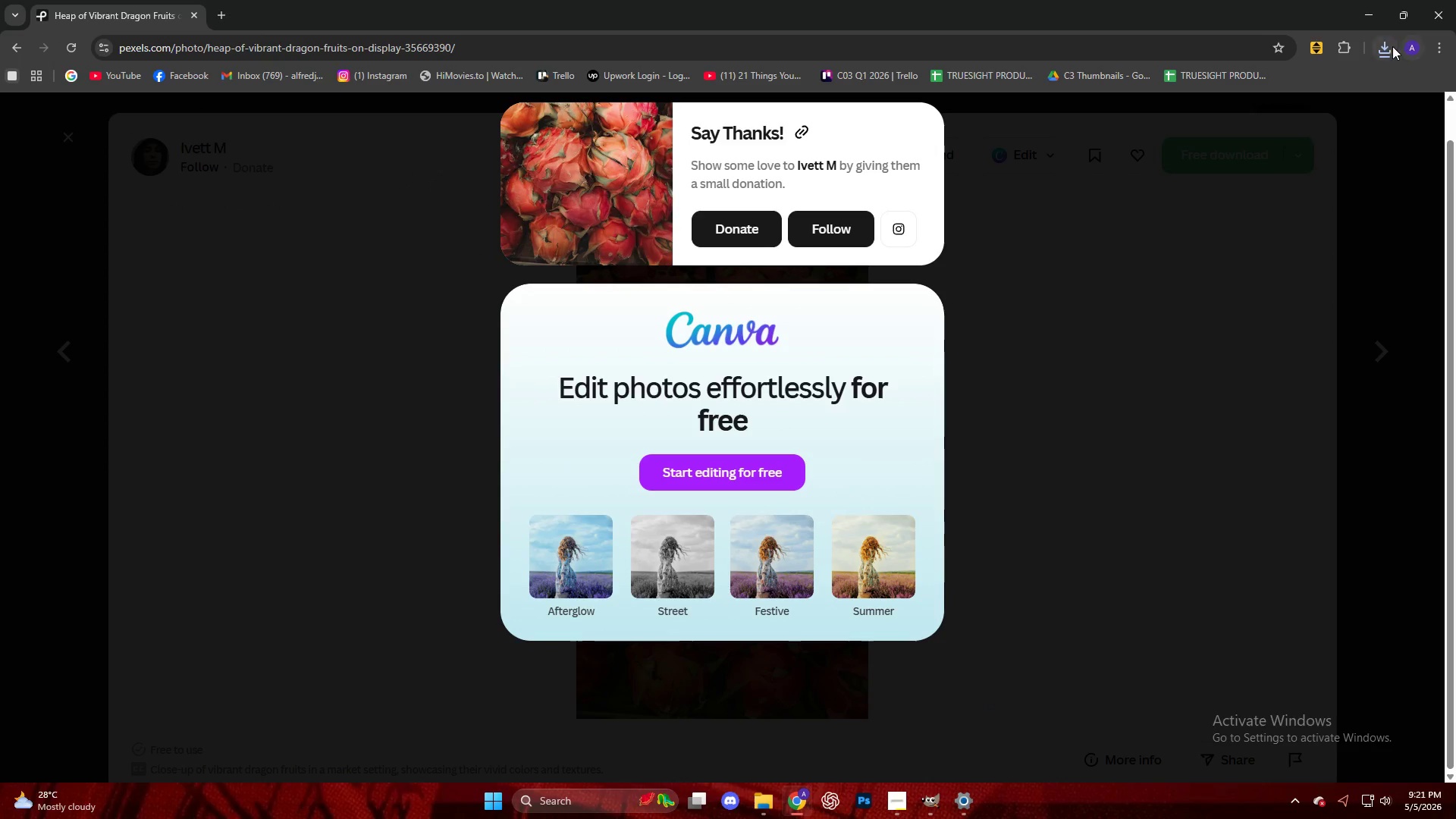 
left_click_drag(start_coordinate=[1249, 116], to_coordinate=[693, 307])
 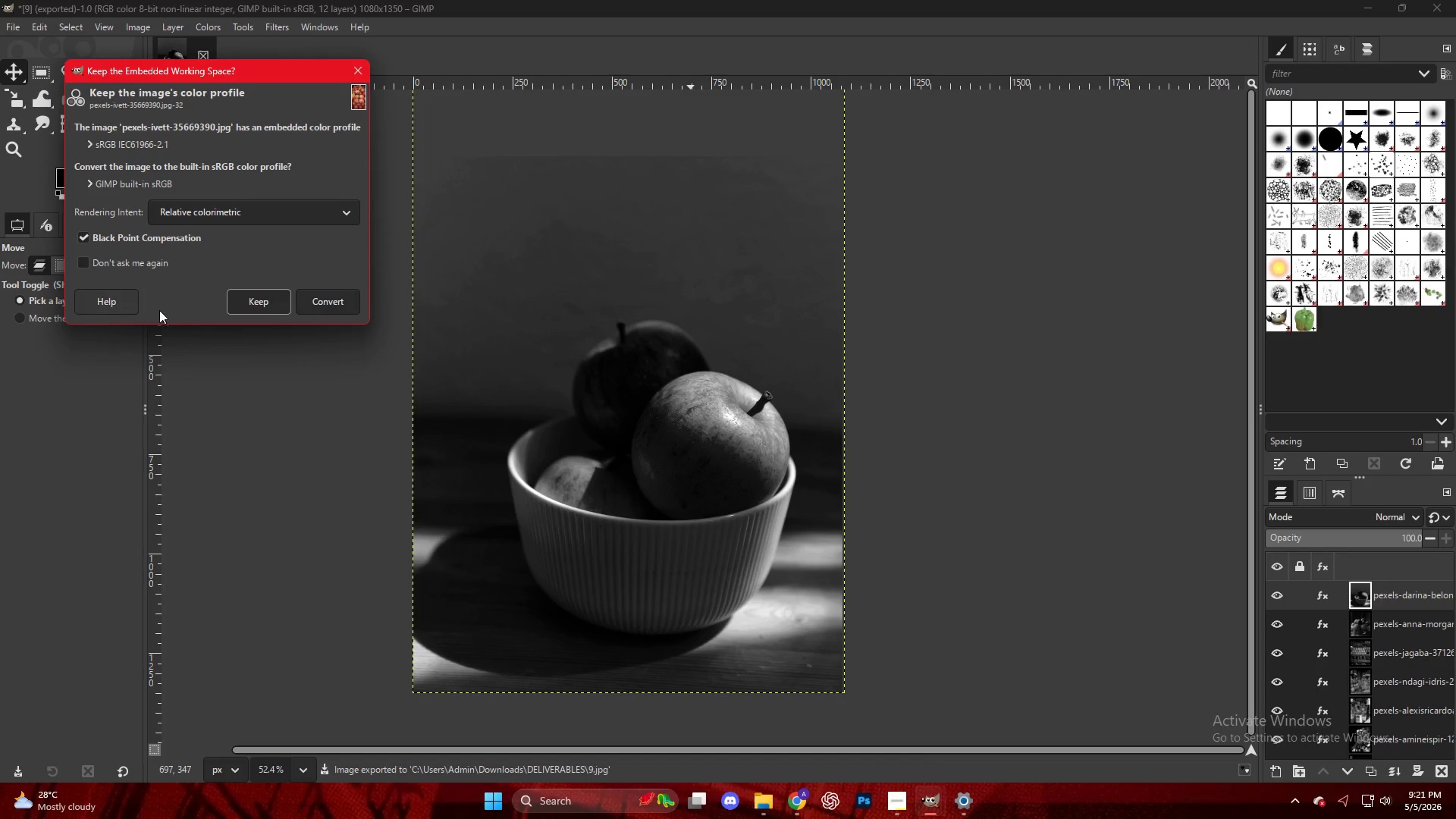 
left_click([253, 303])
 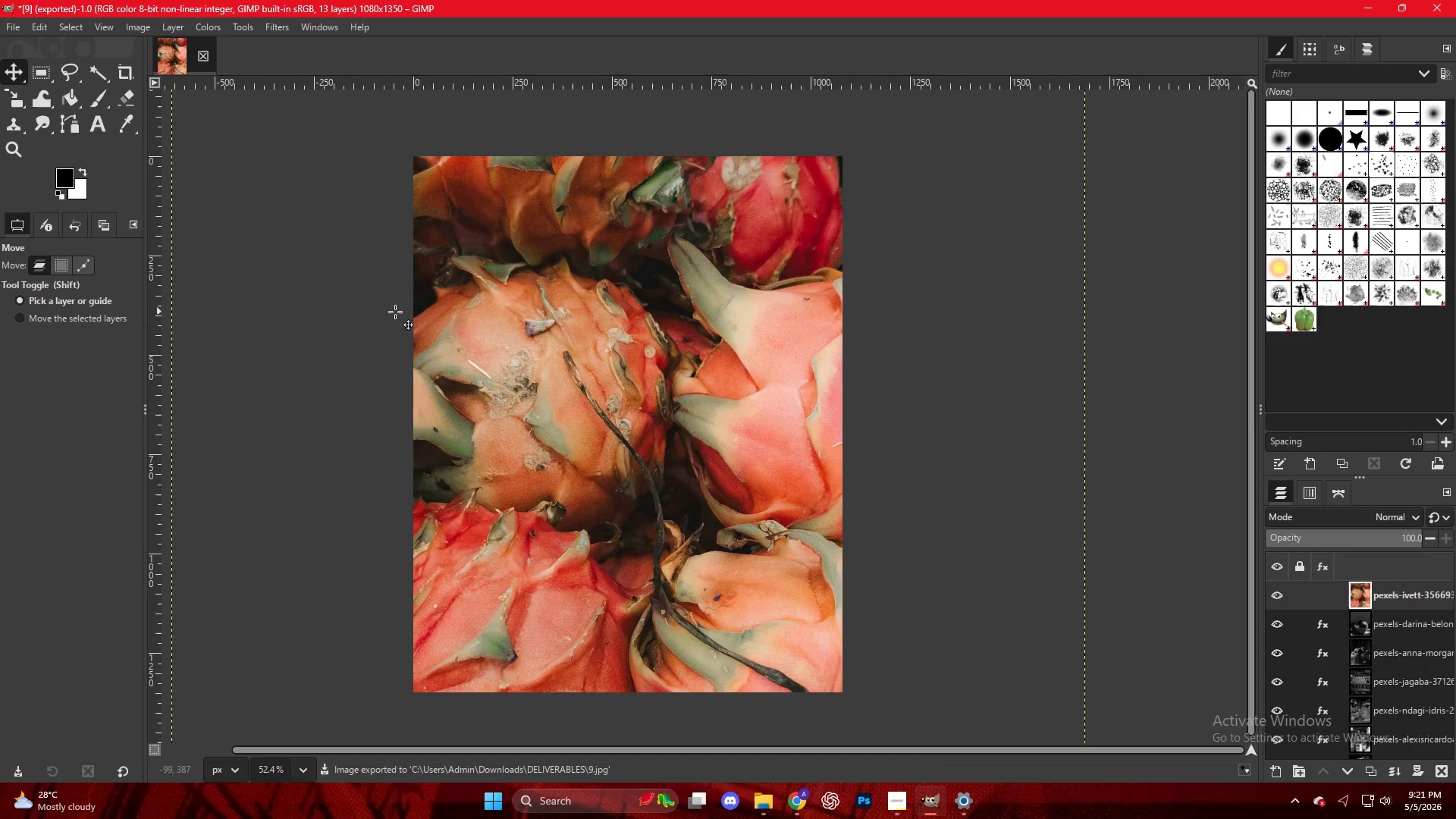 
hold_key(key=ControlLeft, duration=0.31)
scroll: coordinate [544, 382], scroll_direction: down, amount: 2.0
 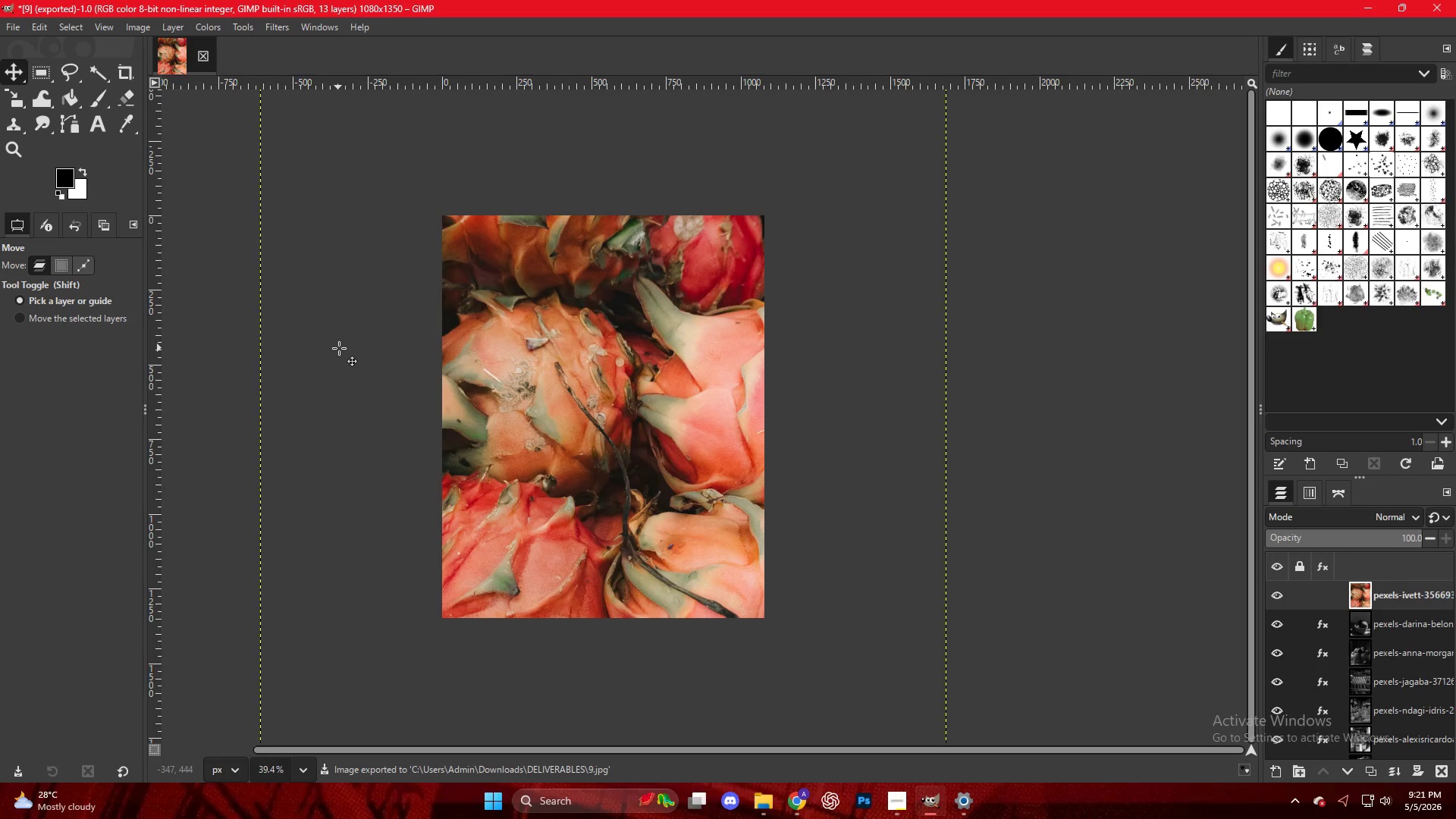 
scroll: coordinate [340, 348], scroll_direction: up, amount: 1.0
 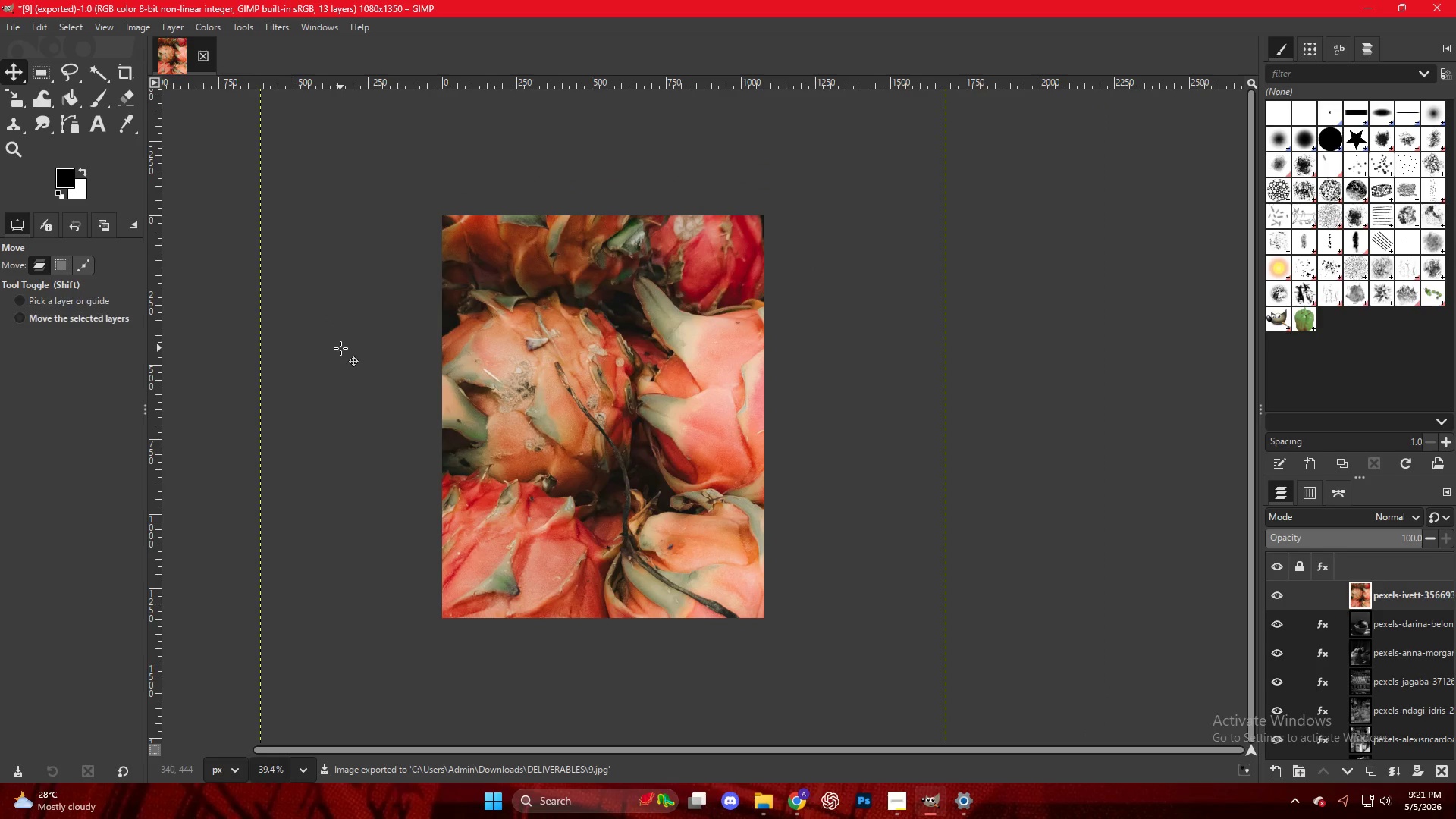 
key(Shift+S)
 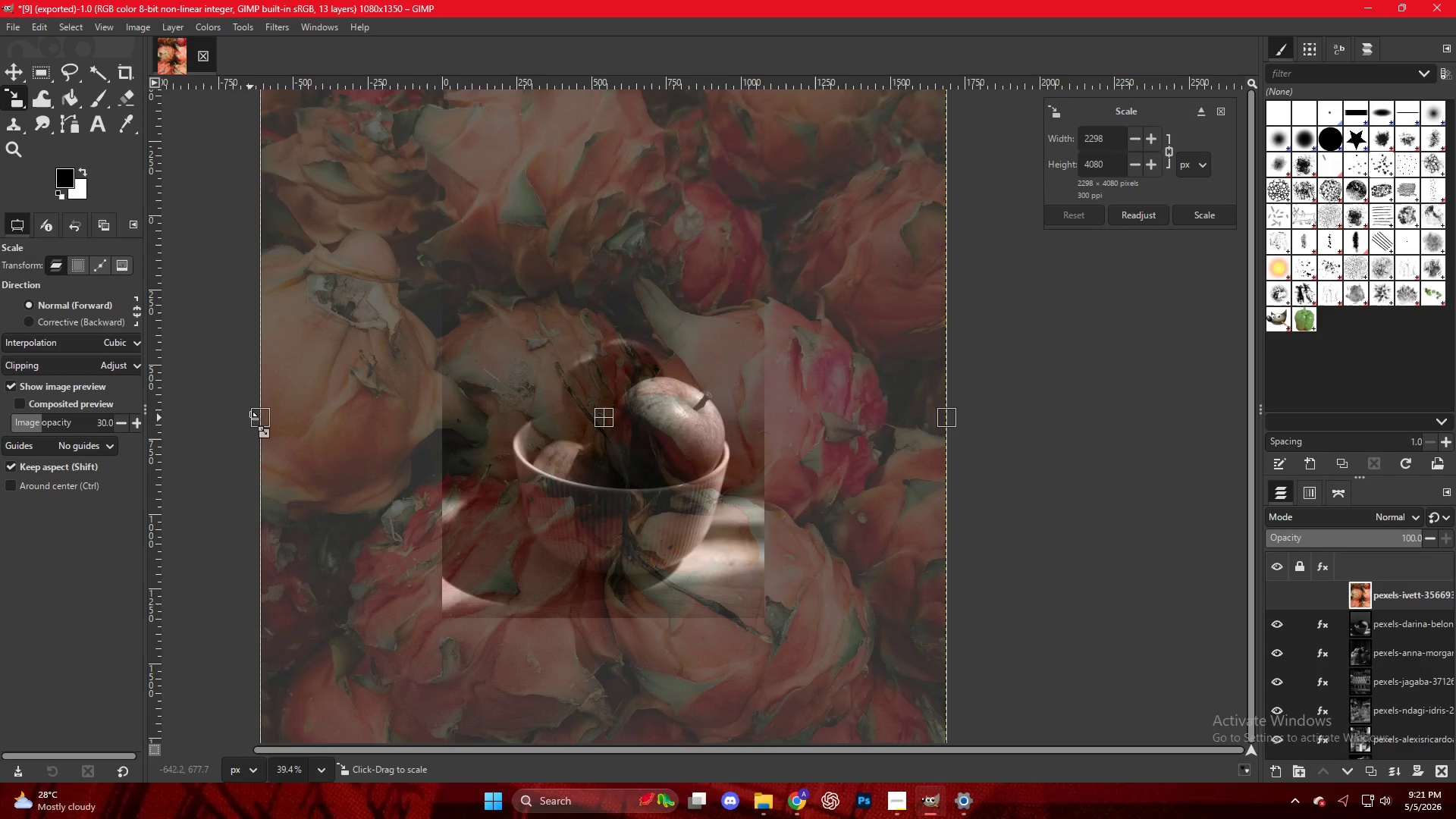 
left_click_drag(start_coordinate=[255, 419], to_coordinate=[435, 402])
 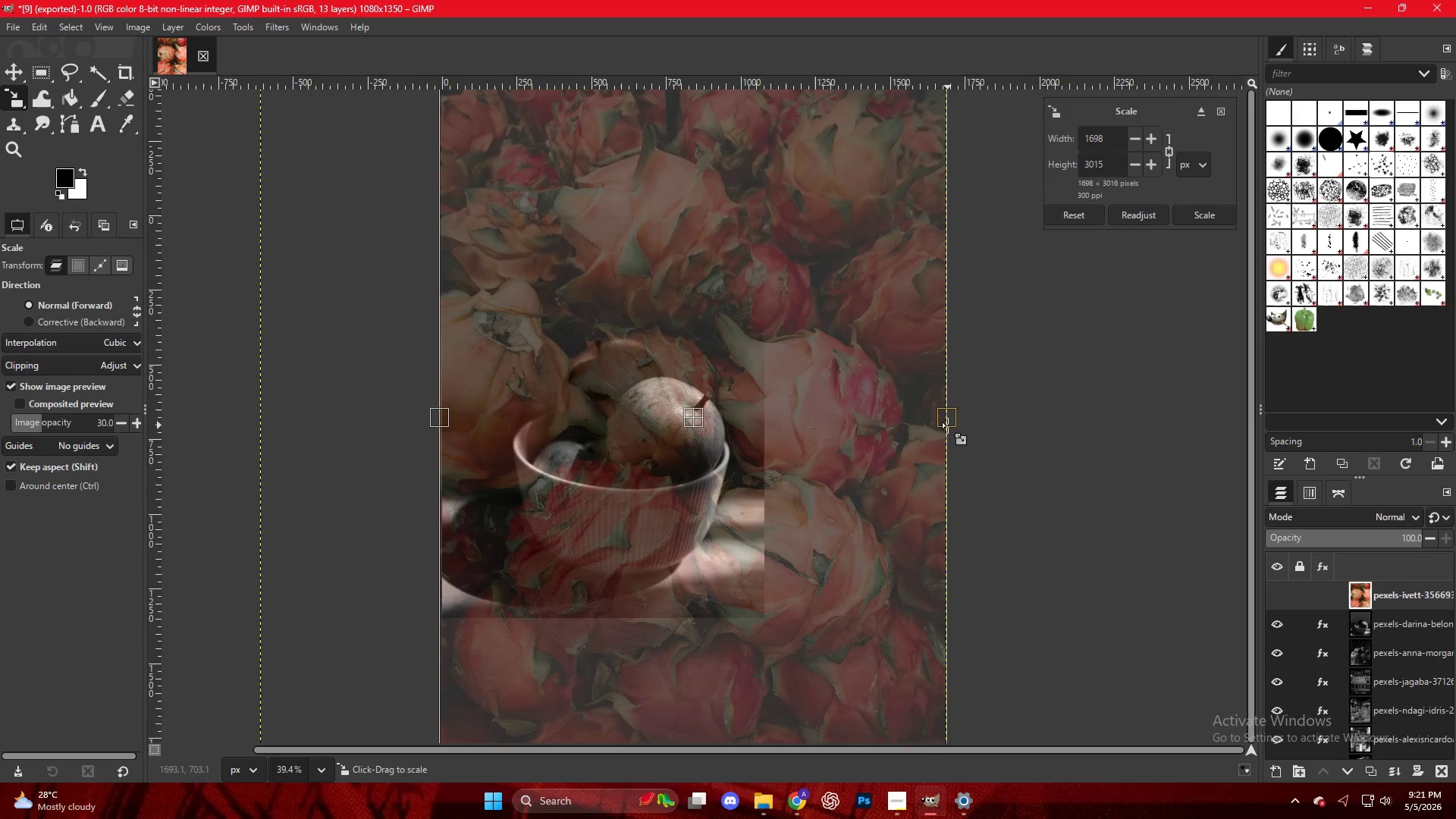 
left_click_drag(start_coordinate=[944, 424], to_coordinate=[765, 404])
 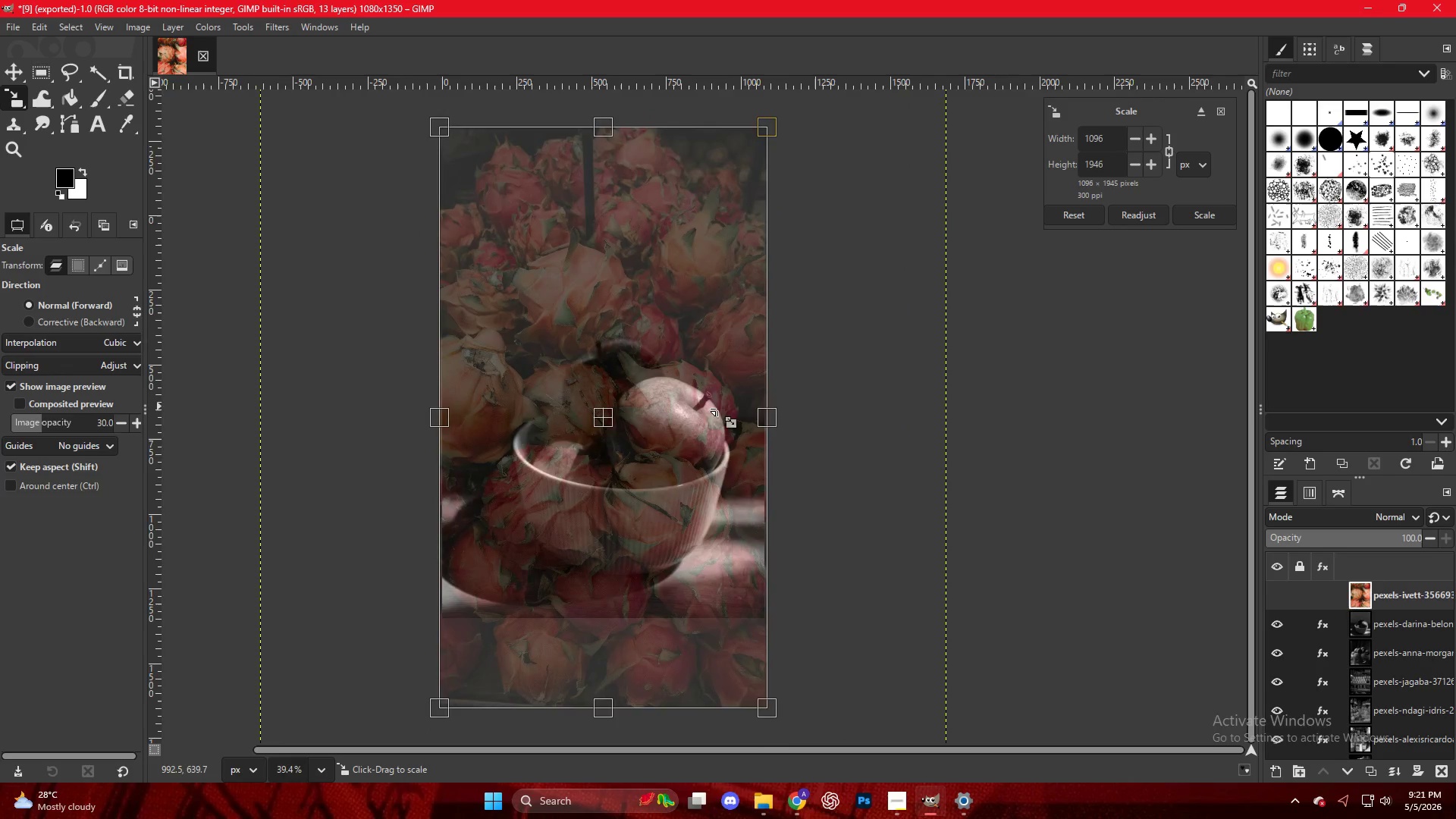 
hold_key(key=ControlLeft, duration=0.48)
scroll: coordinate [629, 387], scroll_direction: up, amount: 9.0
 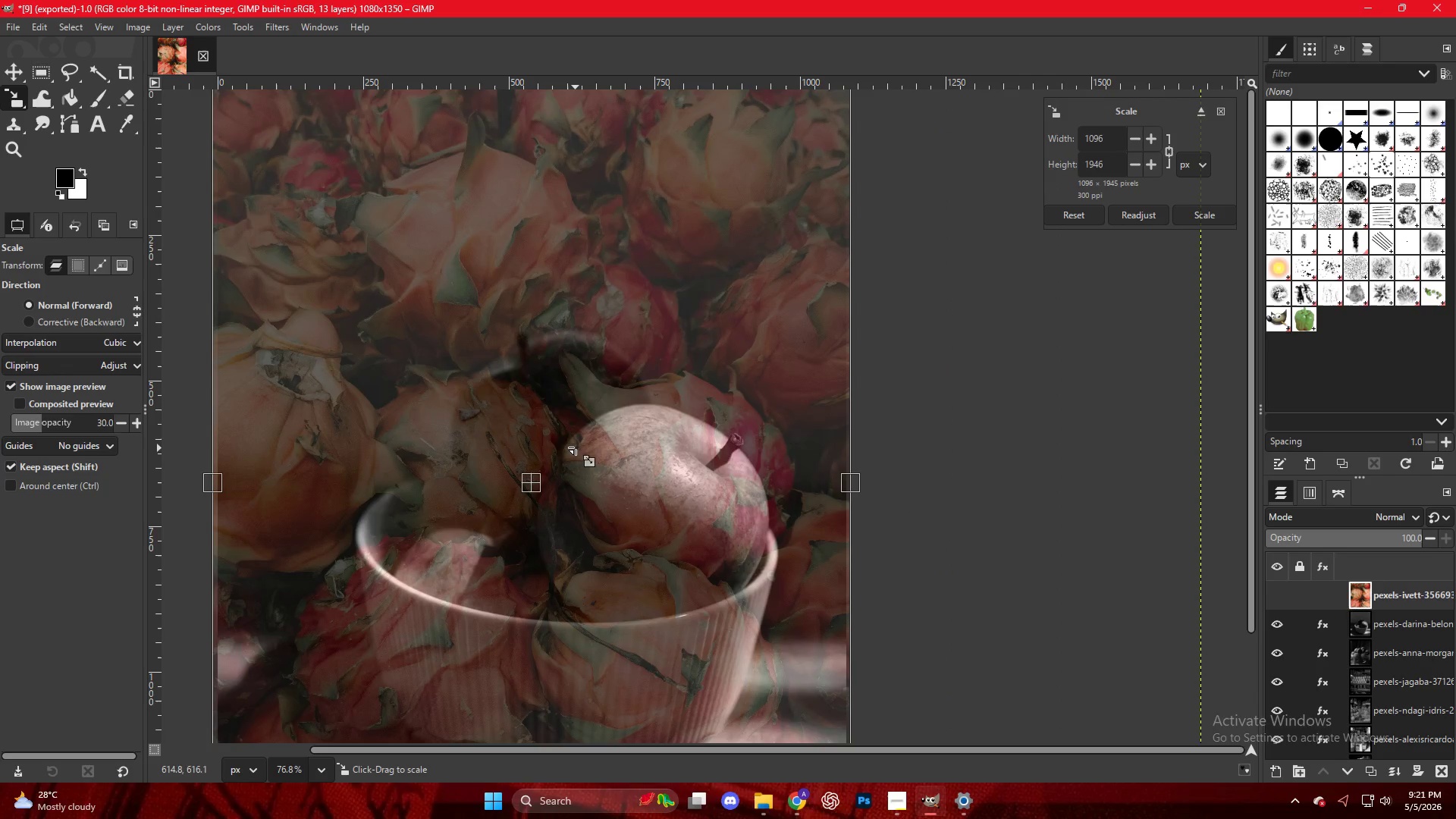 
key(M)
 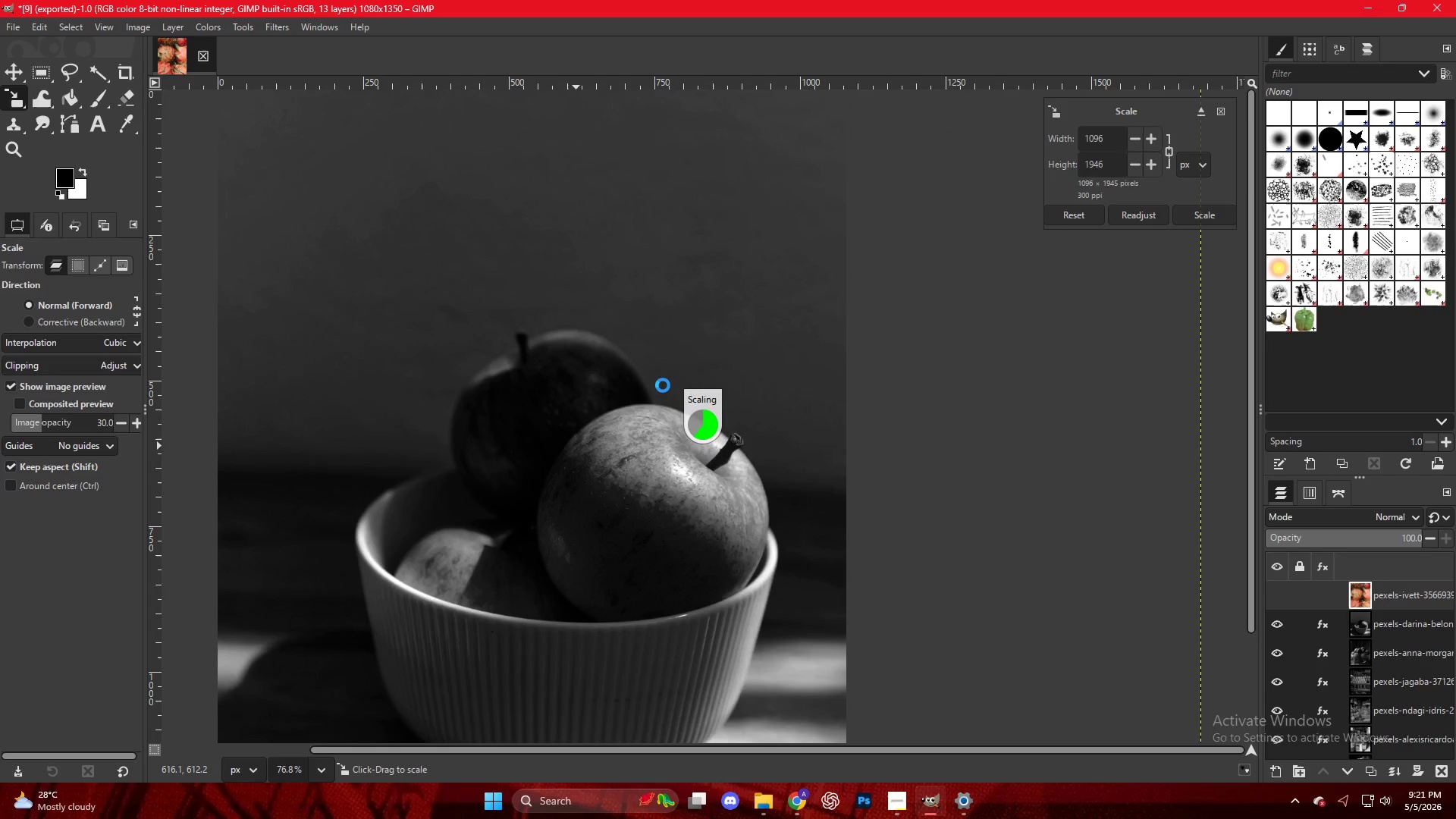 
key(Control+ControlLeft)
 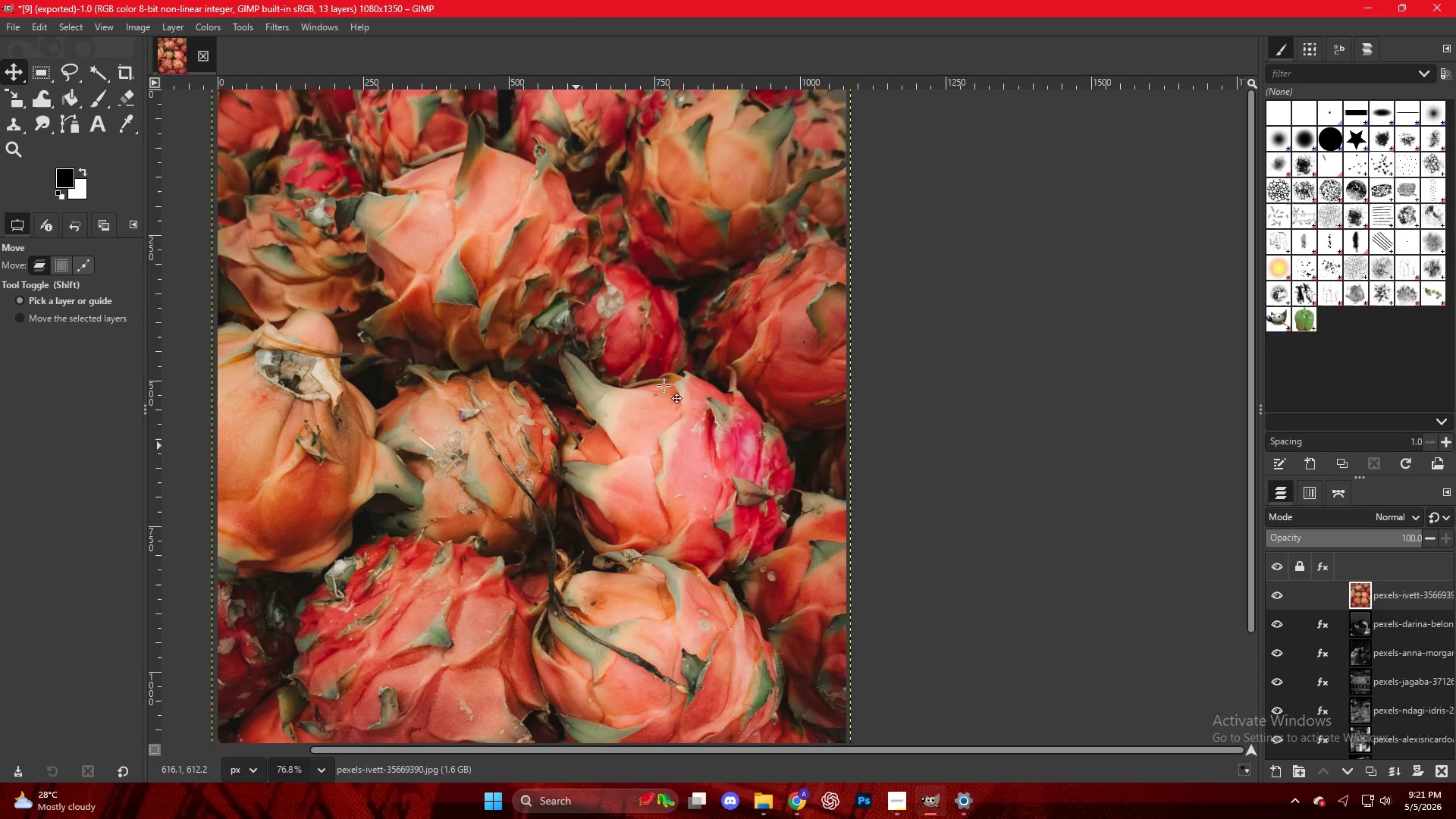 
hold_key(key=ControlLeft, duration=0.44)
hold_key(key=ControlLeft, duration=0.45)
scroll: coordinate [626, 456], scroll_direction: down, amount: 3.0
 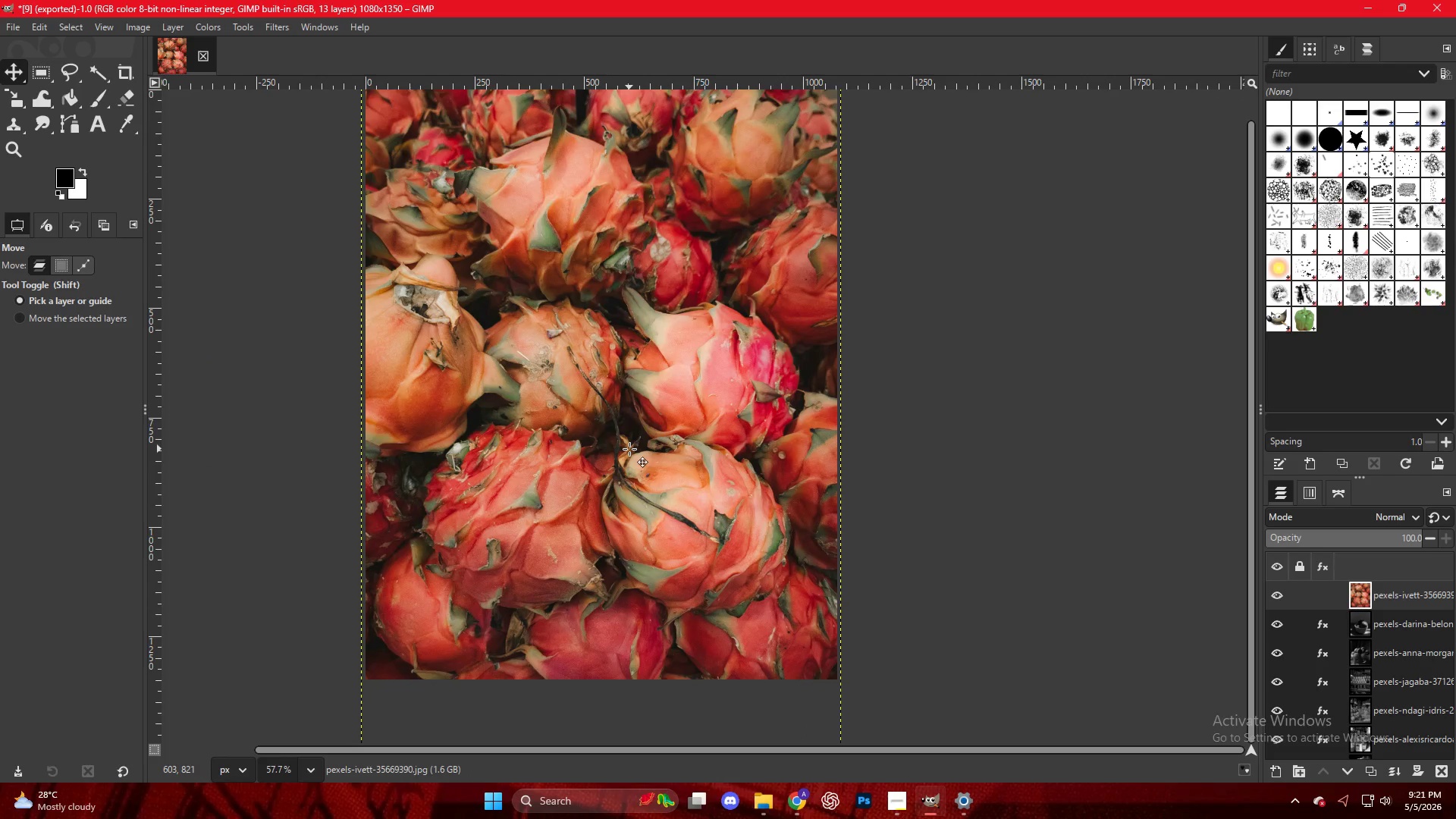 
right_click([658, 373])
 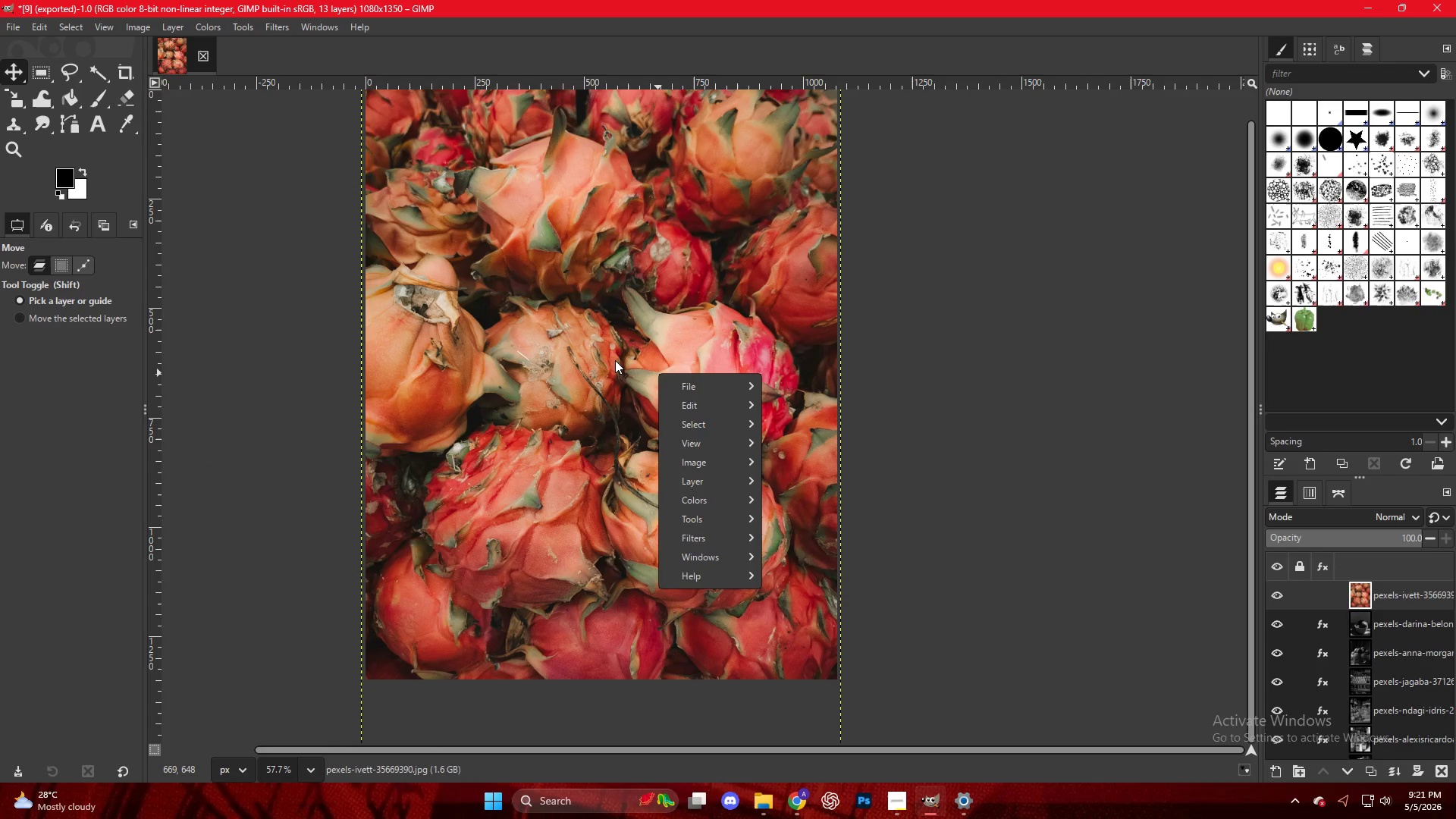 
left_click([615, 360])
 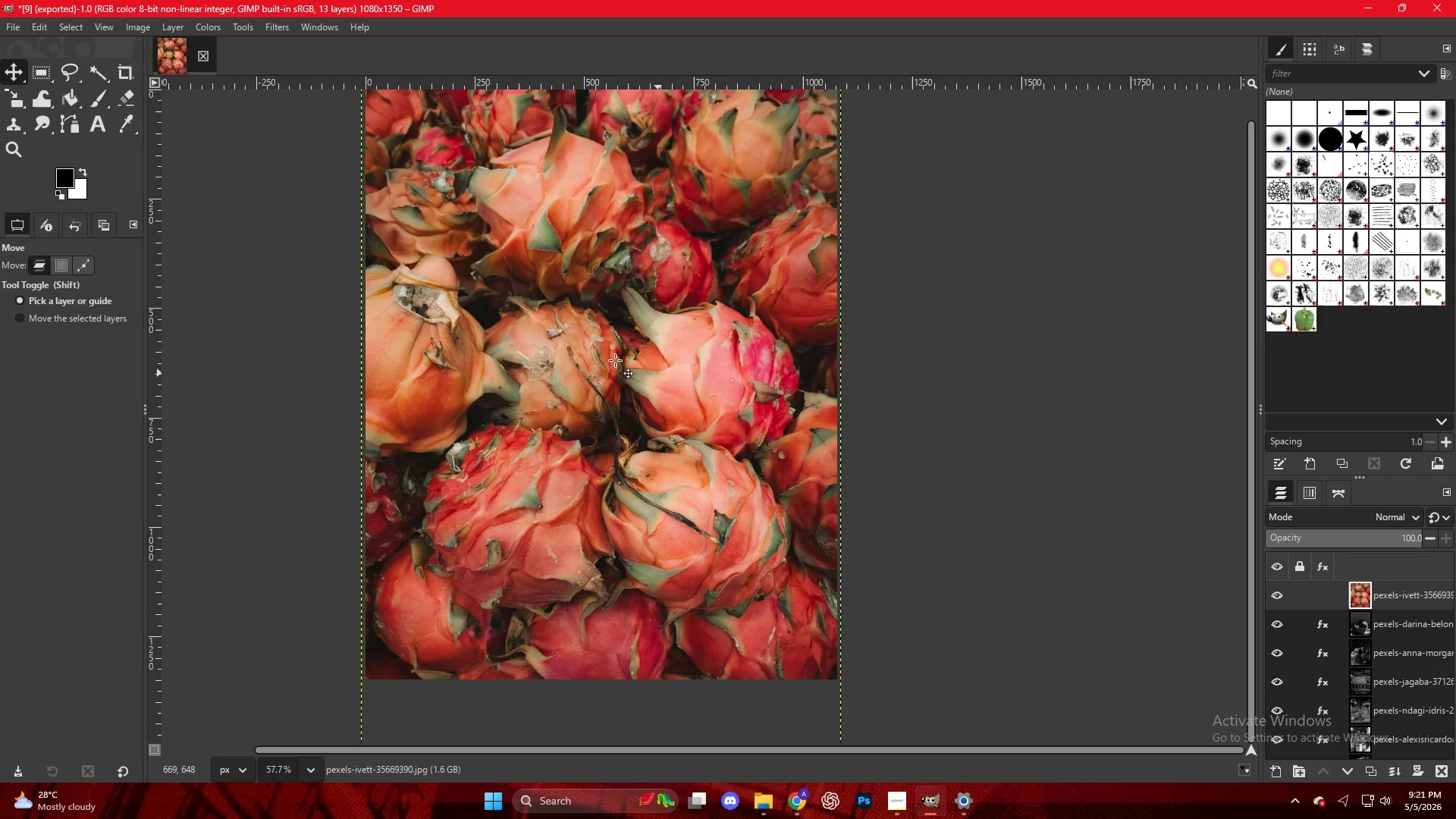 
key(Control+U)
 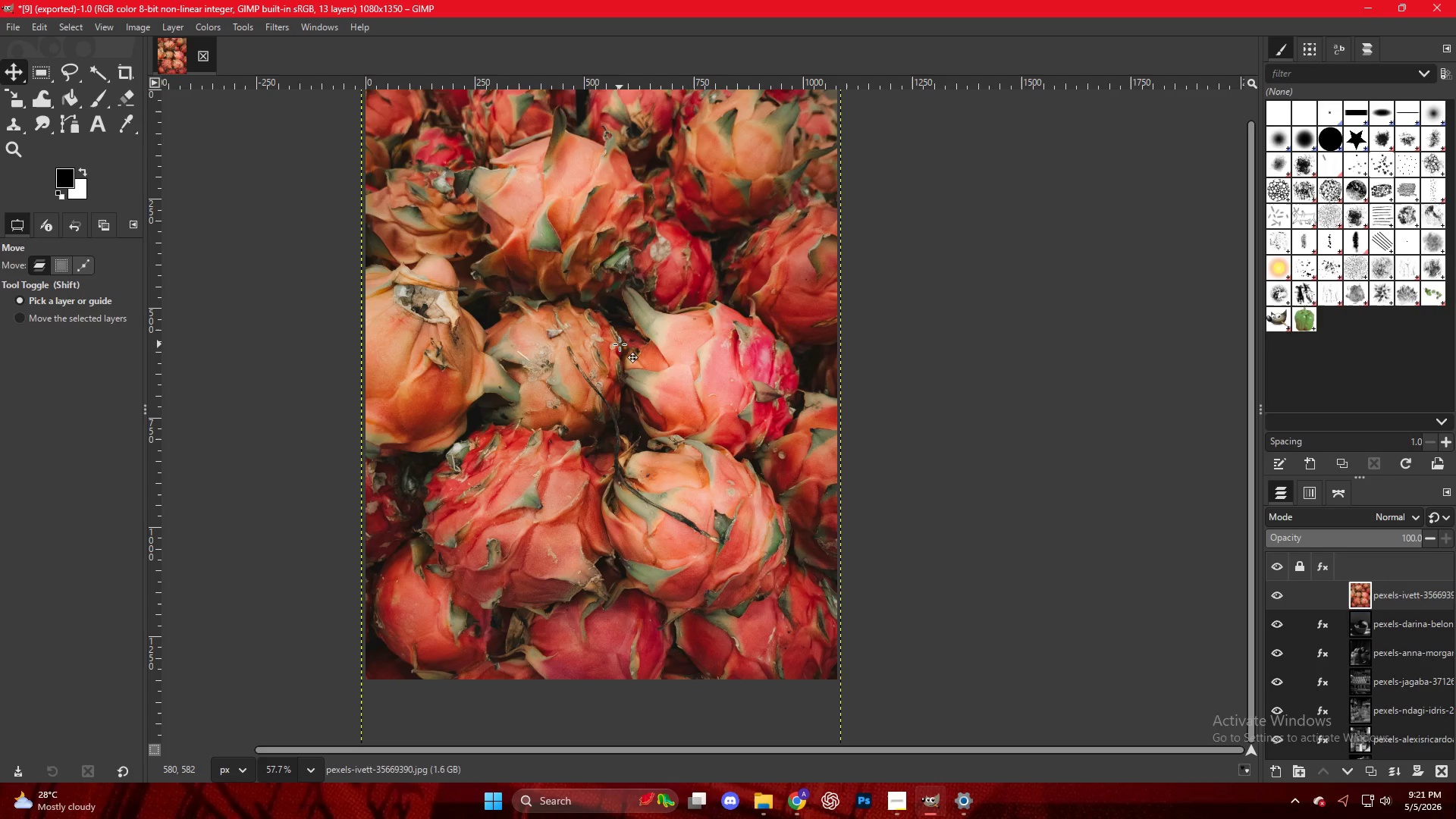 
right_click([617, 325])
 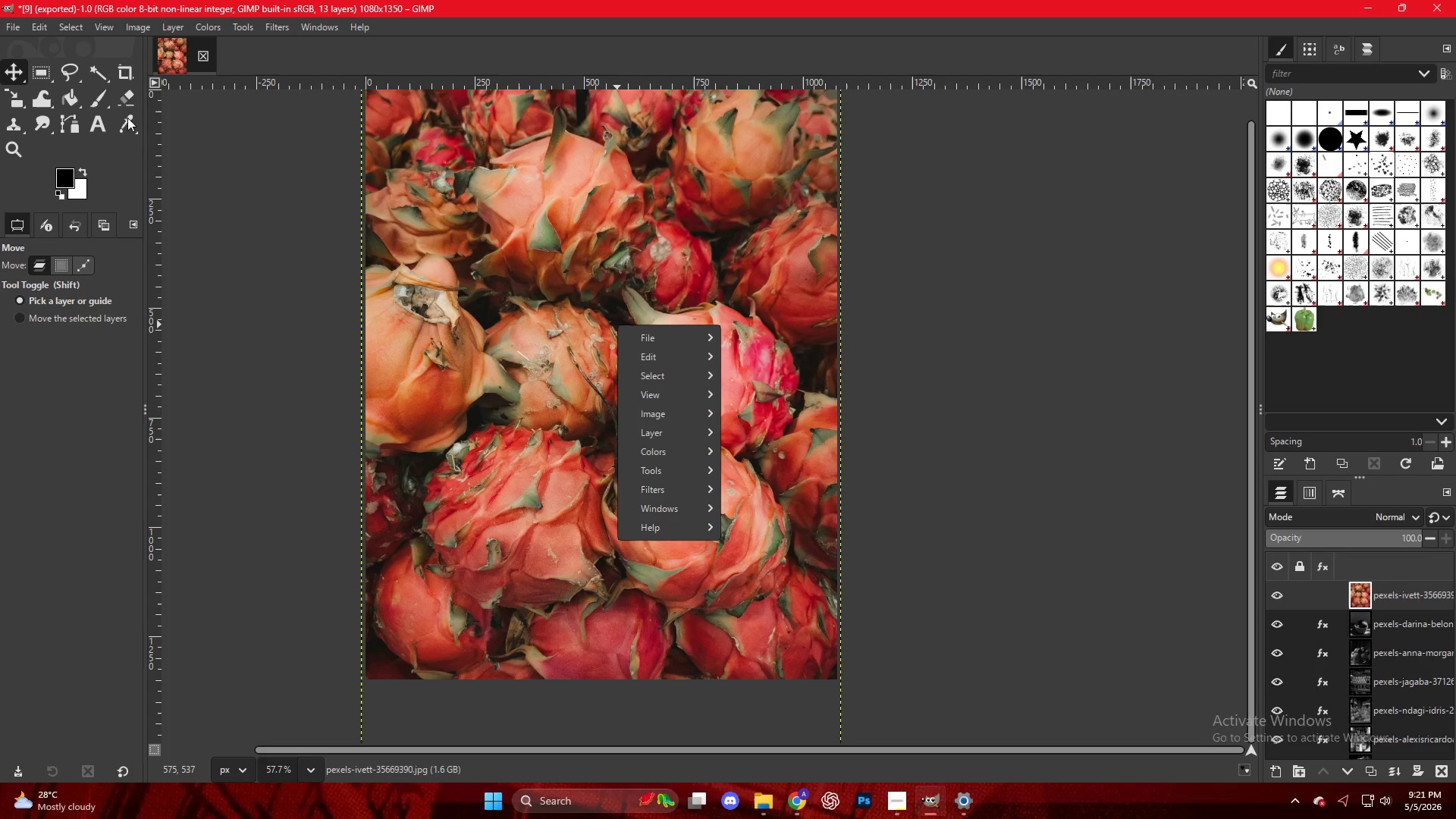 
left_click([118, 175])
 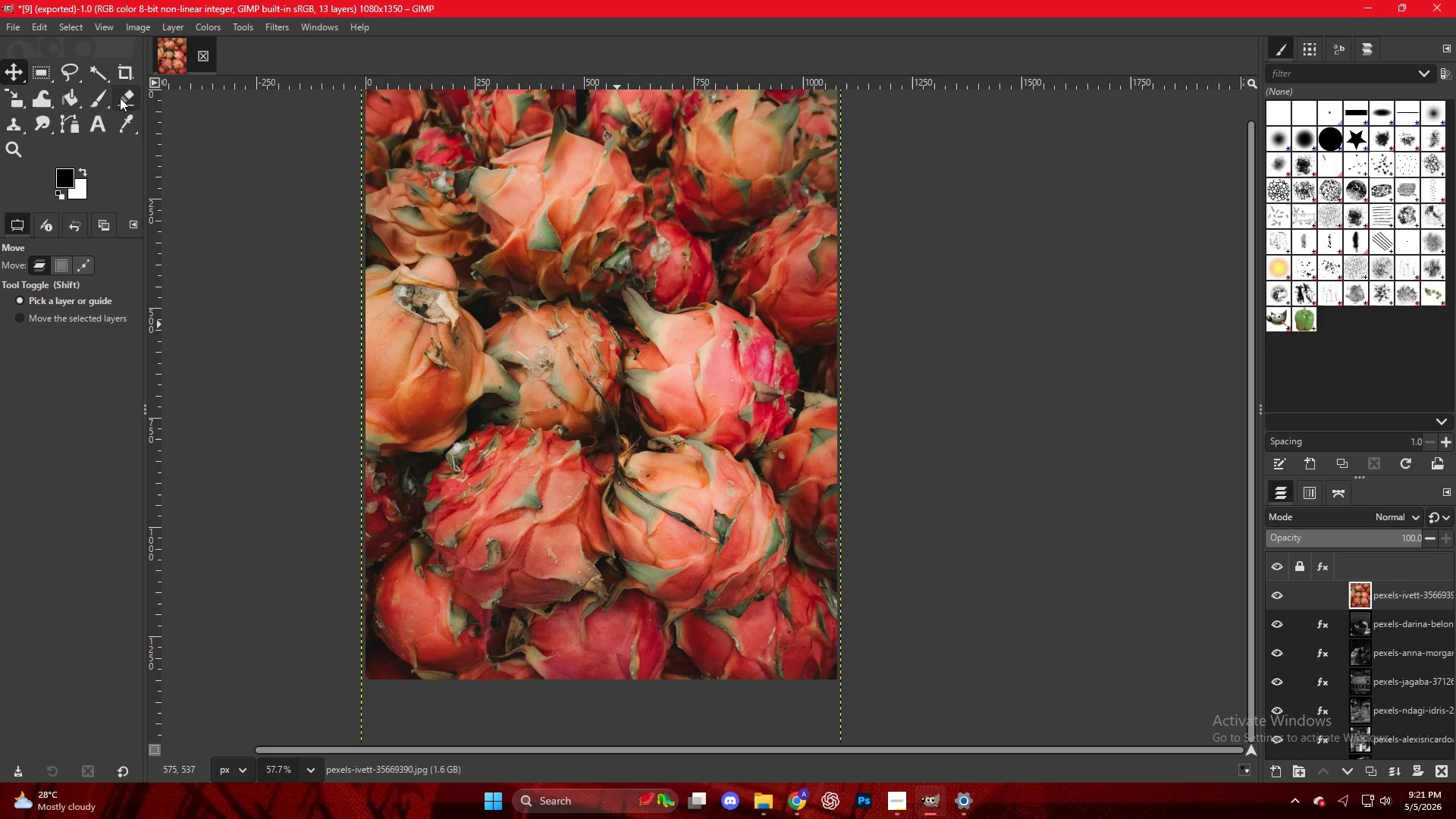 
right_click([609, 272])
 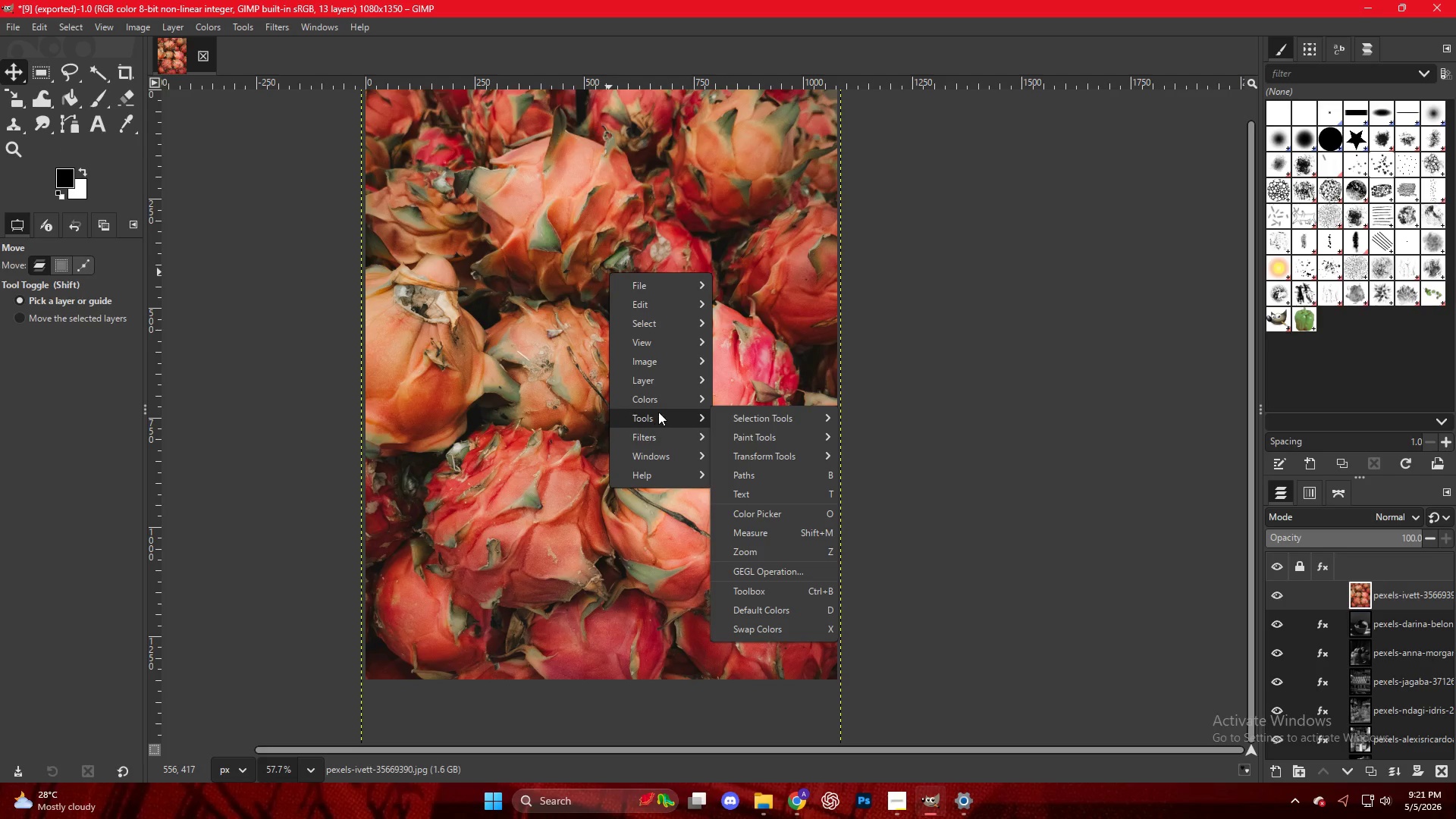 
double_click([661, 397])
 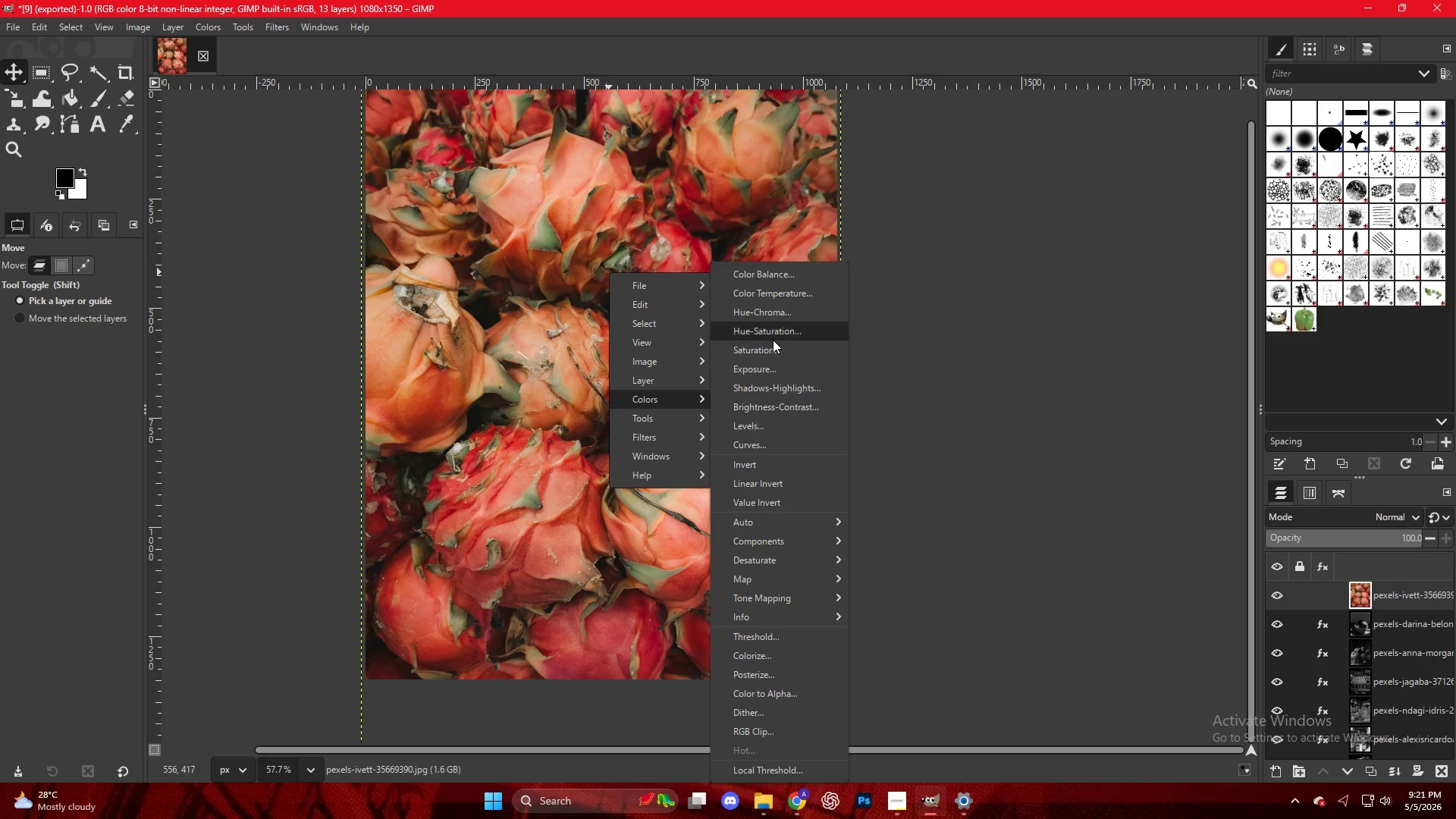 
left_click([774, 331])
 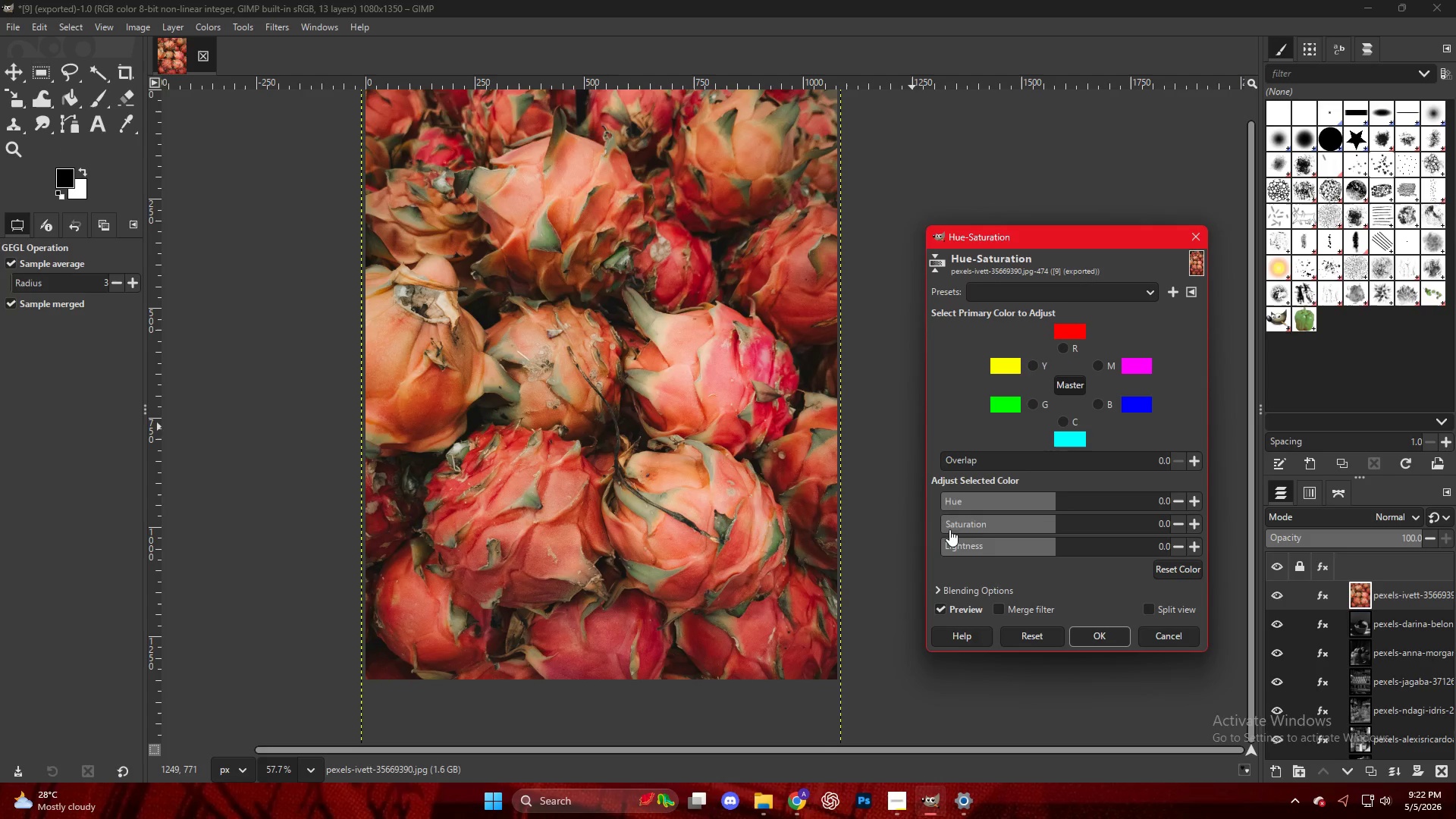 
left_click_drag(start_coordinate=[949, 525], to_coordinate=[776, 507])
 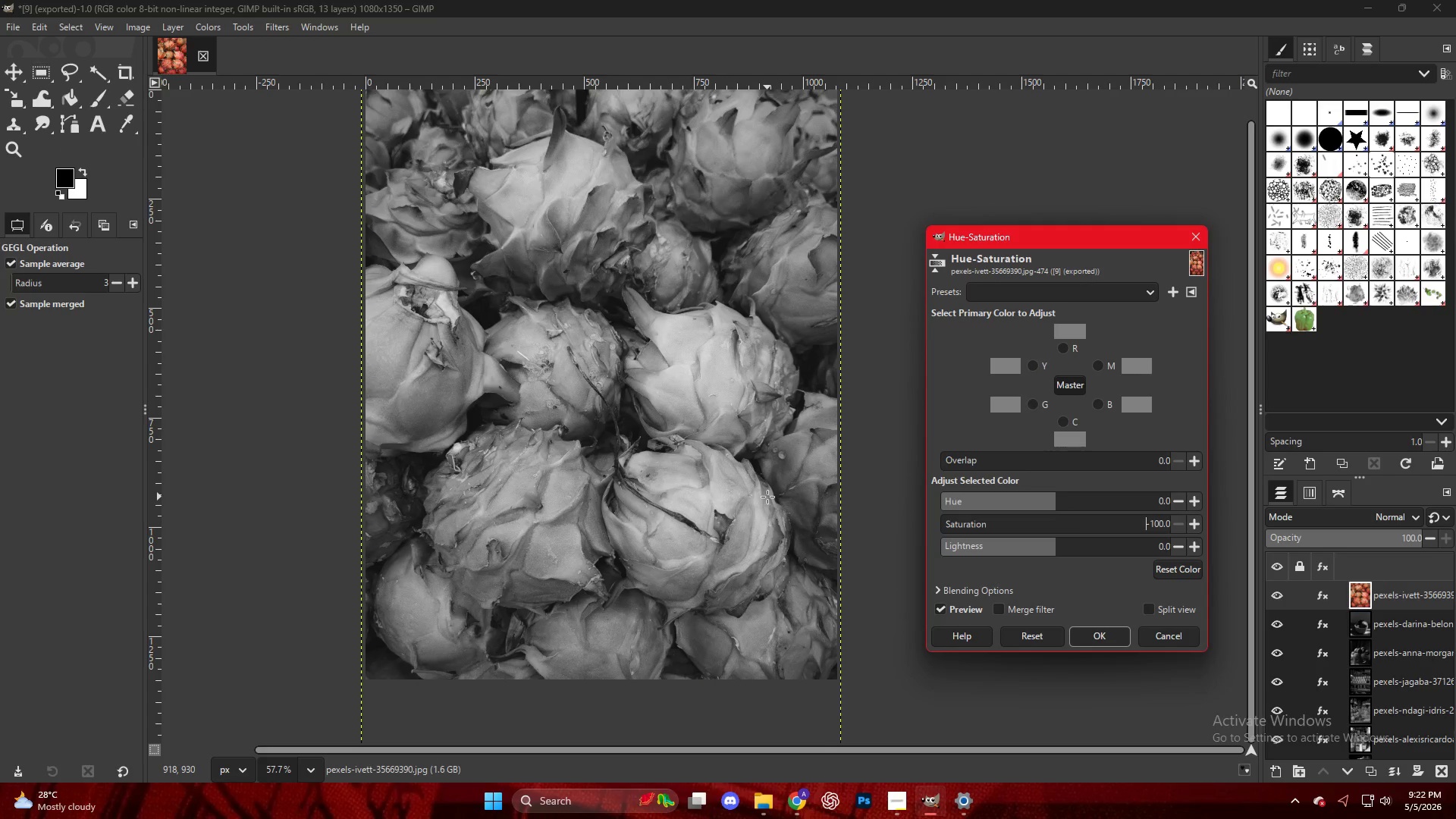 
key(NumpadEnter)
 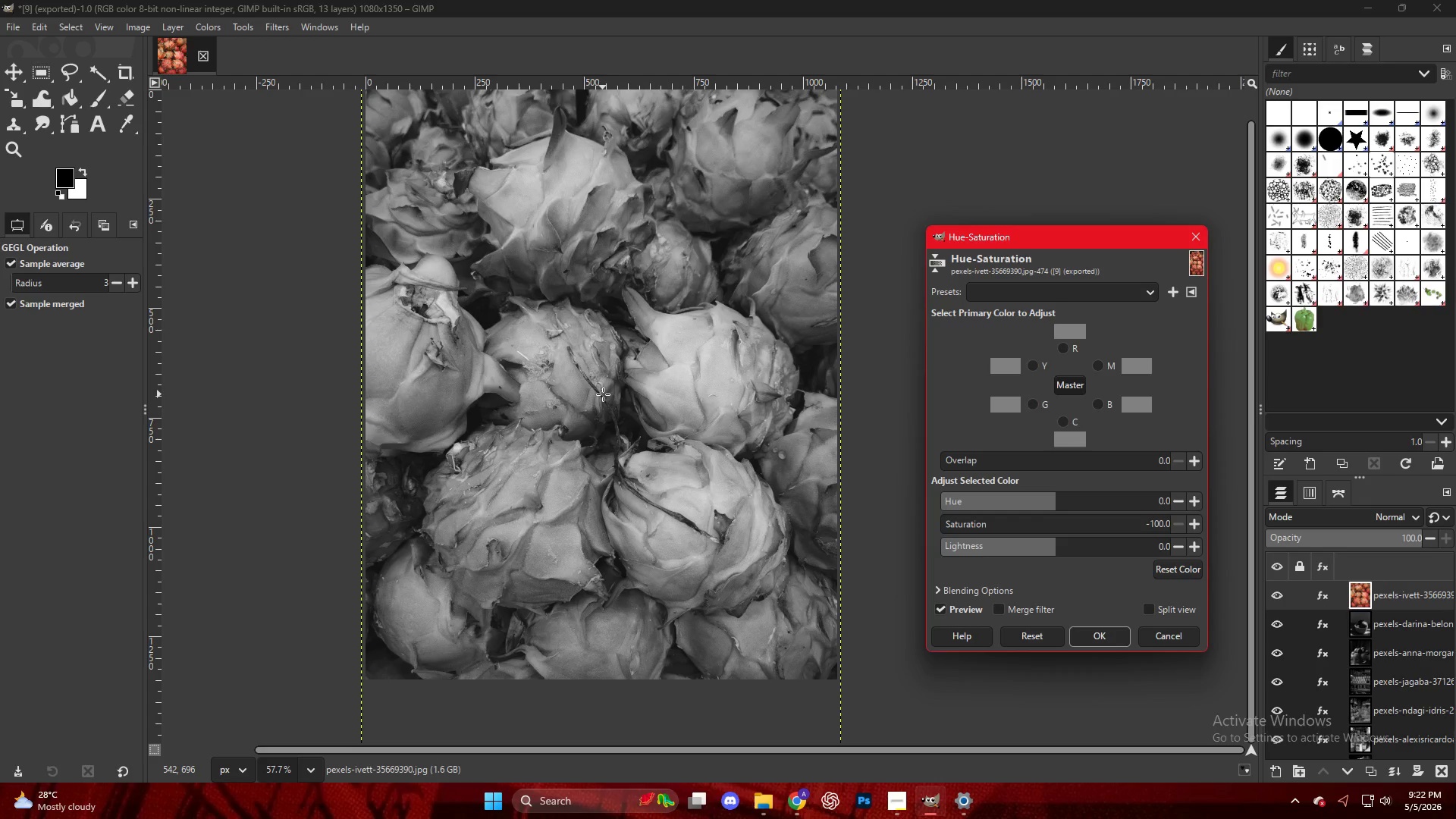 
left_click([1103, 644])
 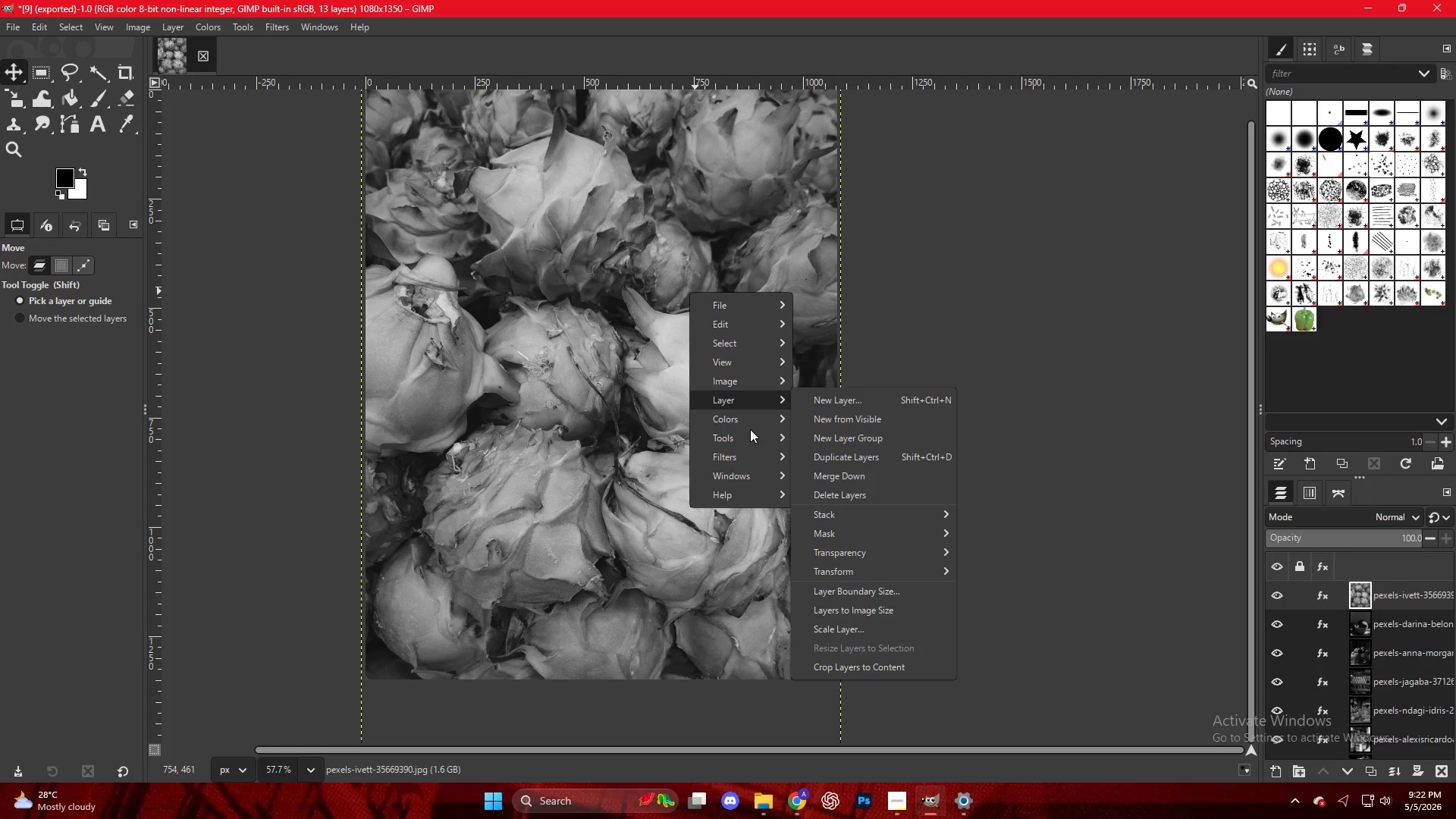 
double_click([748, 423])
 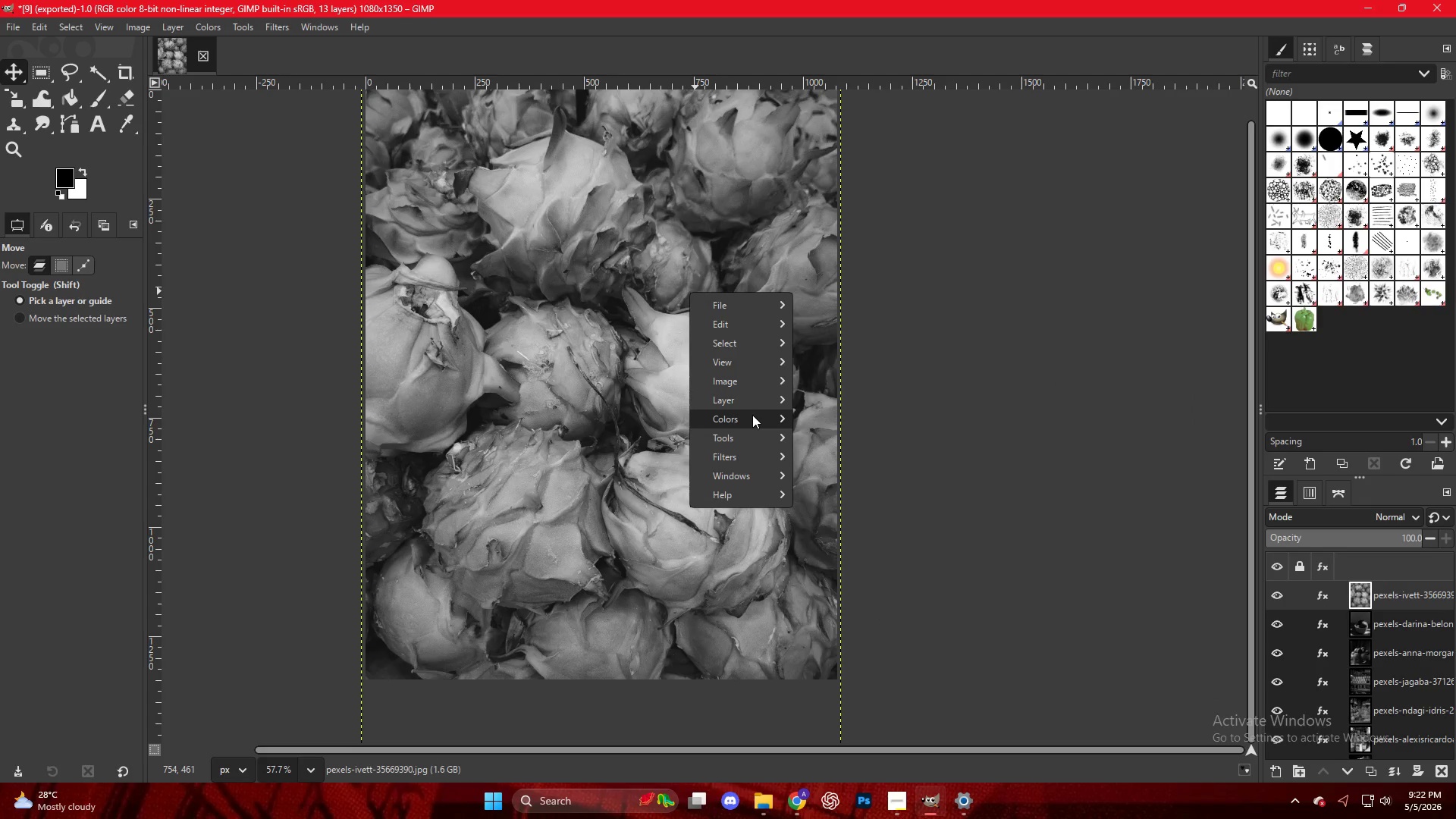 
triple_click([752, 415])
 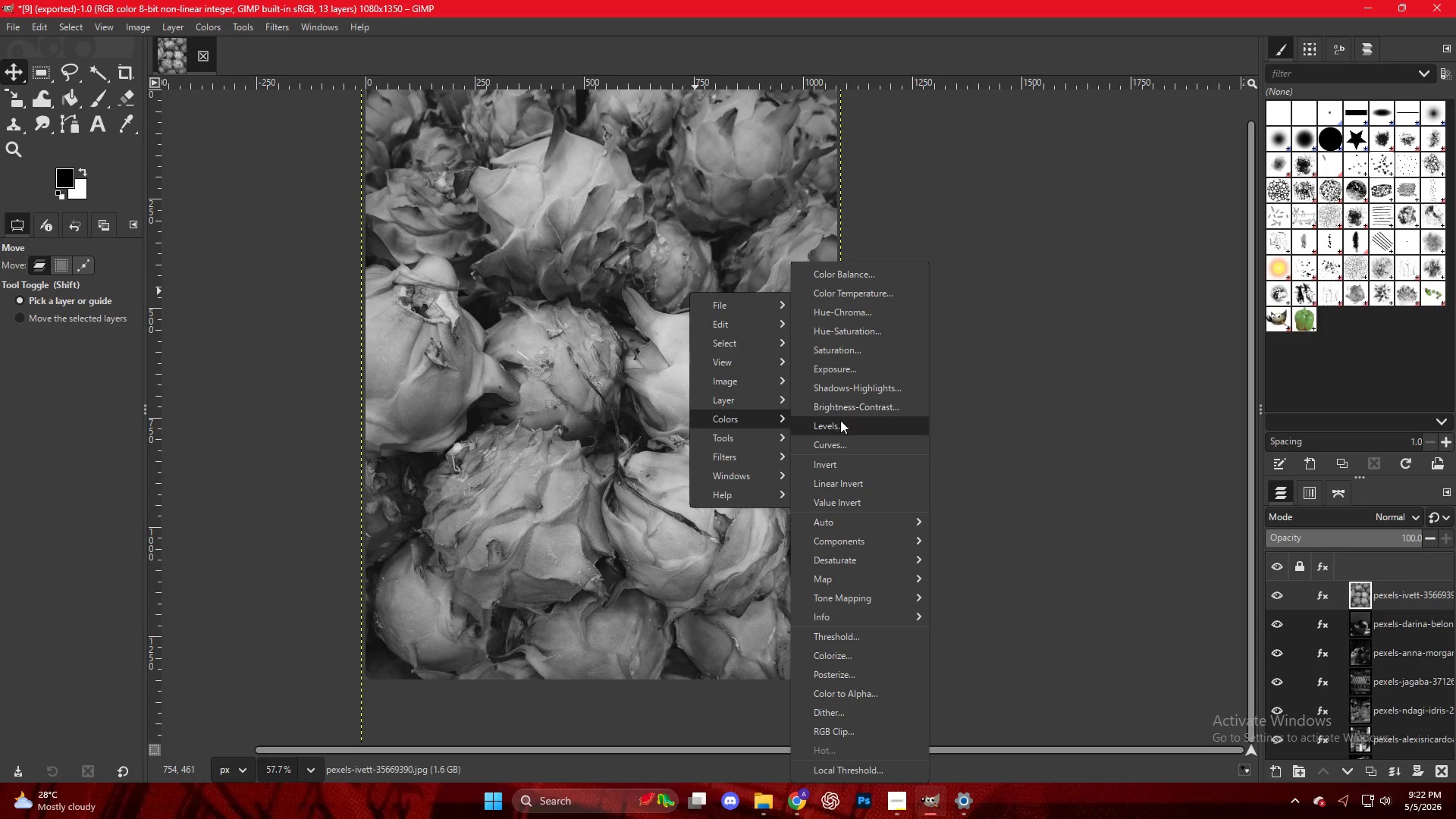 
left_click([840, 425])
 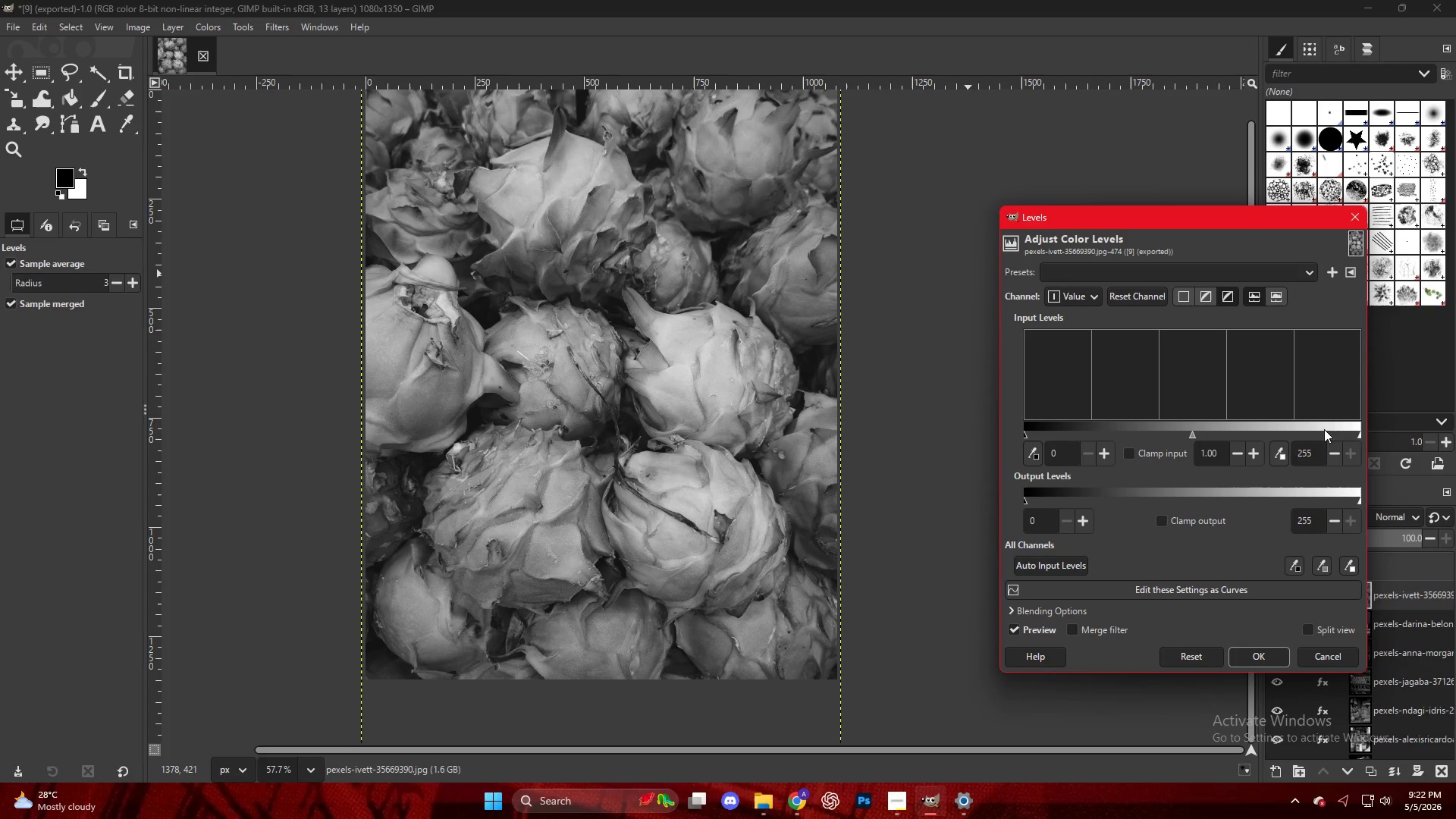 
left_click_drag(start_coordinate=[1360, 436], to_coordinate=[1288, 437])
 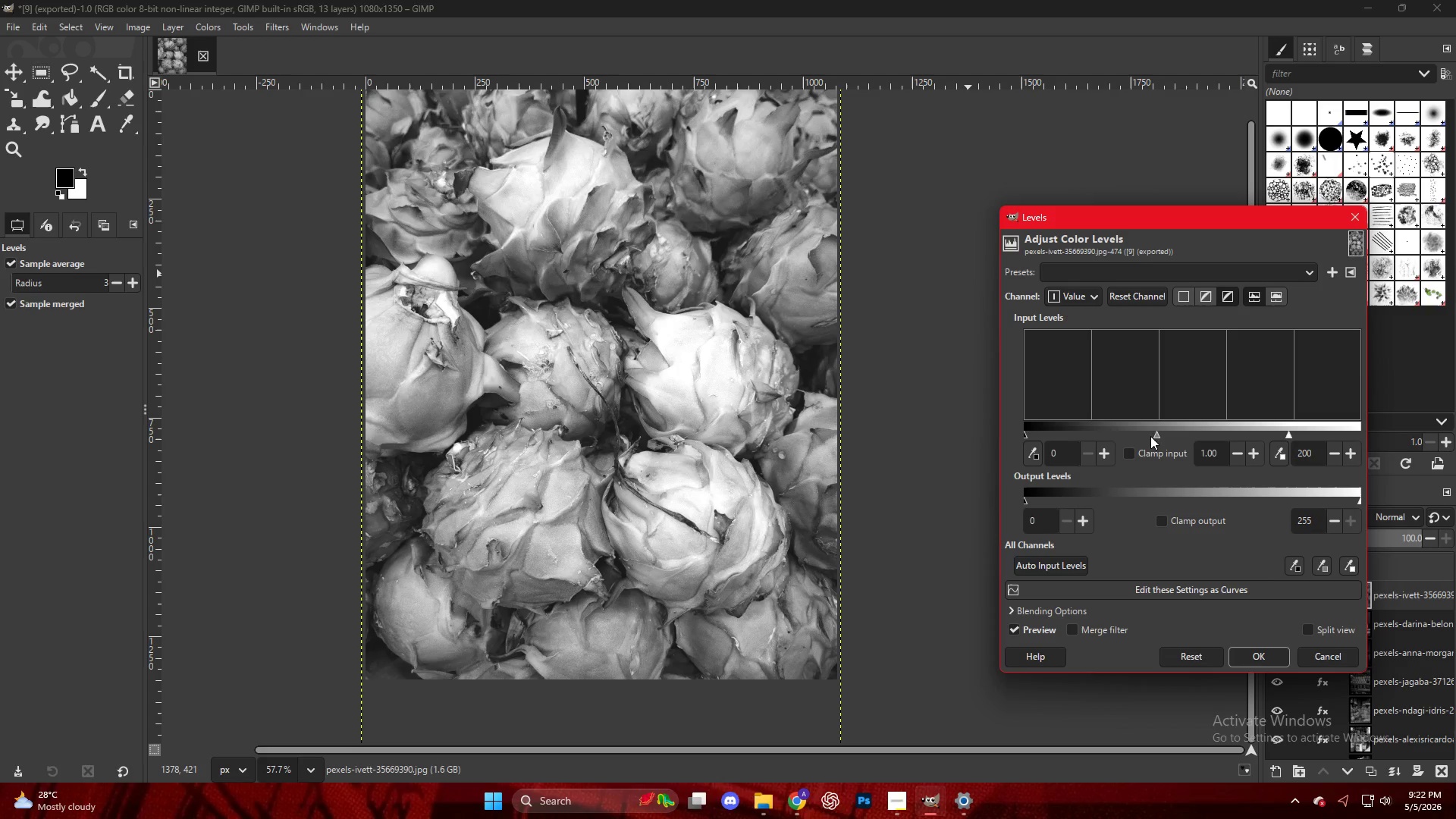 
left_click_drag(start_coordinate=[1163, 434], to_coordinate=[1225, 435])
 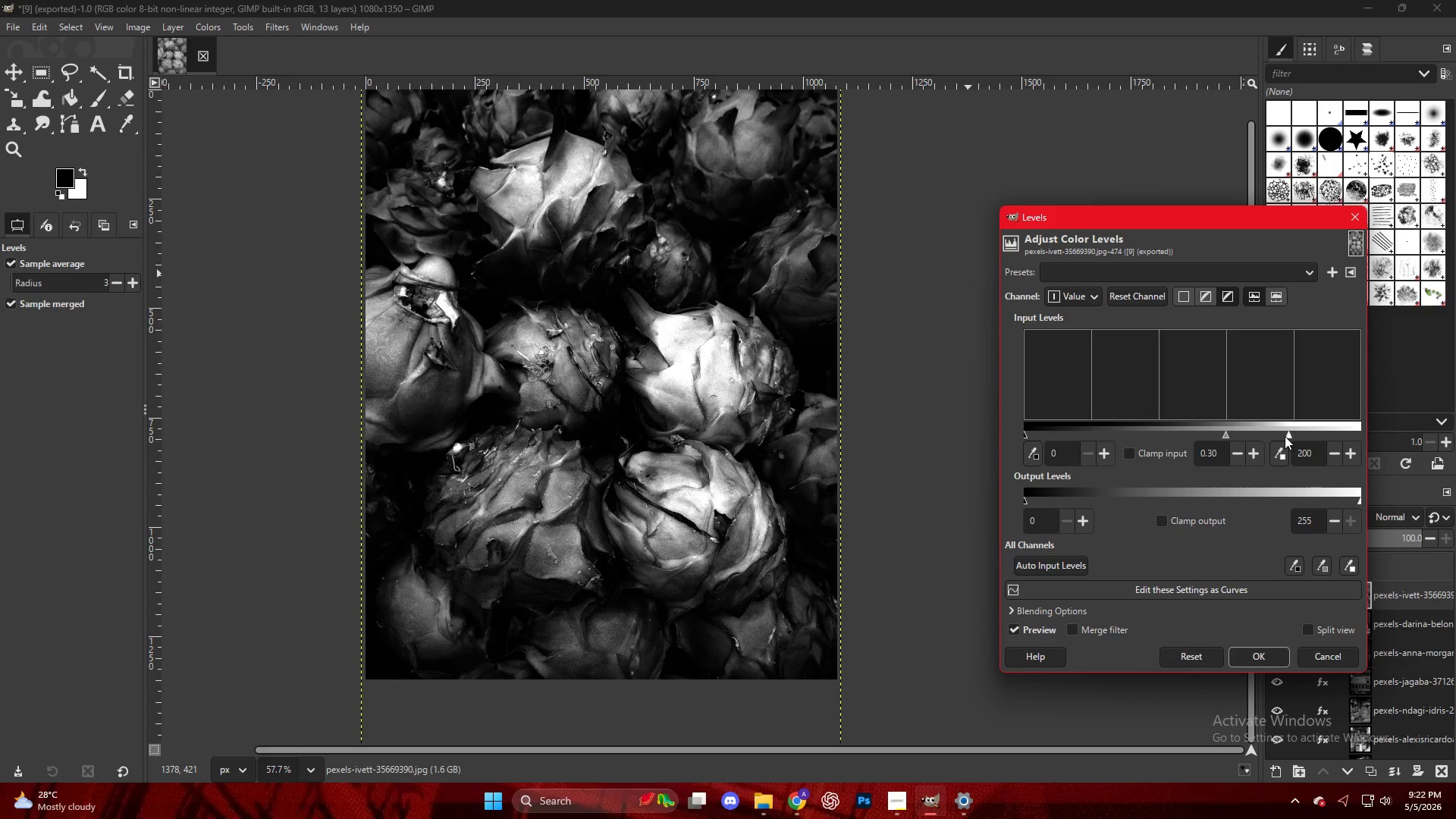 
left_click_drag(start_coordinate=[1285, 436], to_coordinate=[1322, 437])
 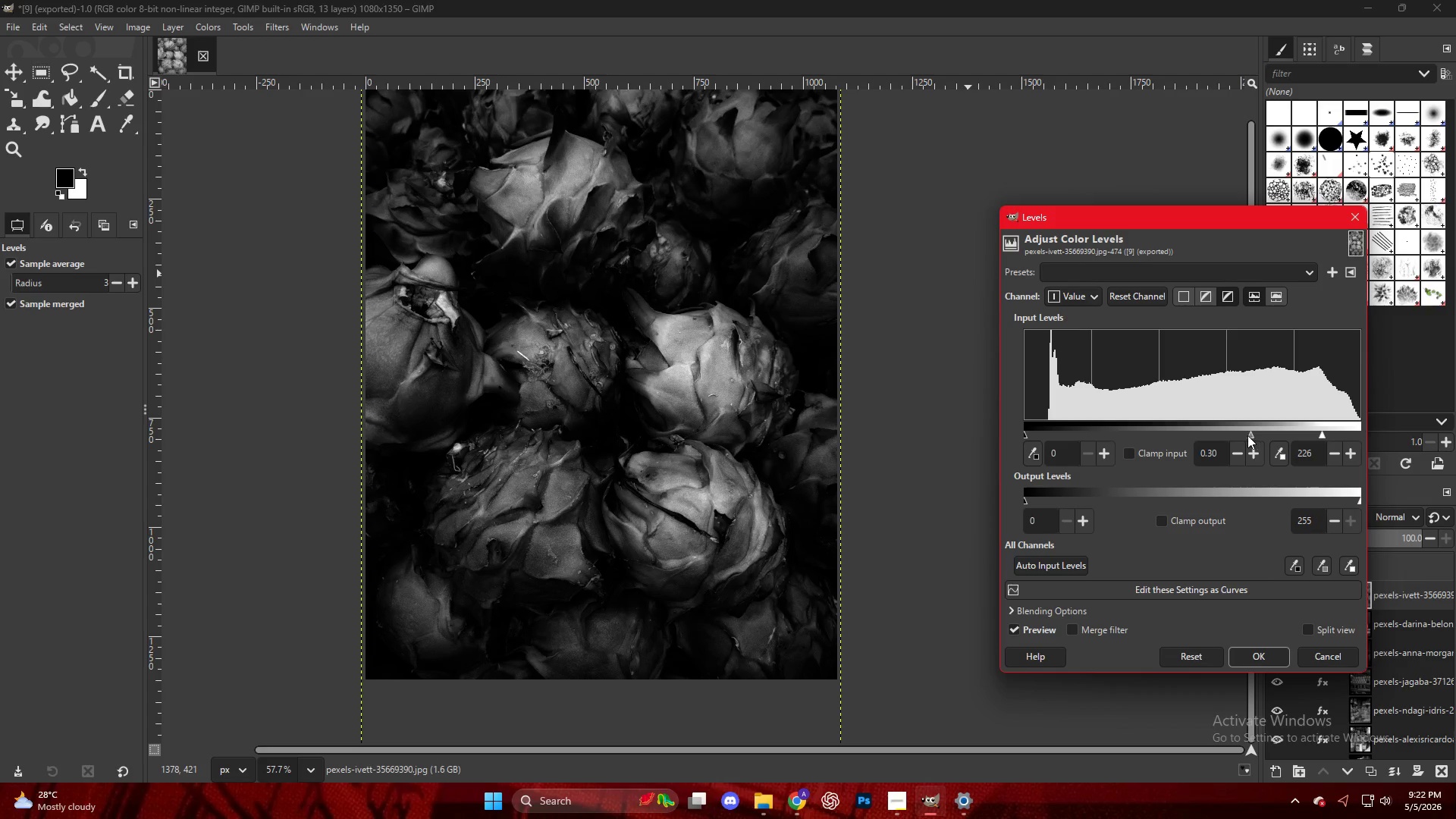 
left_click_drag(start_coordinate=[1247, 435], to_coordinate=[1225, 438])
 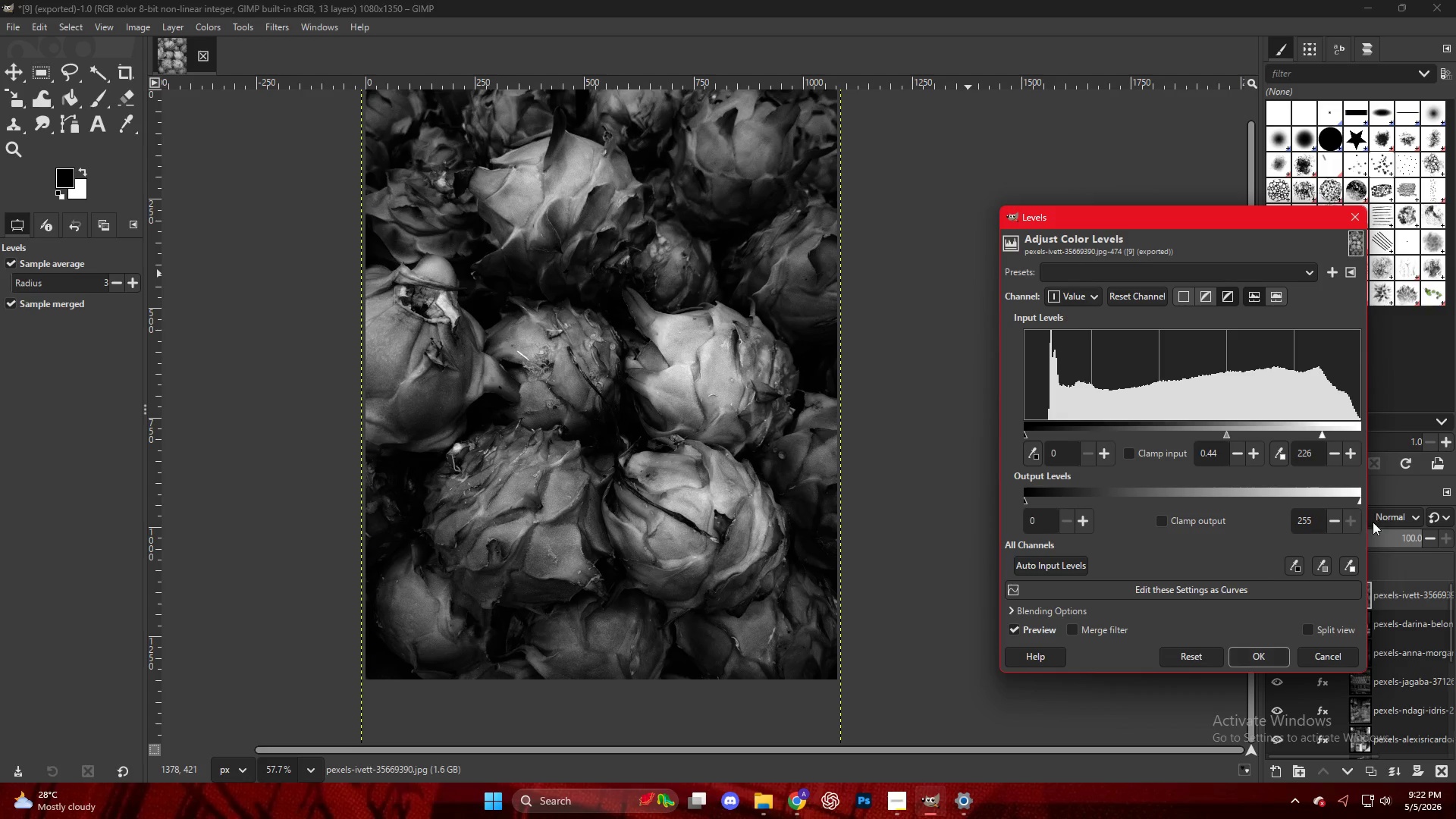 
left_click_drag(start_coordinate=[1359, 502], to_coordinate=[1369, 508])
 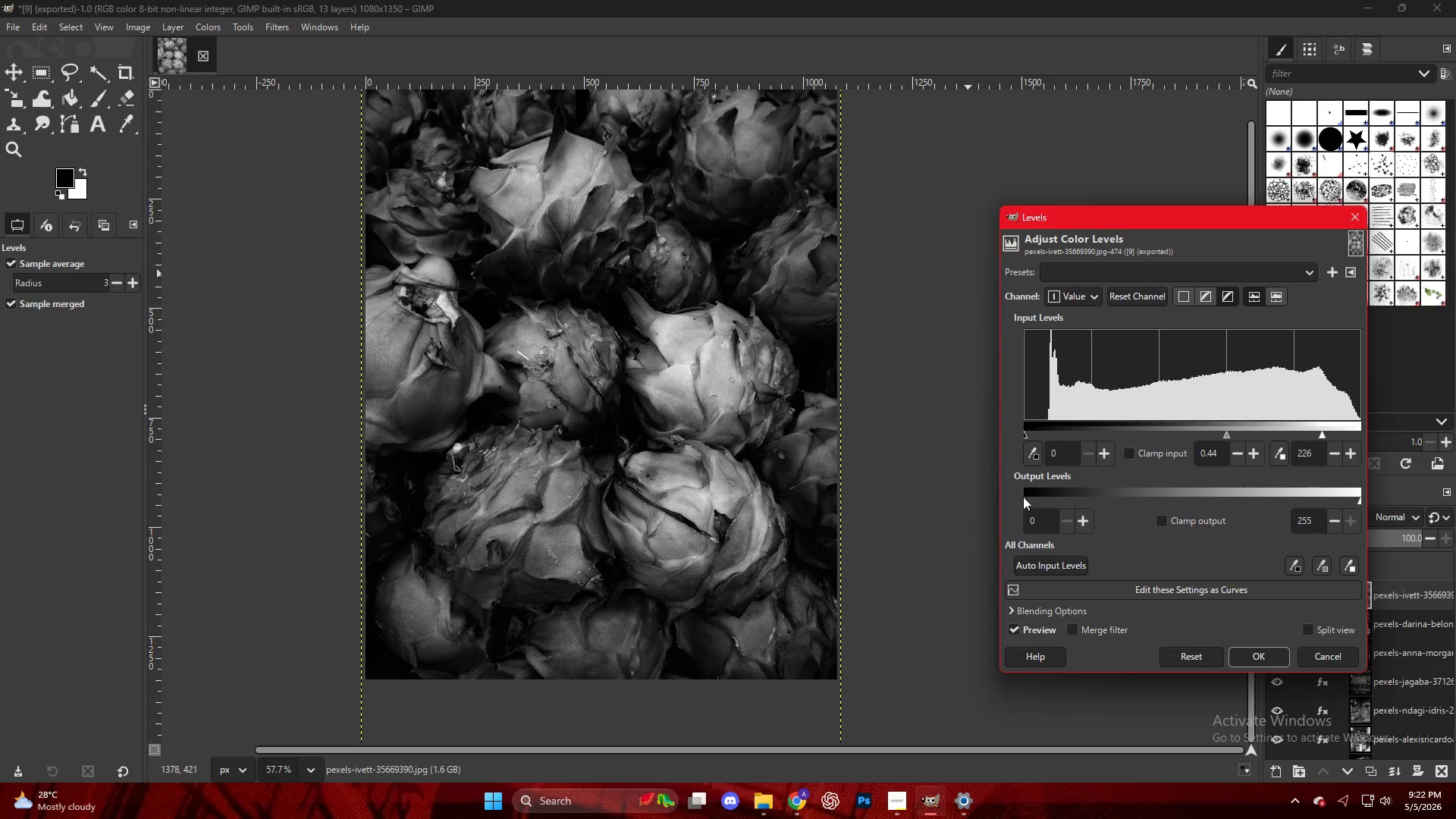 
left_click_drag(start_coordinate=[1026, 498], to_coordinate=[1031, 503])
 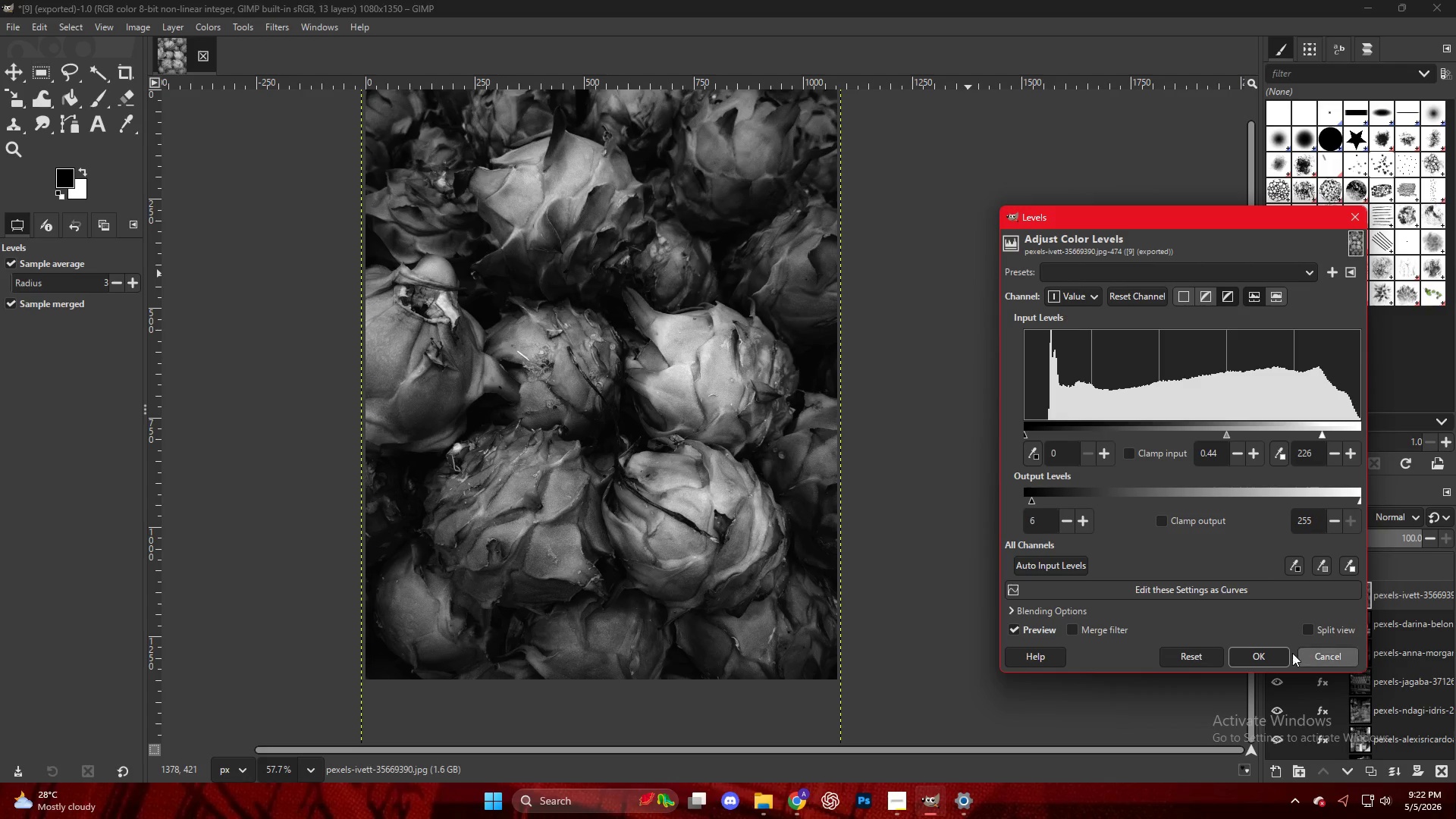 
left_click([1269, 653])
 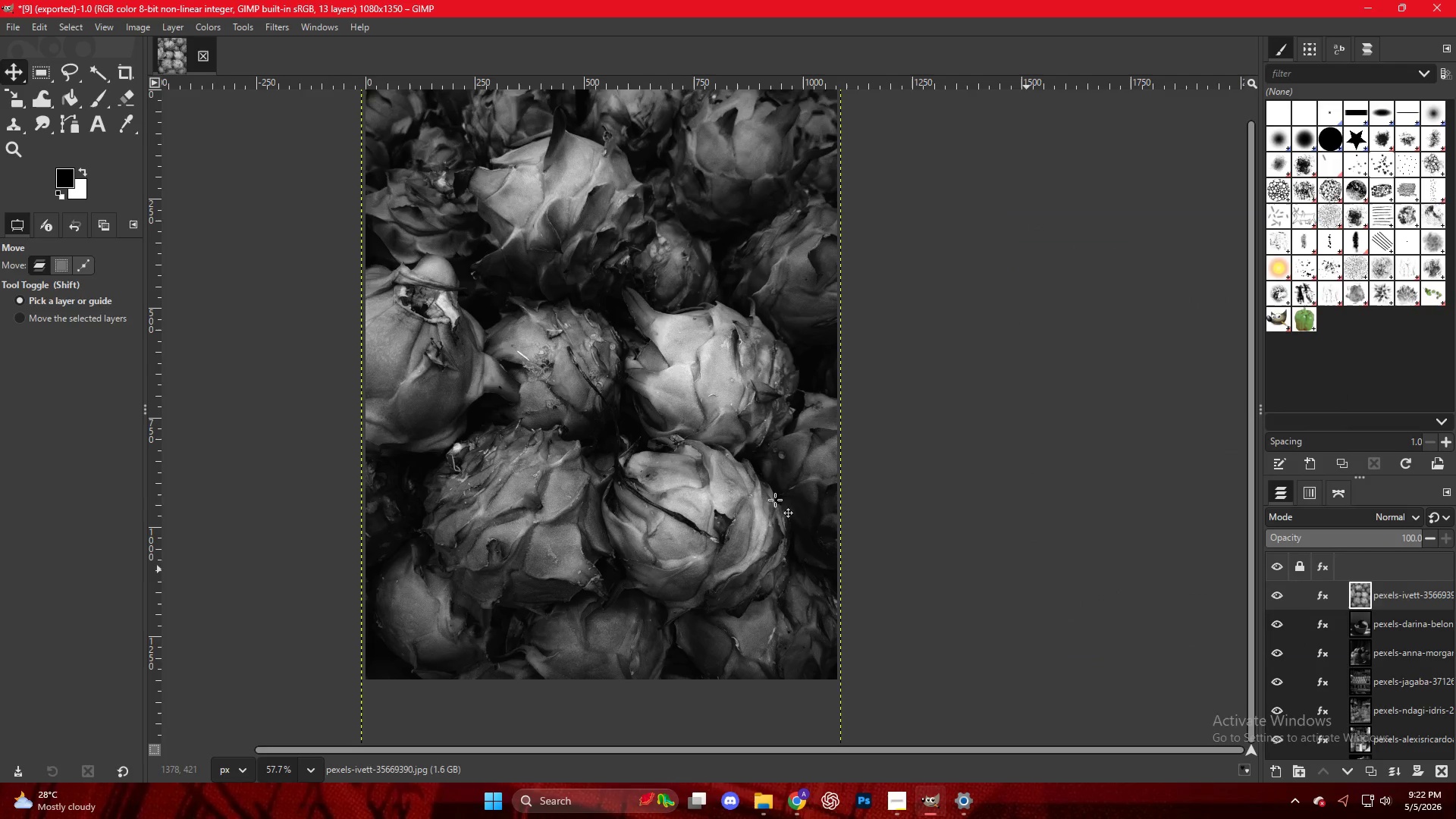 
key(Control+ControlLeft)
 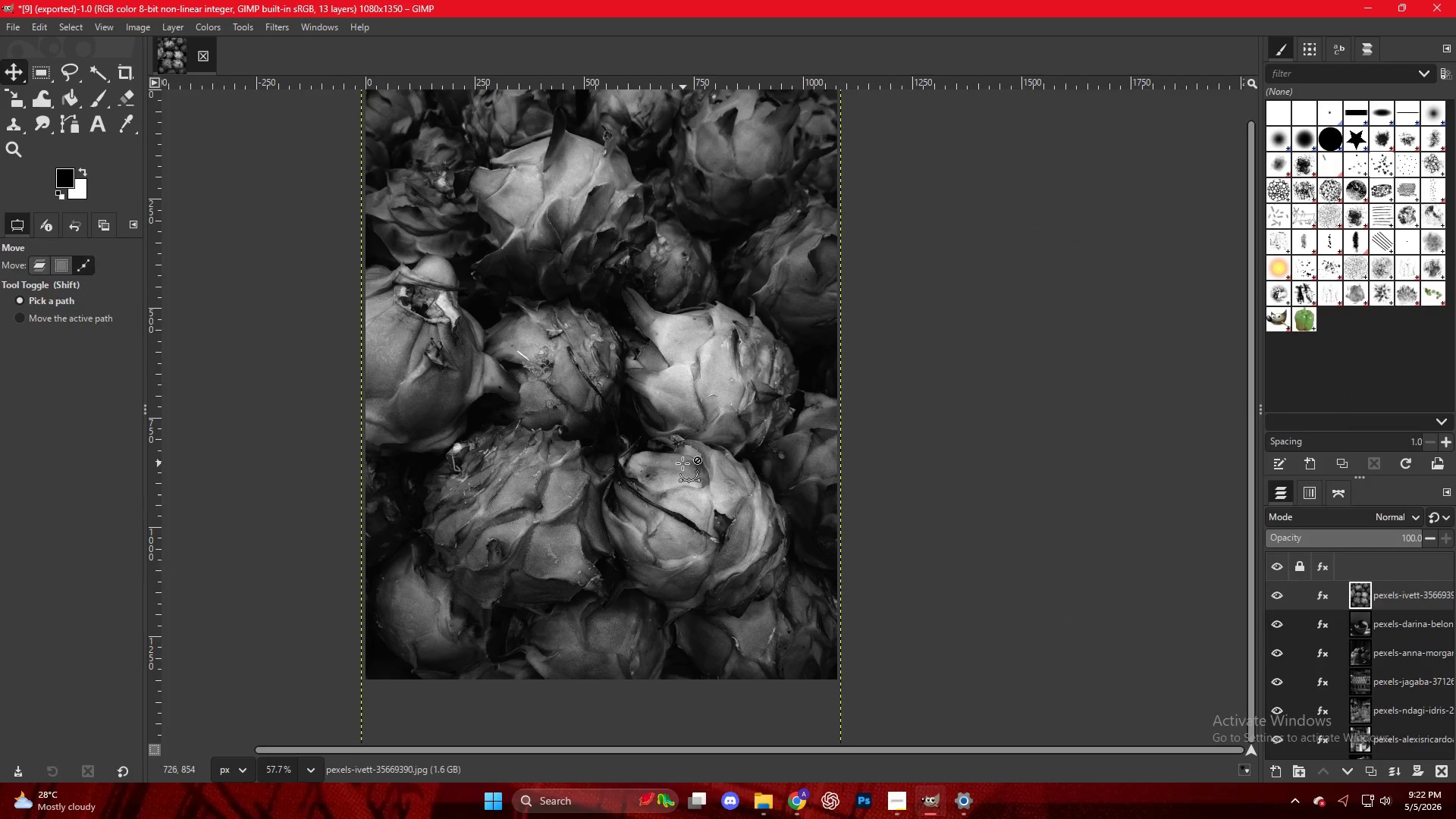 
scroll: coordinate [682, 463], scroll_direction: down, amount: 4.0
 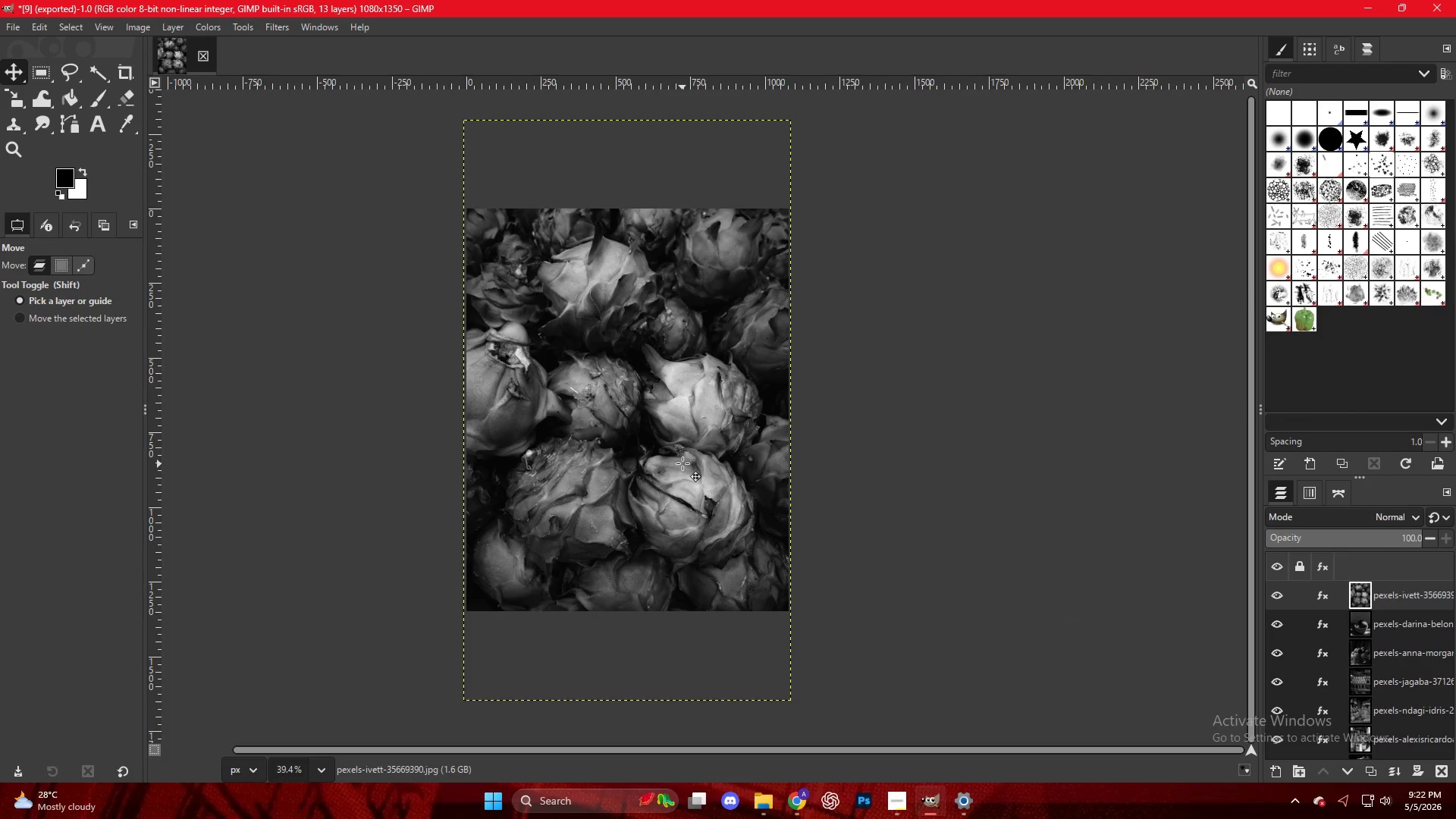 
key(Control+ControlLeft)
 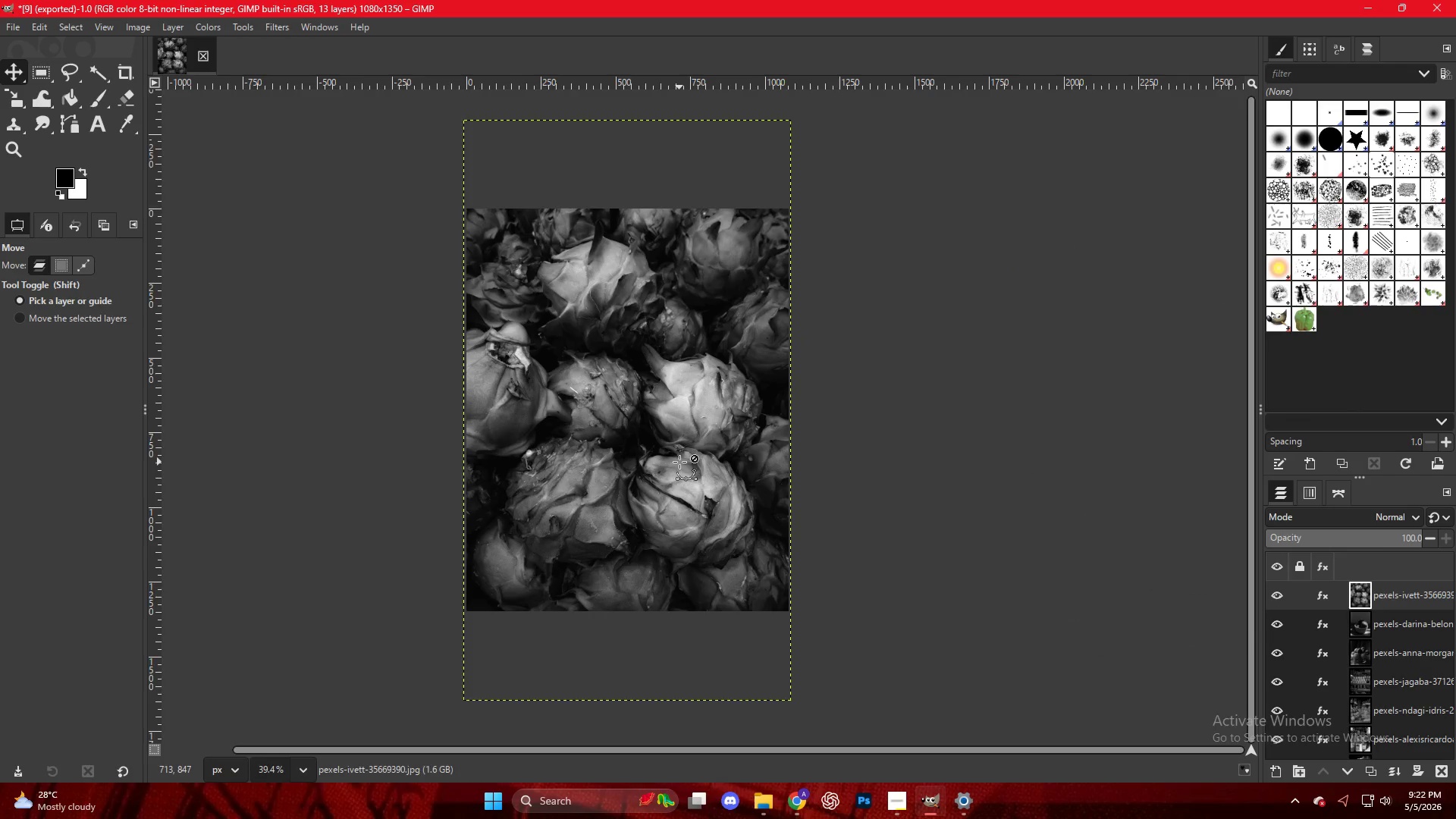 
scroll: coordinate [679, 461], scroll_direction: up, amount: 4.0
 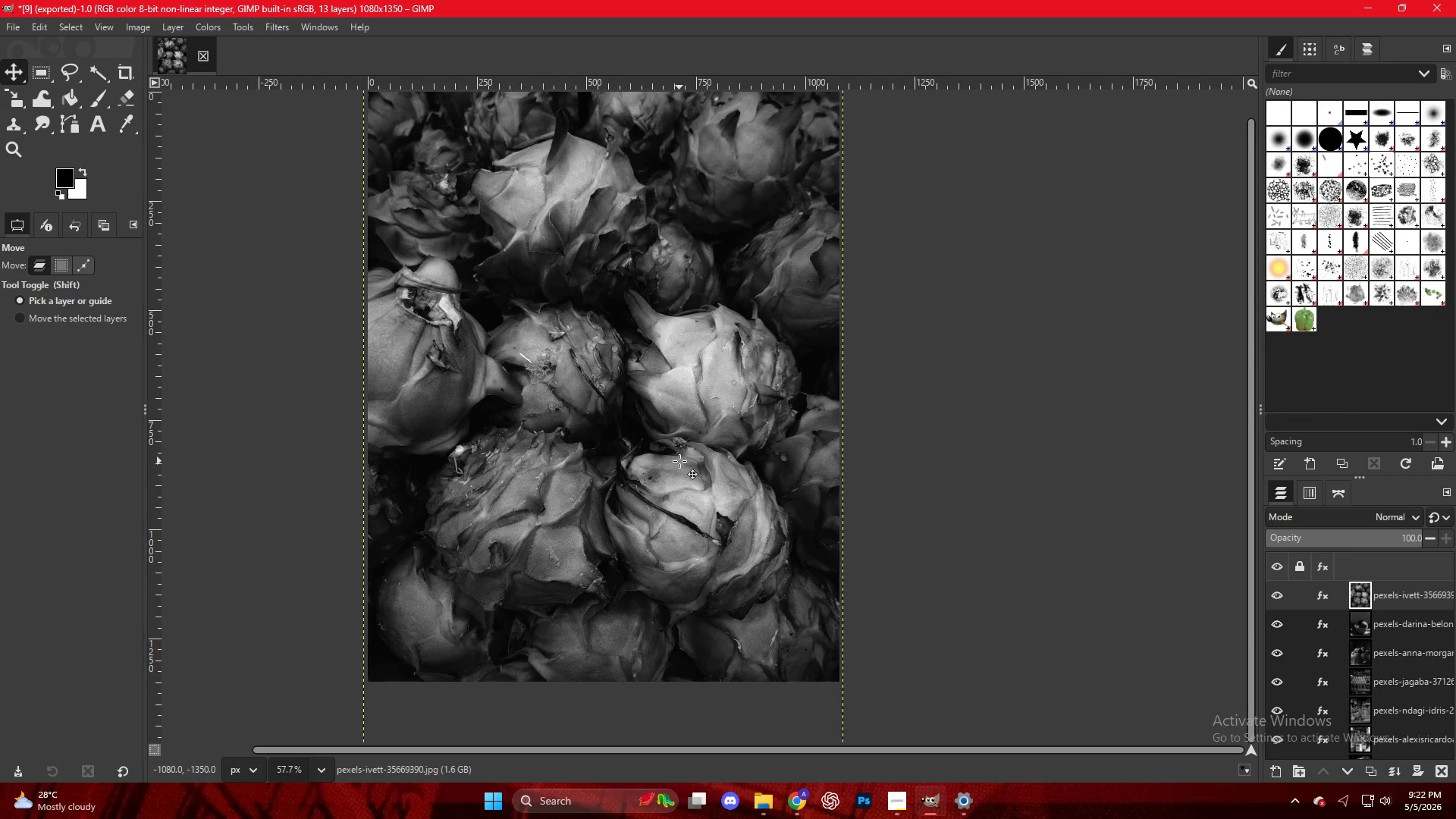 
key(Control+Shift+U)
 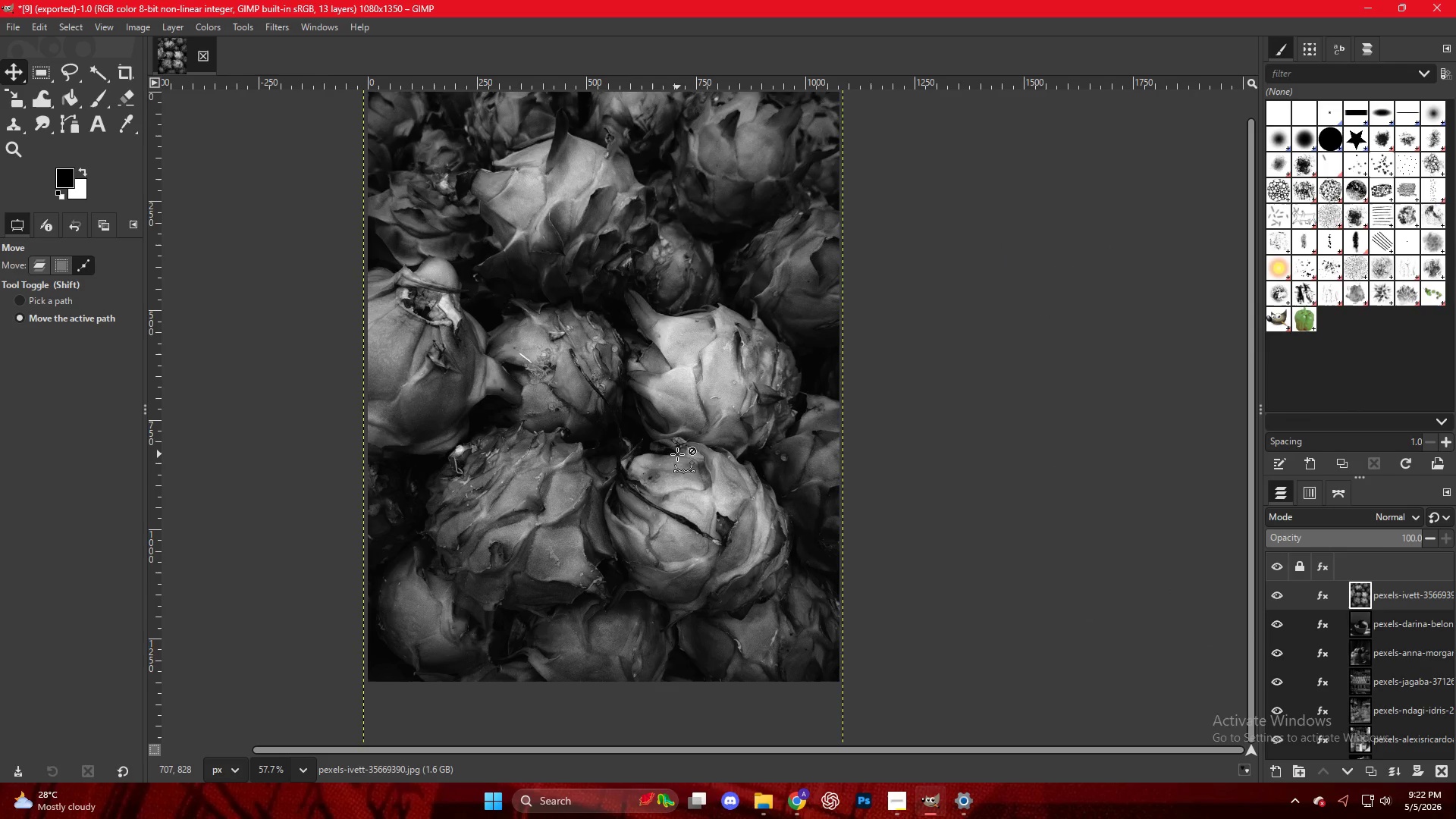 
key(Control+Shift+E)
 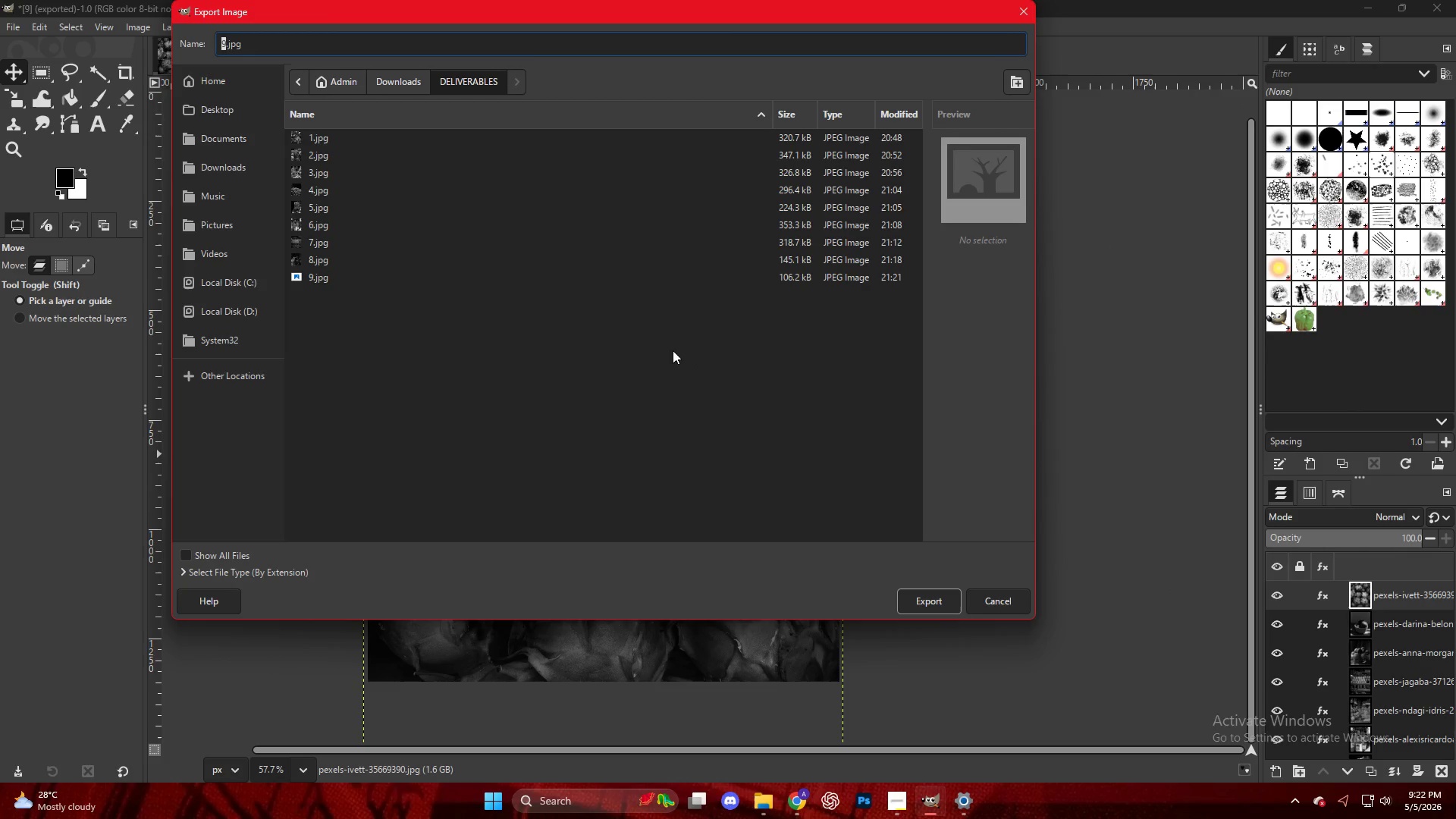 
left_click([356, 277])
 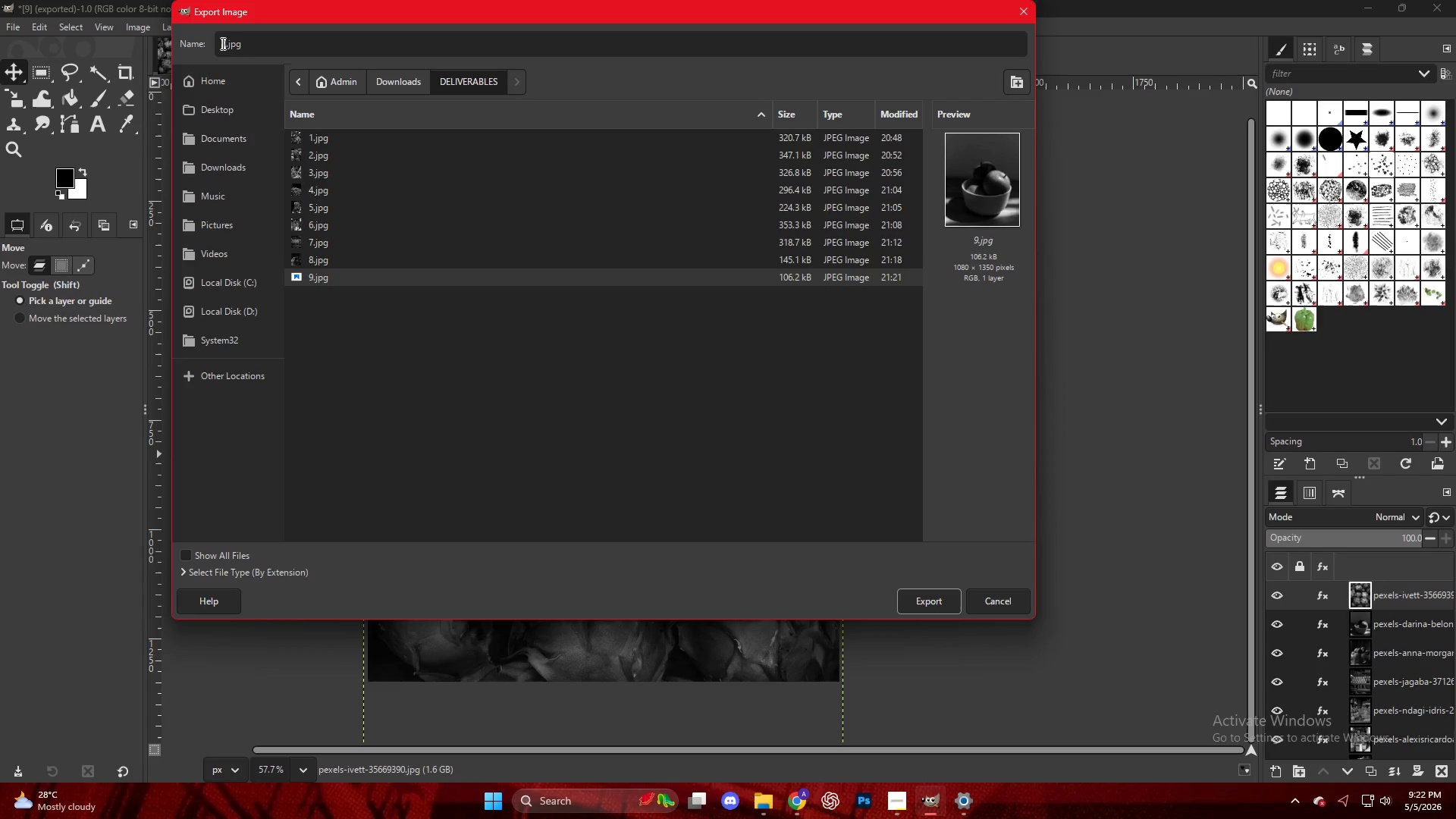 
double_click([224, 42])
 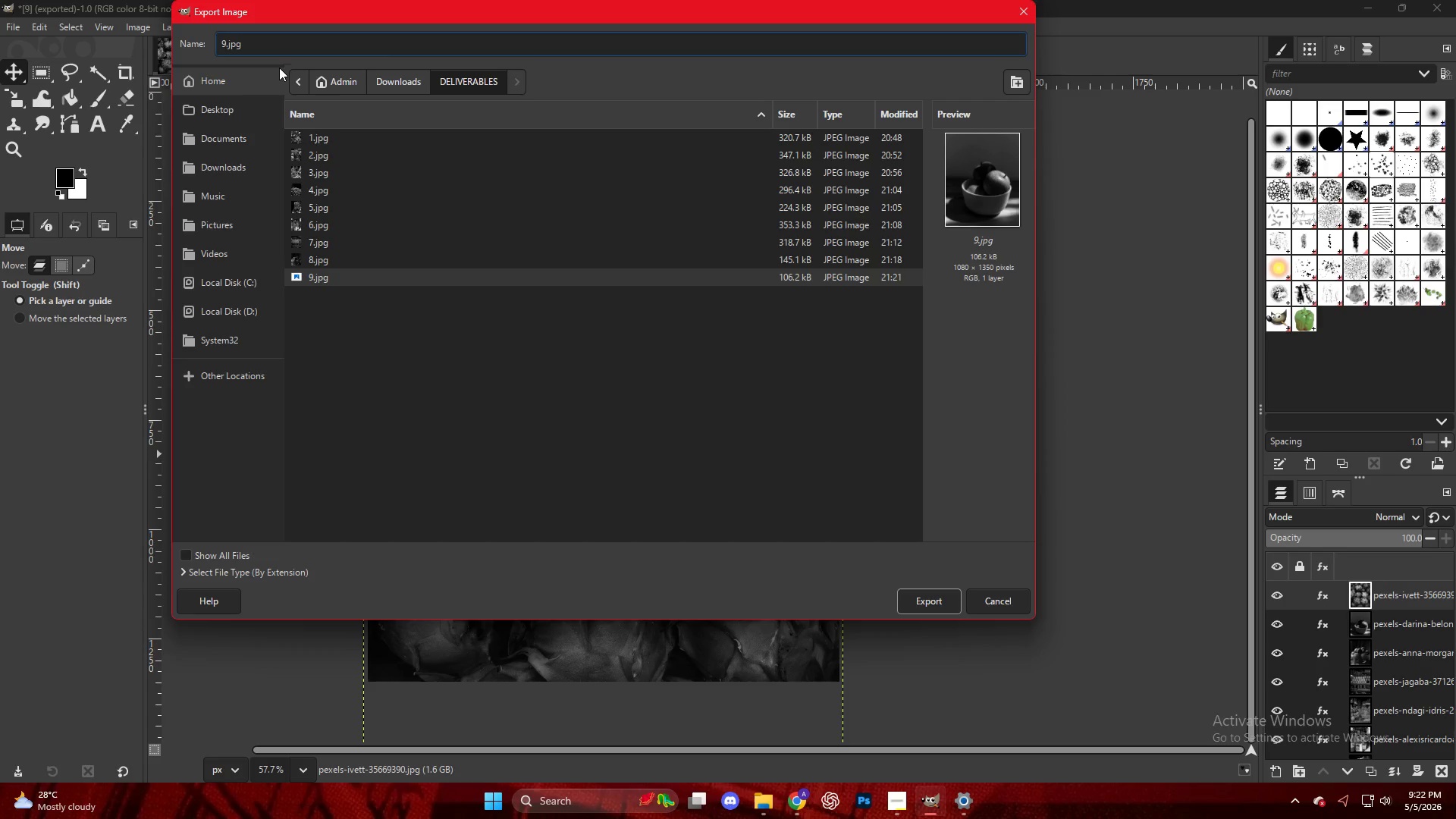 
key(Backspace)
 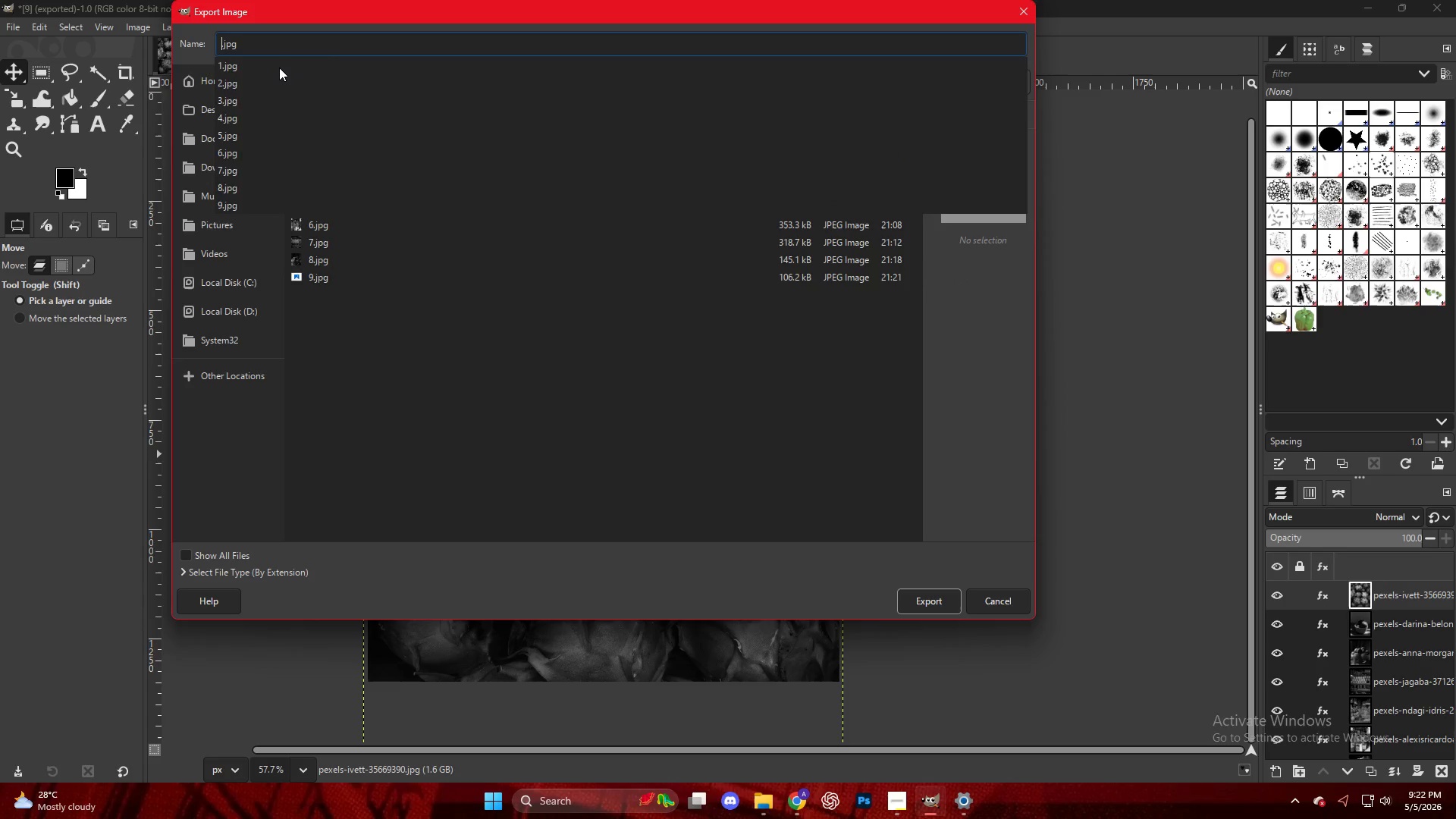 
key(1)
 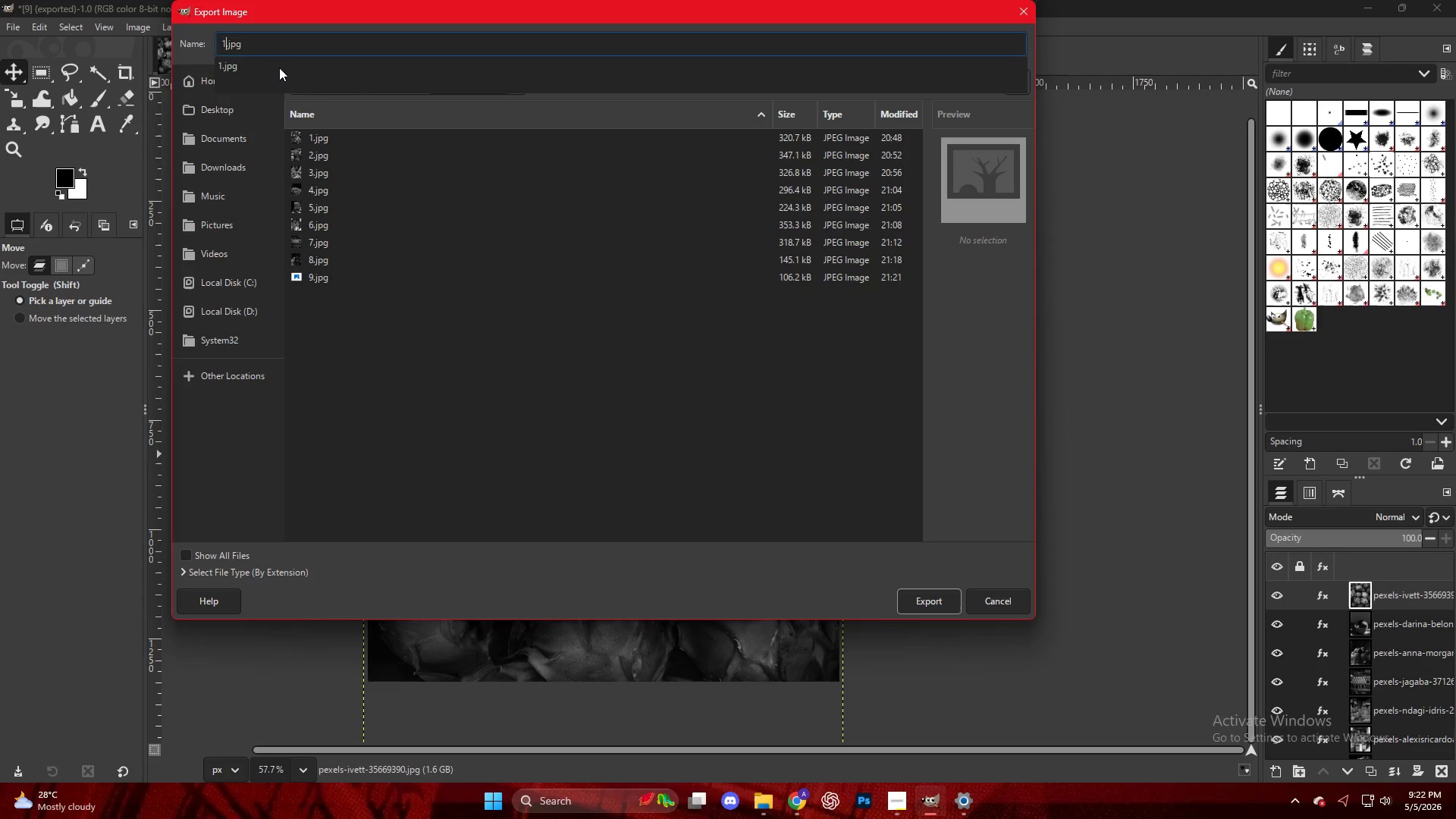 
key(Numpad0)
 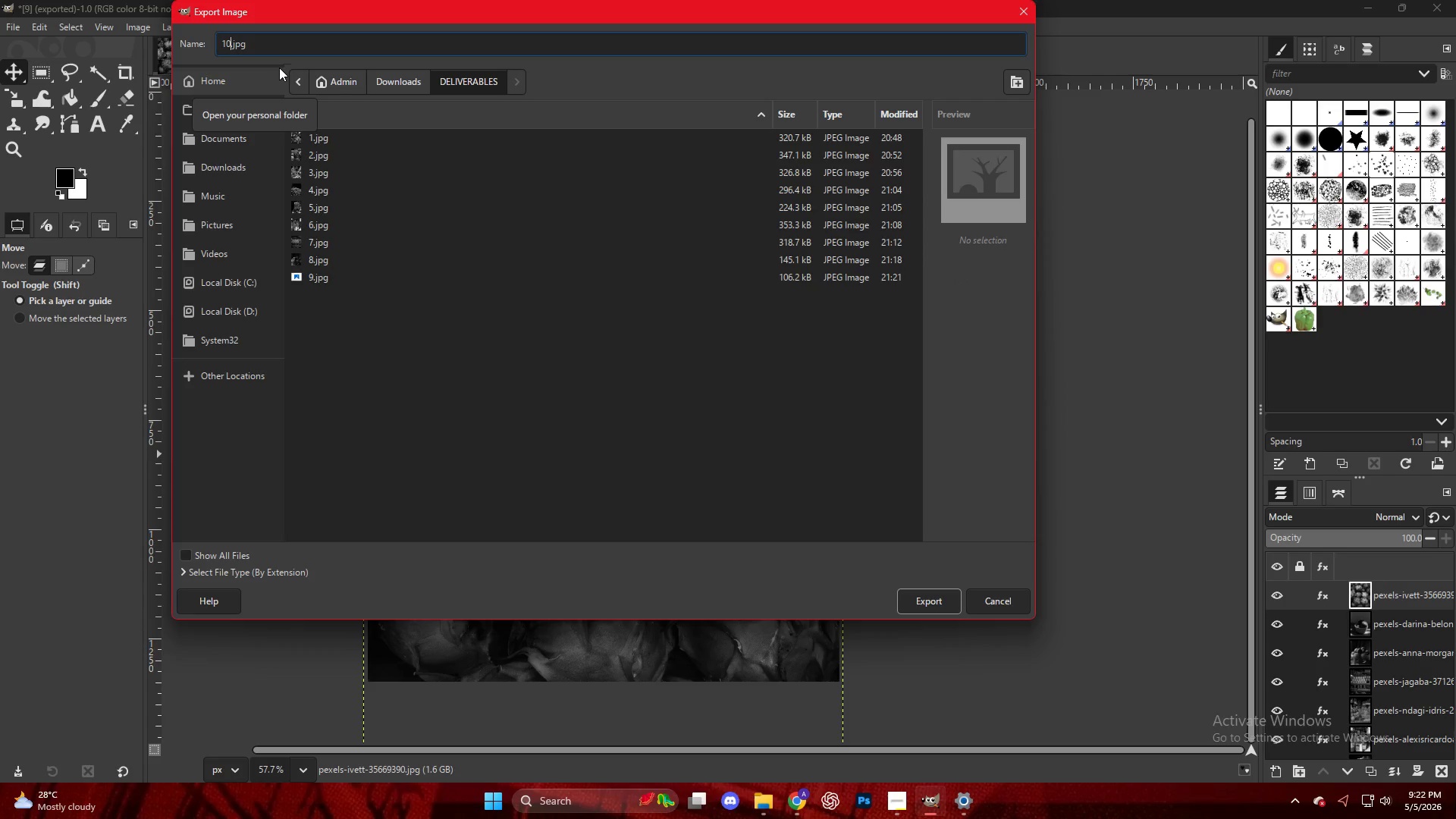 
key(NumpadEnter)
 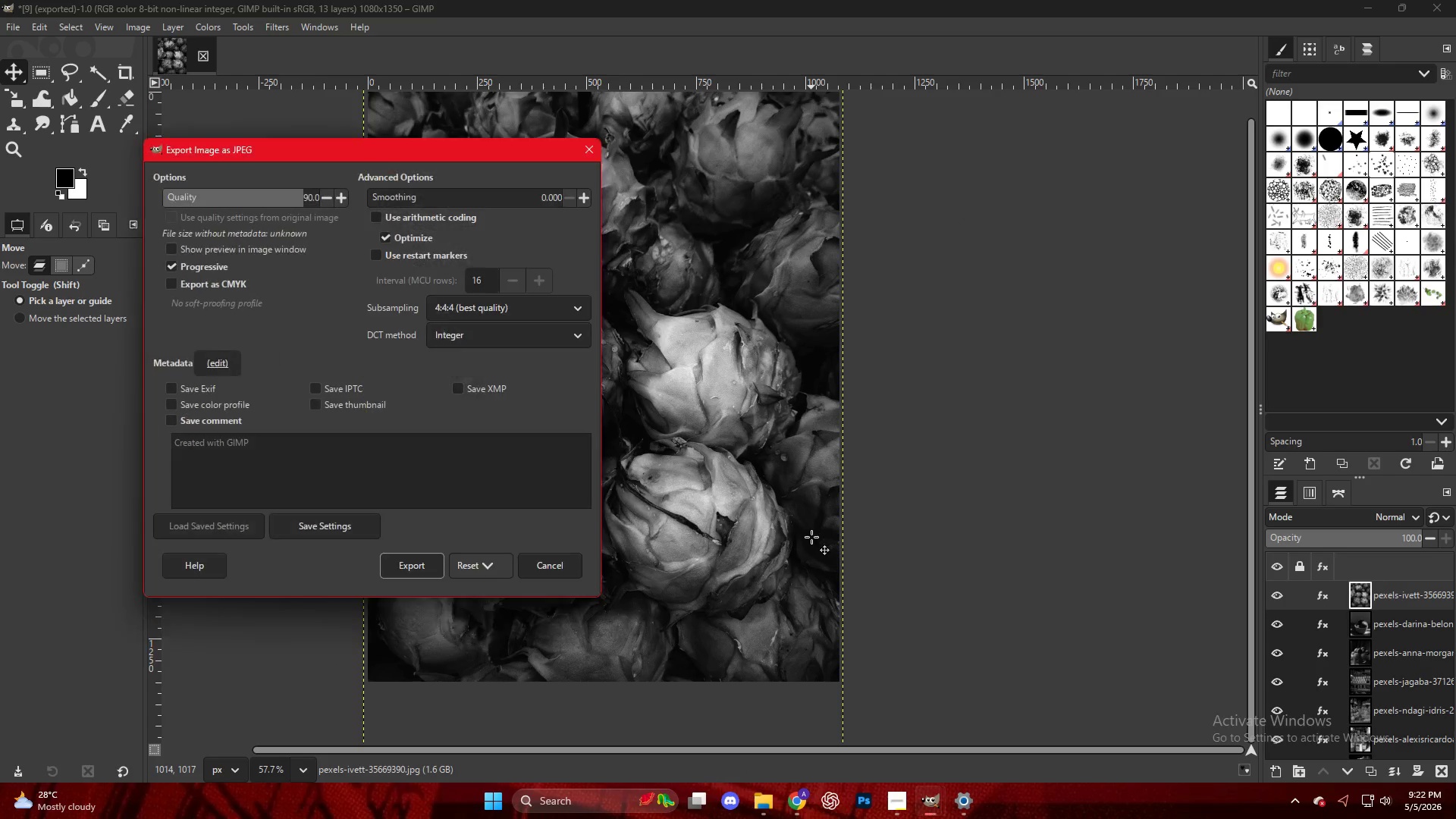 
wait(10.08)
 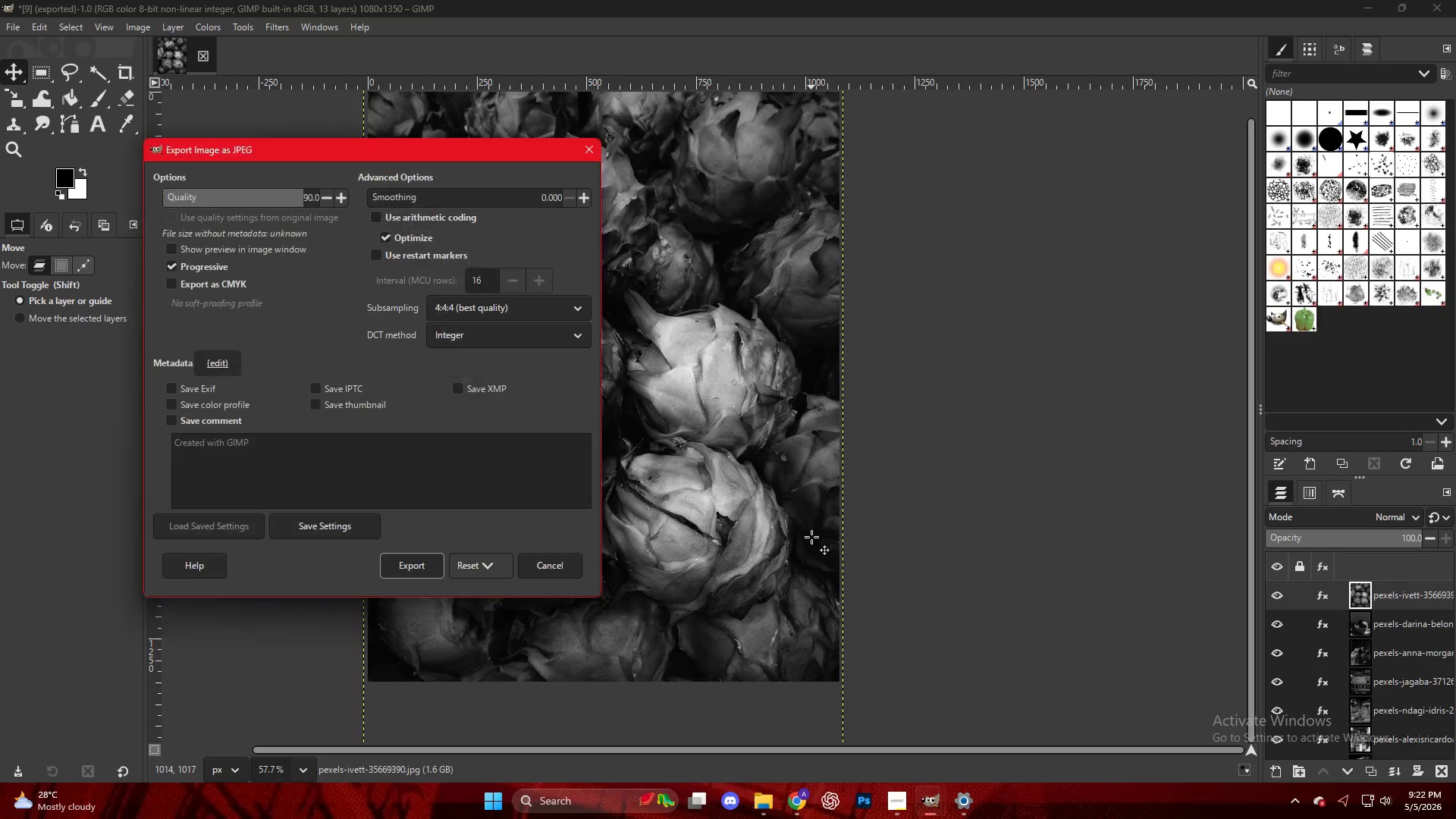 
left_click([413, 566])
 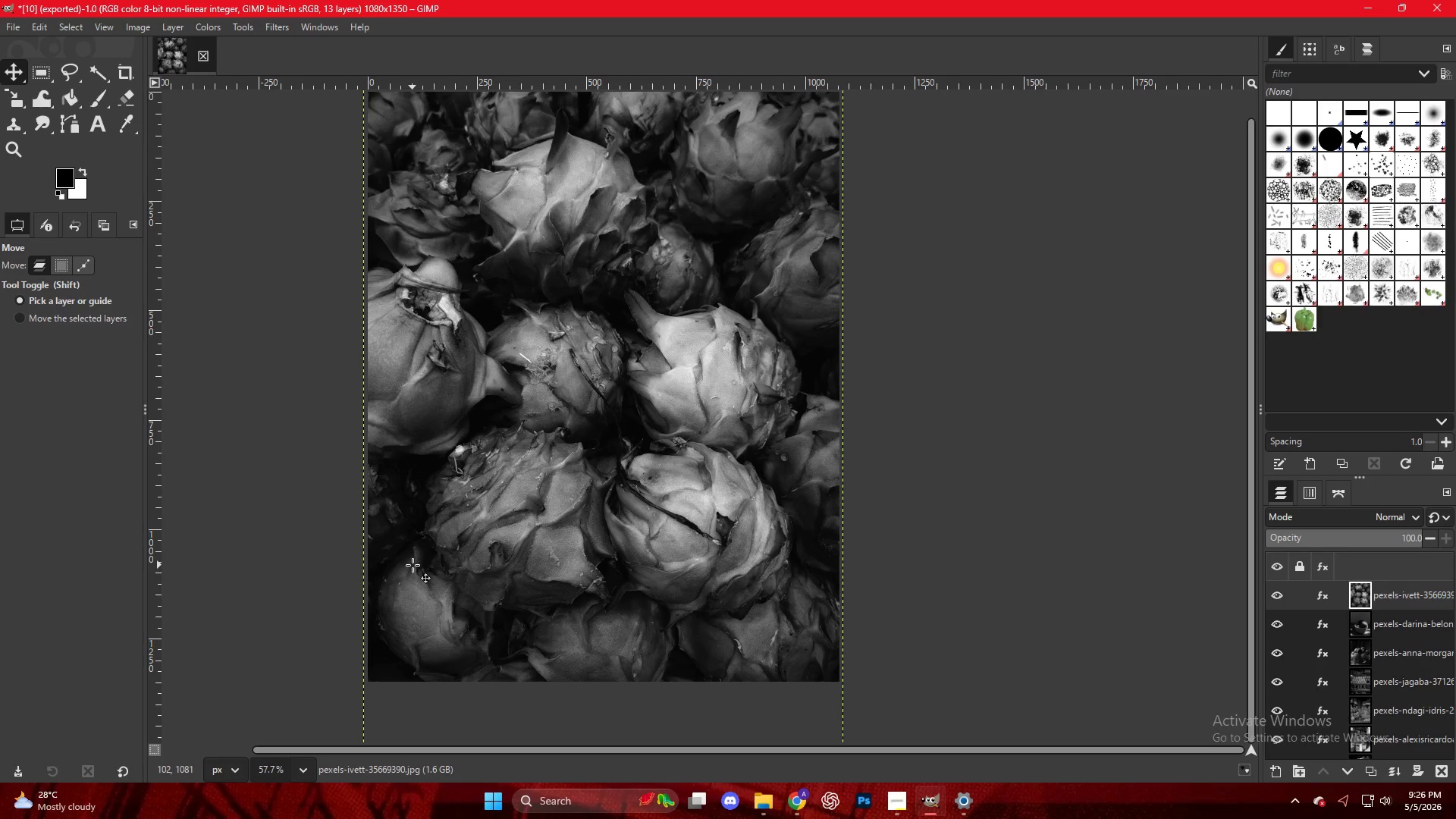 
wait(226.67)
 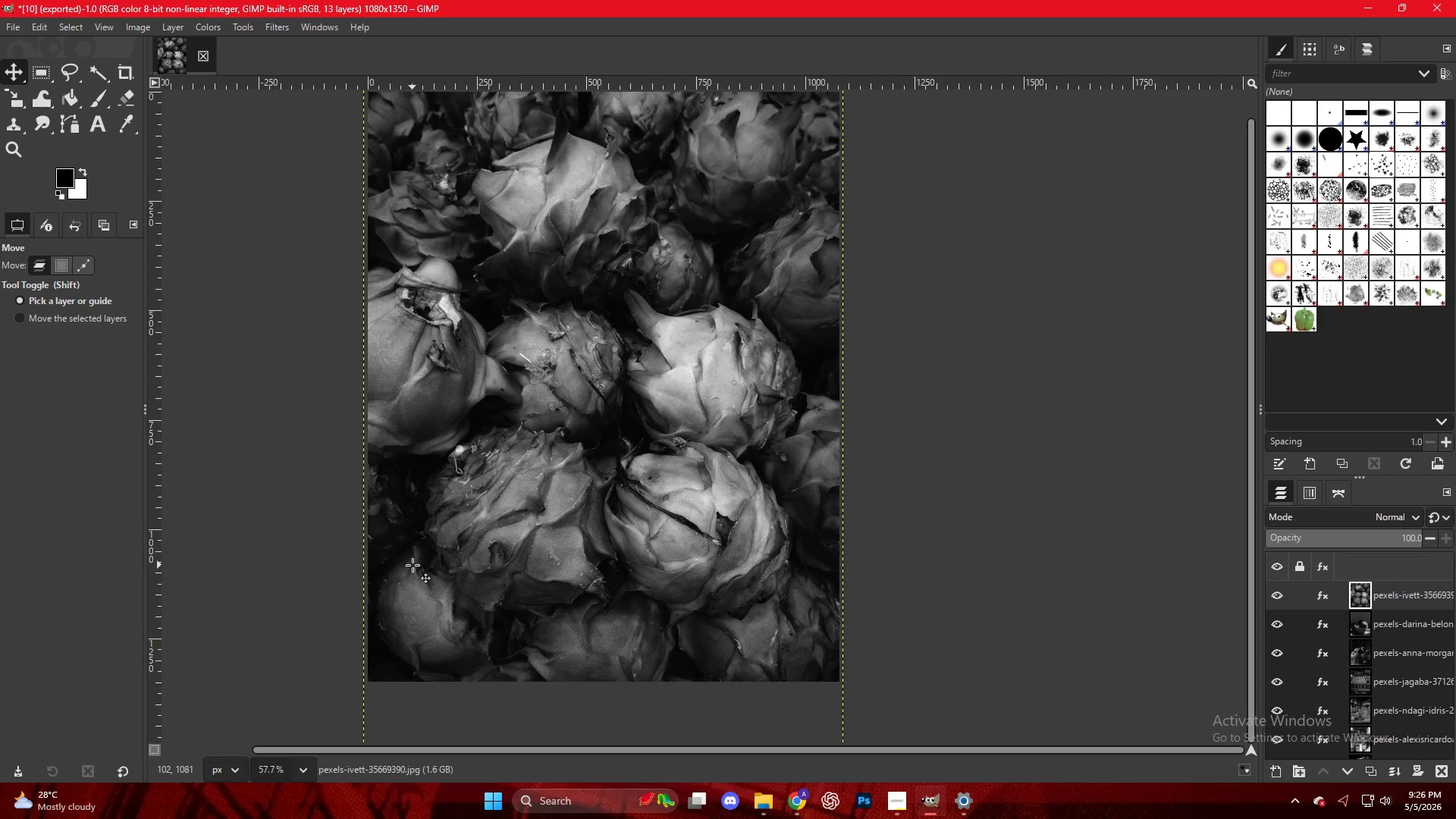 
left_click([799, 802])
 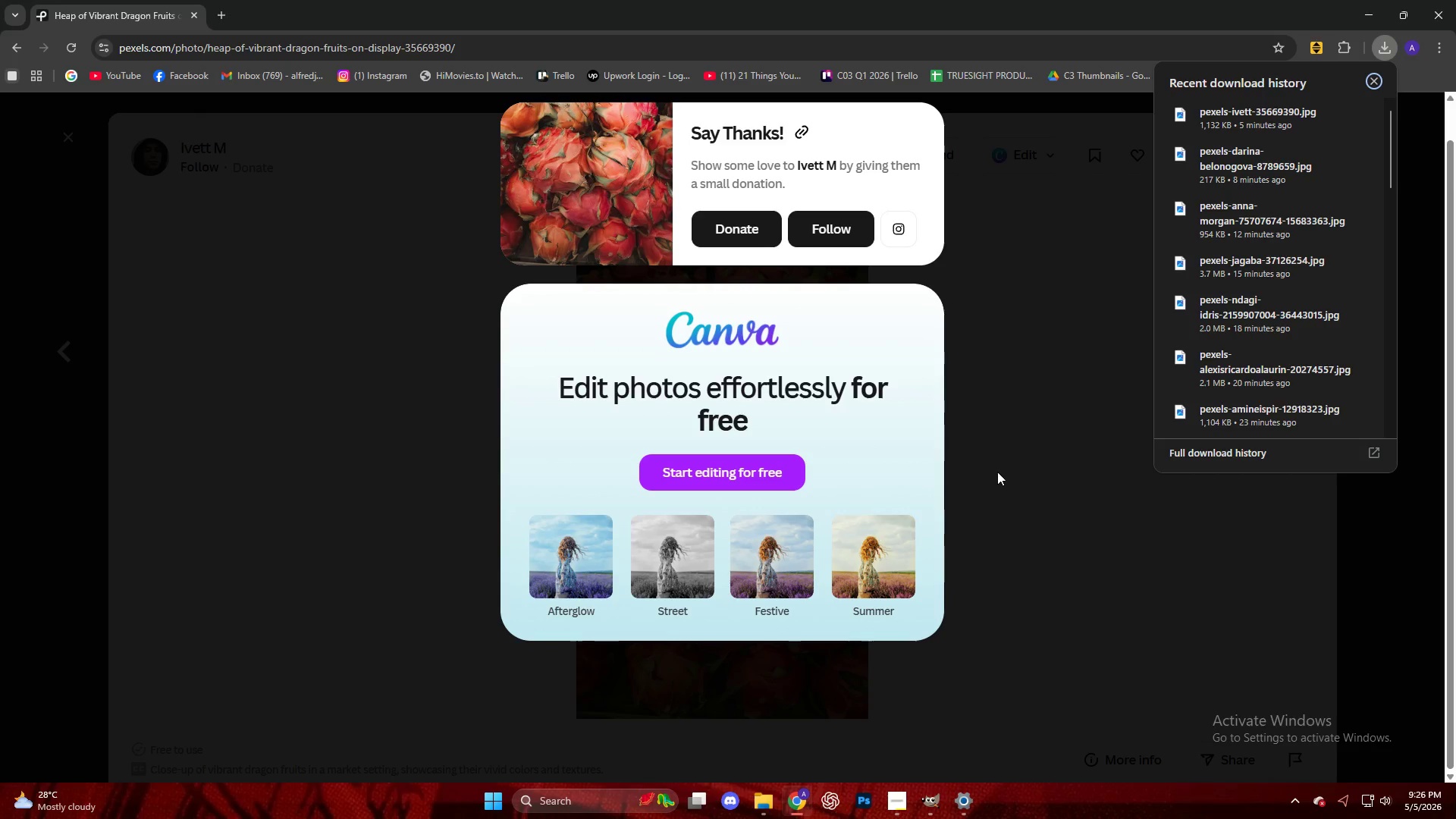 
left_click([1117, 450])
 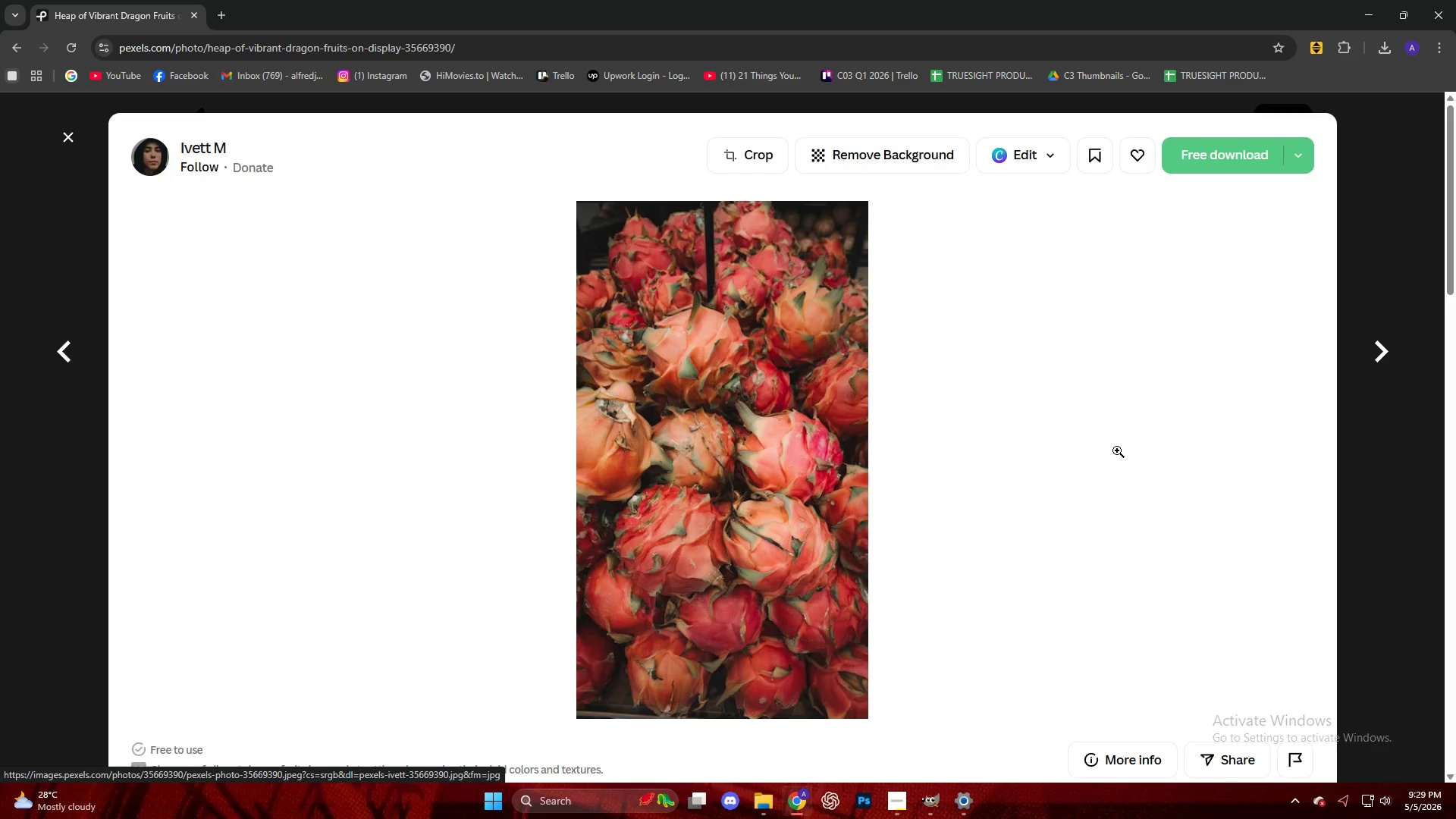 
wait(168.22)
 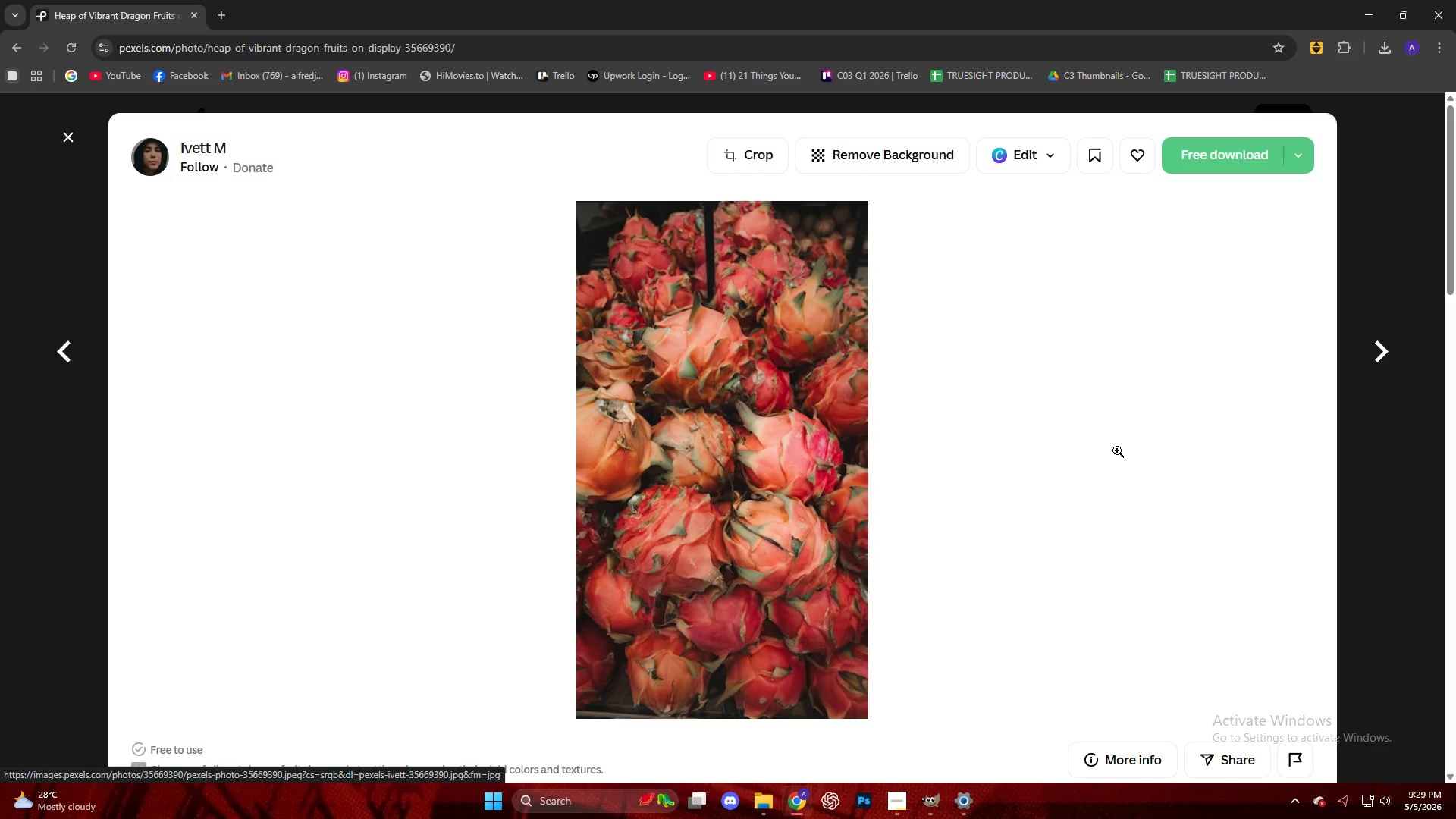 
key(Escape)
 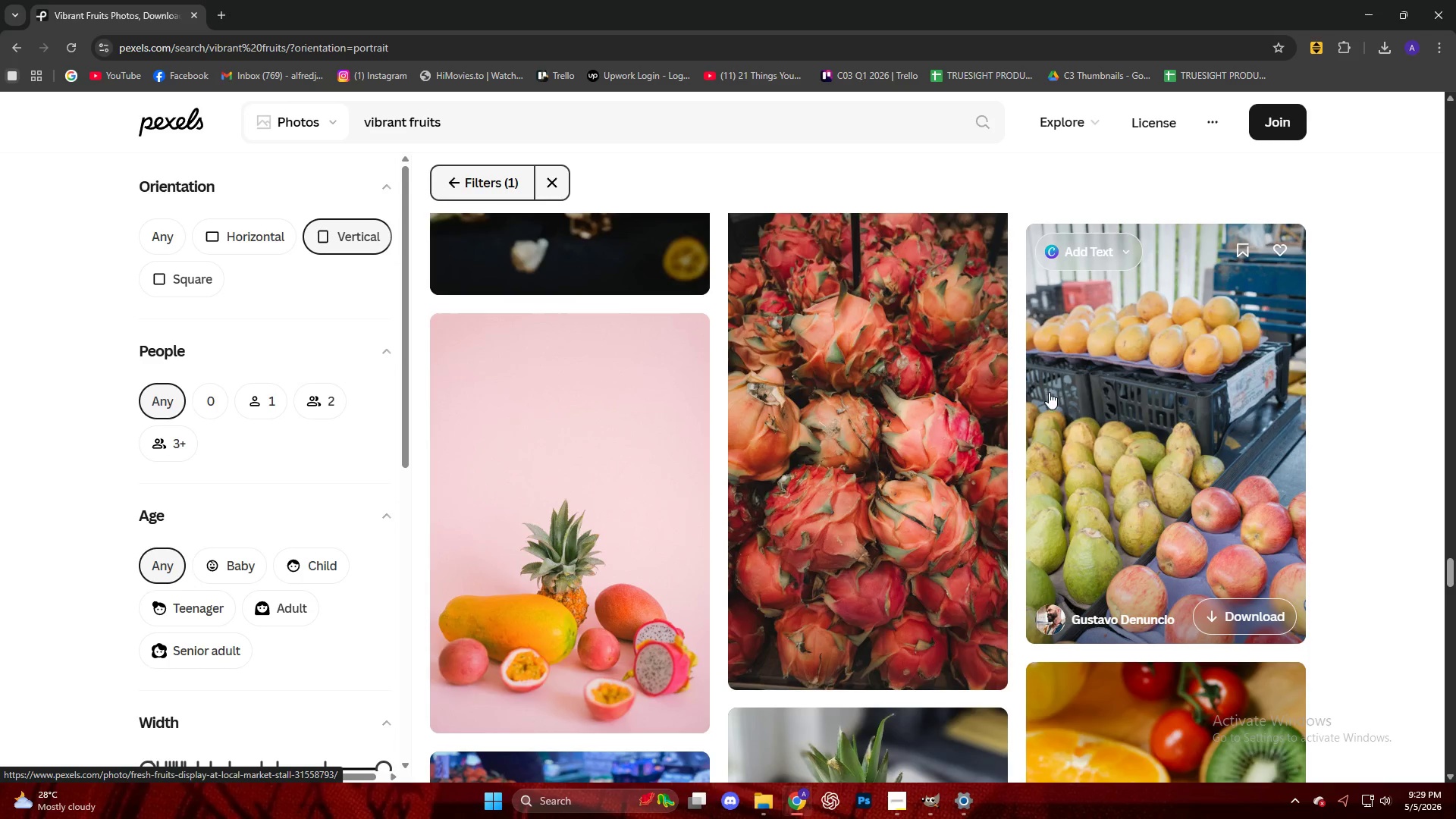 
scroll: coordinate [806, 418], scroll_direction: down, amount: 30.0
 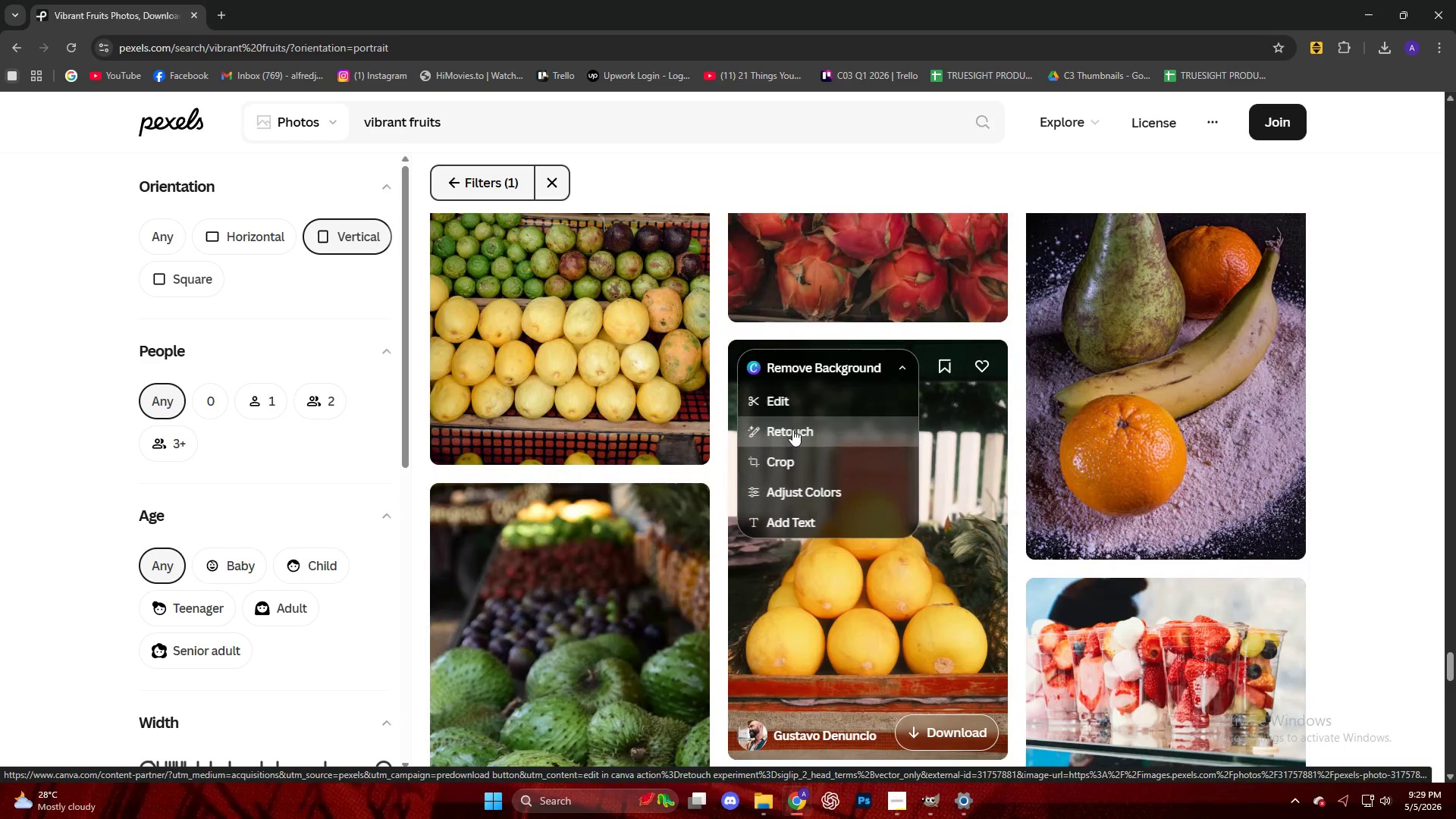 
left_click([811, 416])
 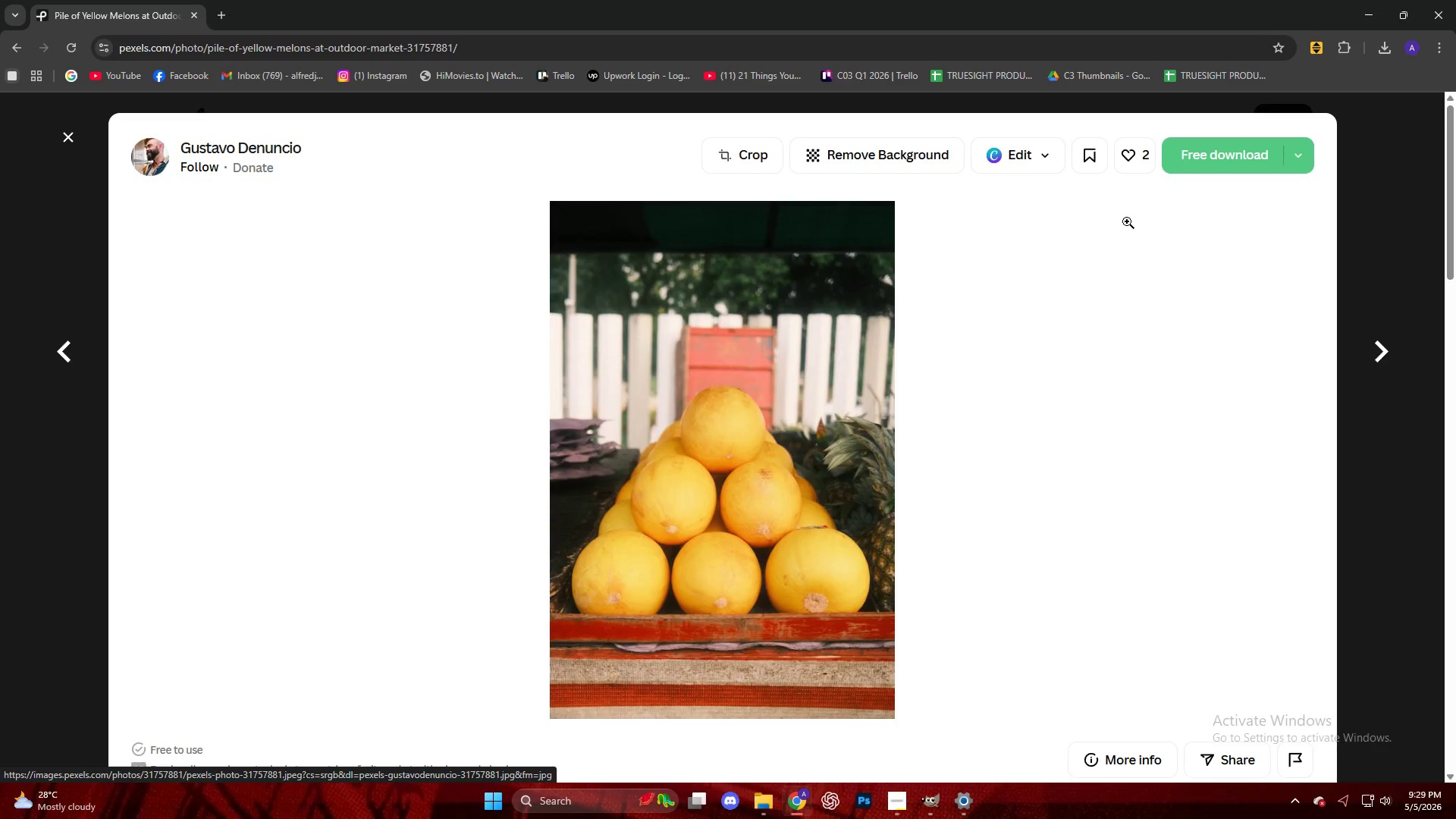 
scroll: coordinate [785, 433], scroll_direction: down, amount: 2.0
 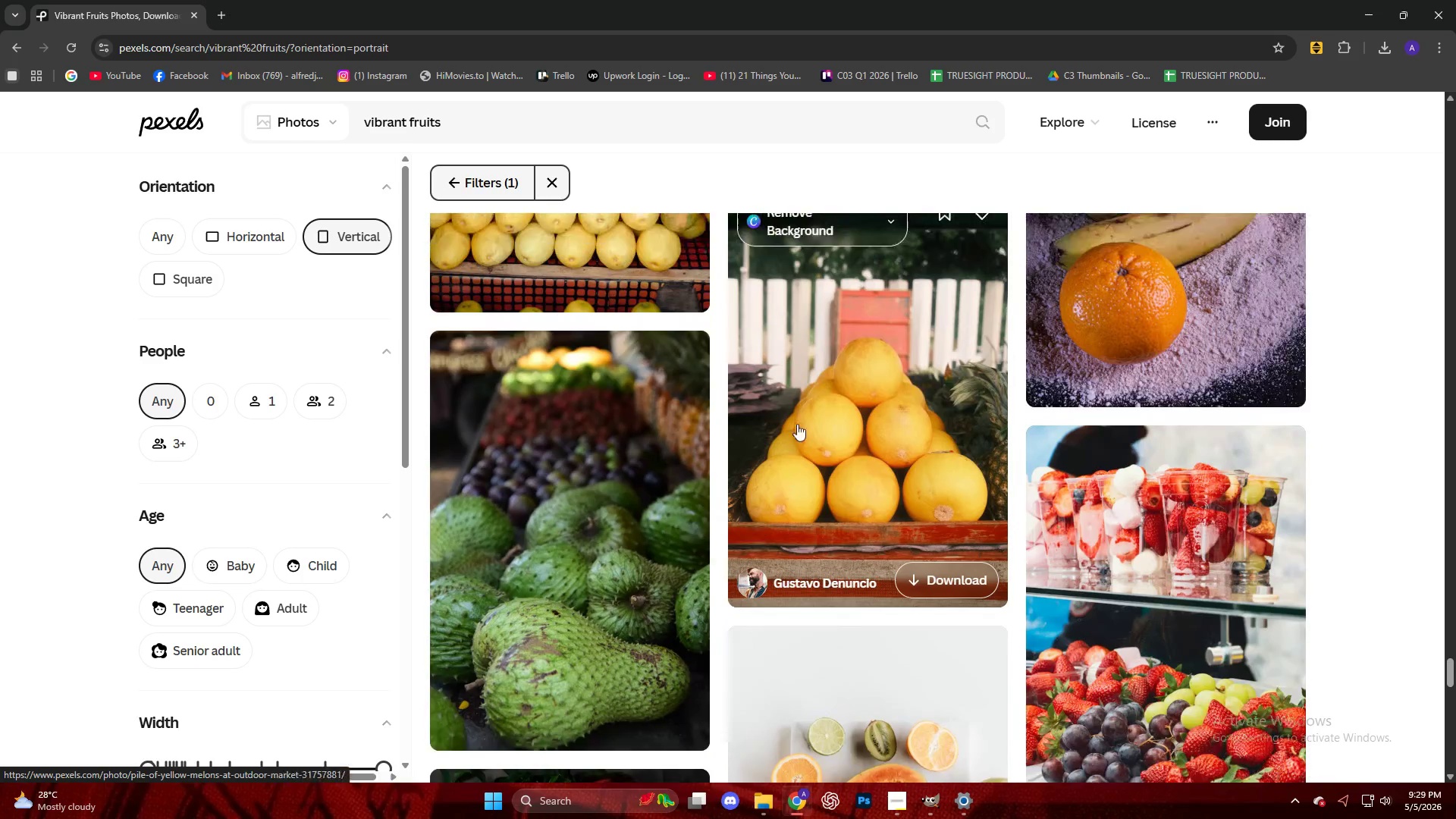 
left_click([1213, 169])
 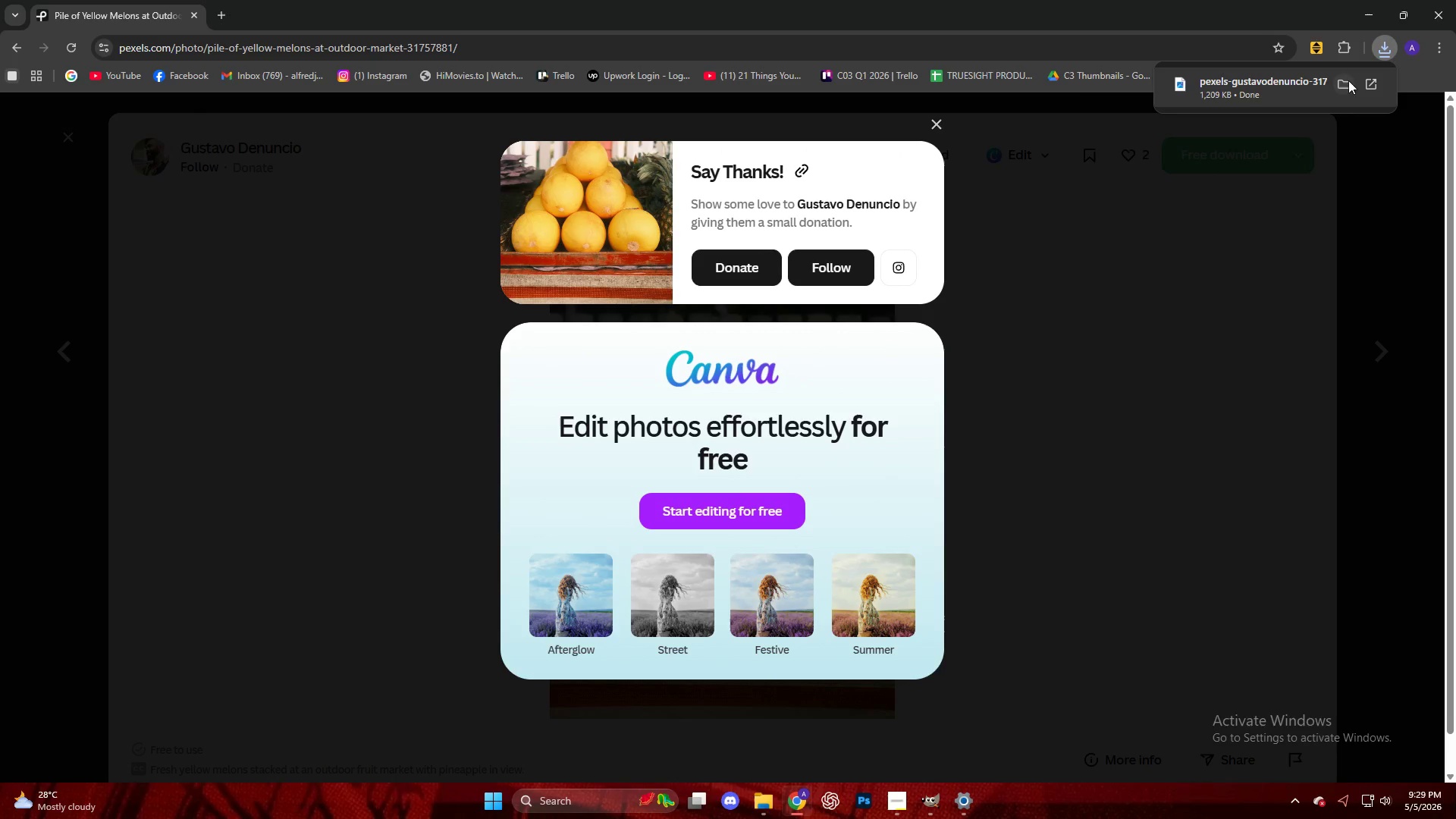 
left_click_drag(start_coordinate=[1256, 79], to_coordinate=[654, 278])
 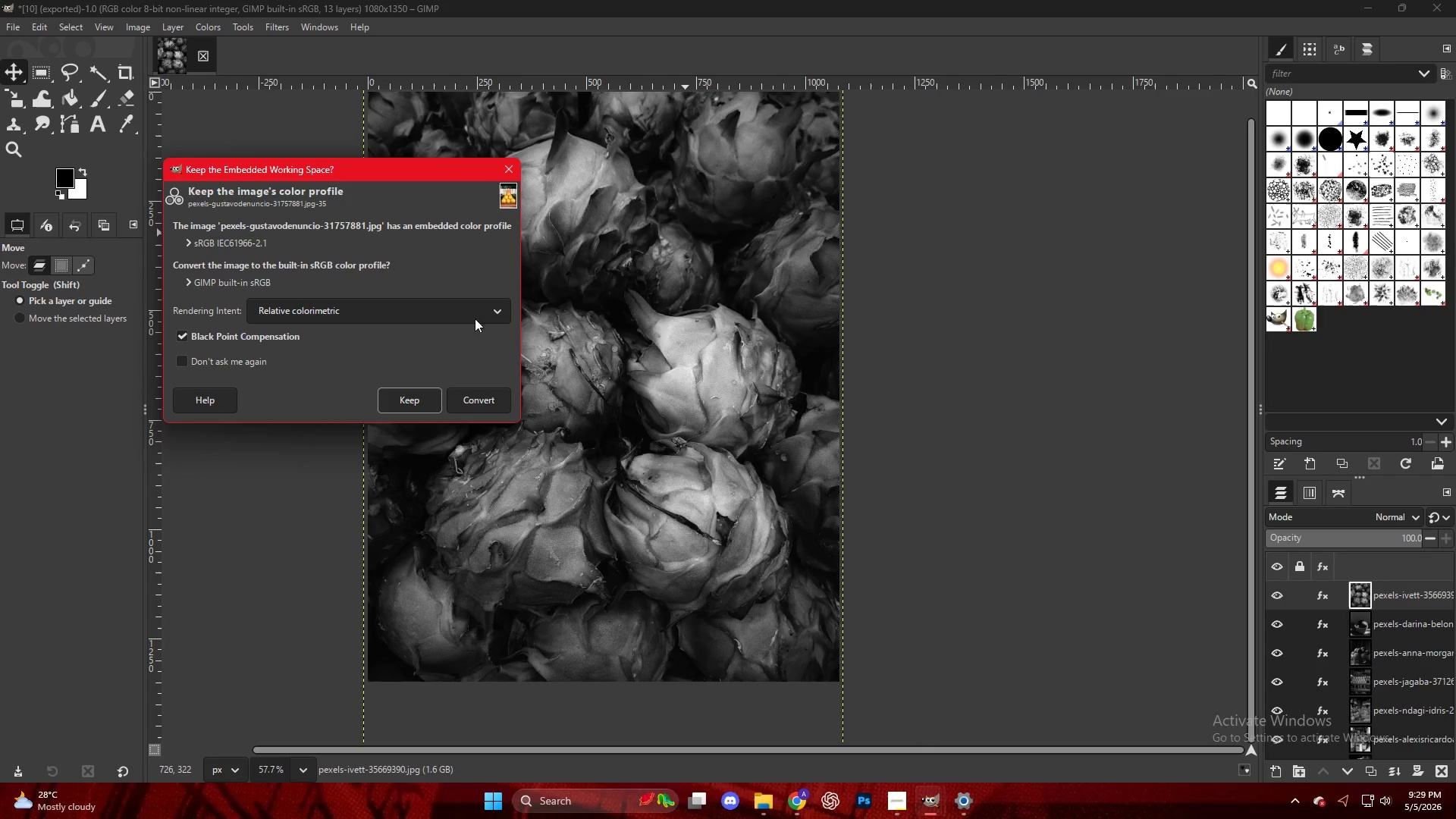 
left_click([419, 410])
 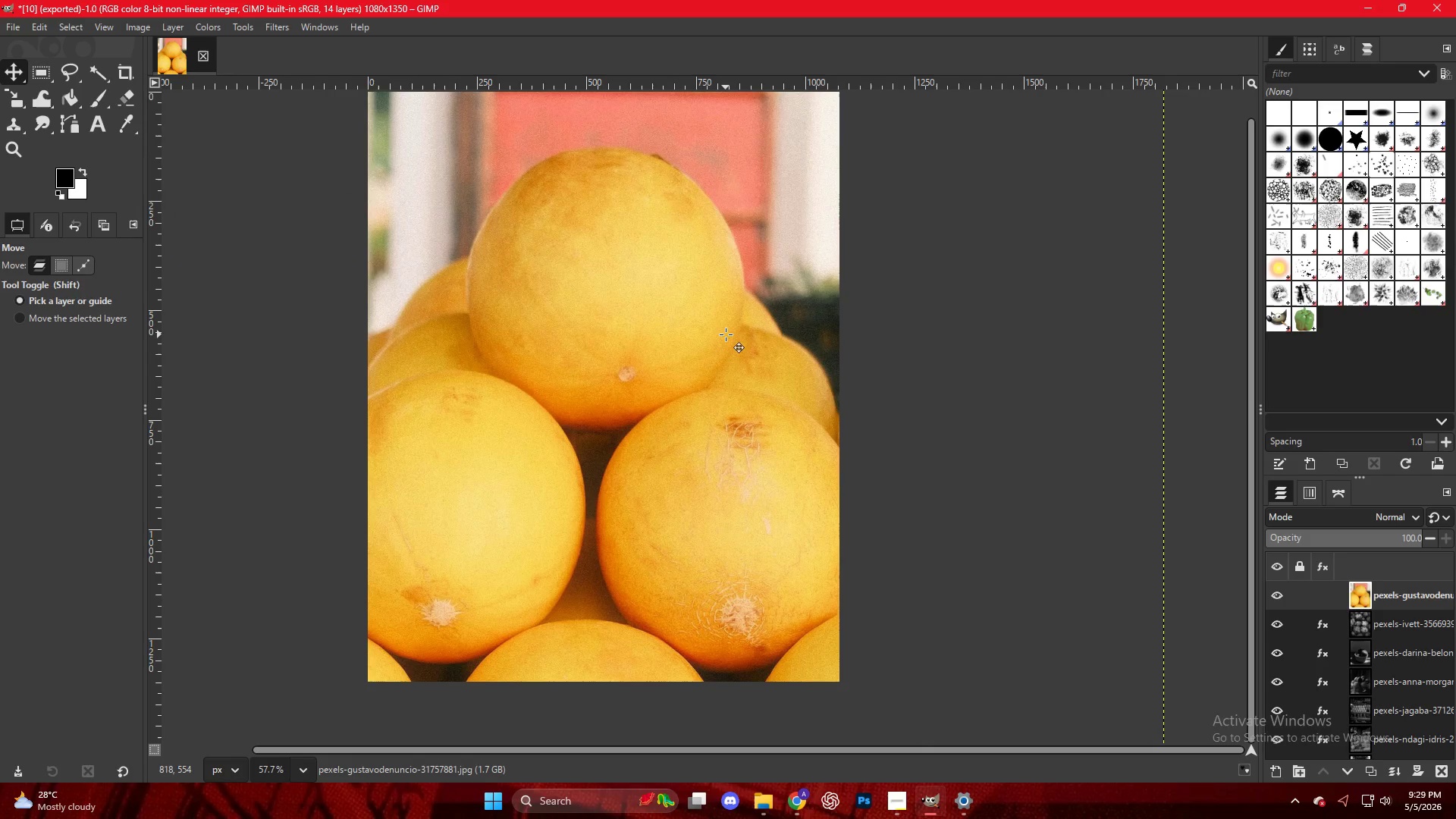 
key(Alt+AltLeft)
 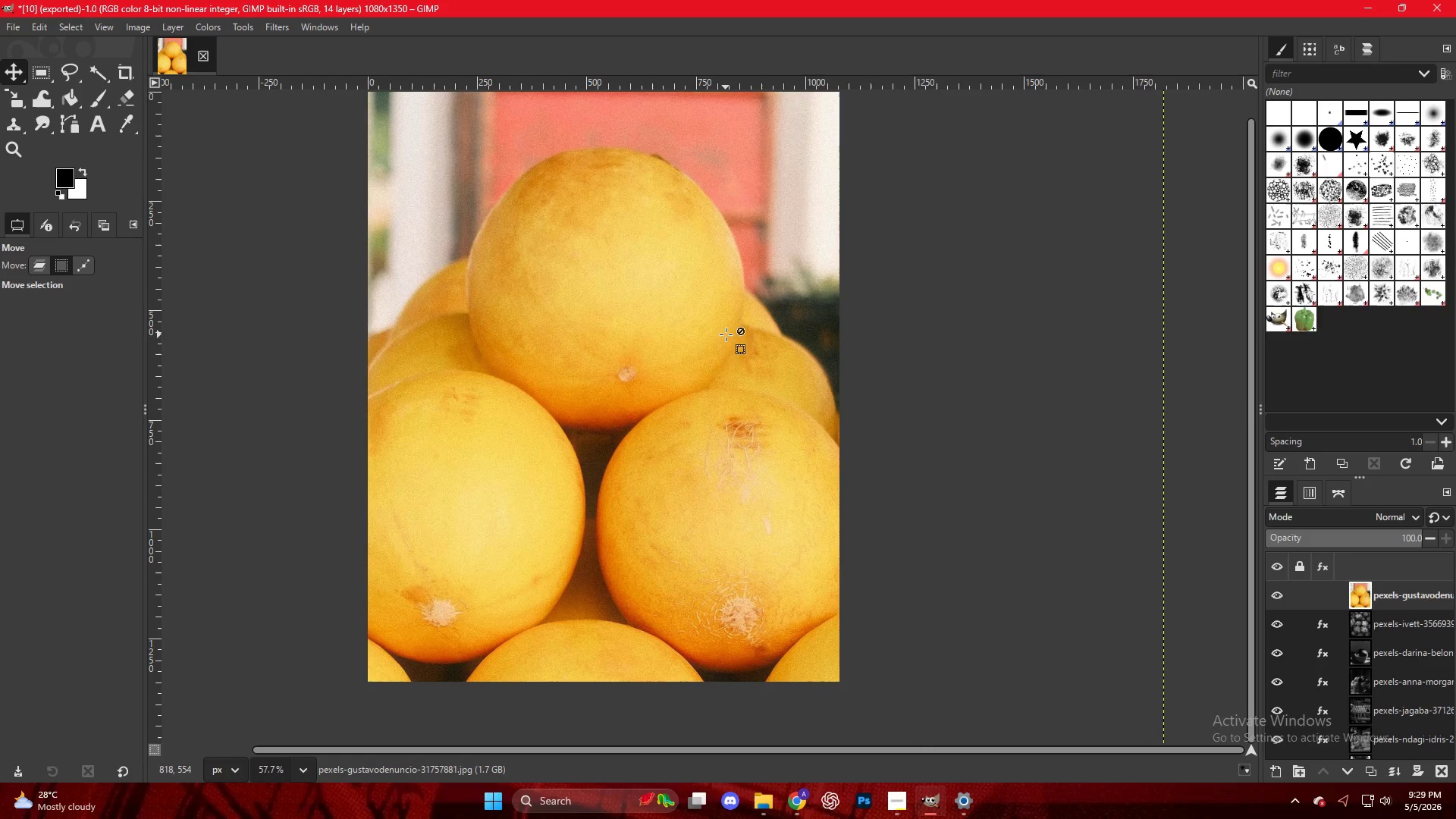 
scroll: coordinate [718, 341], scroll_direction: down, amount: 6.0
 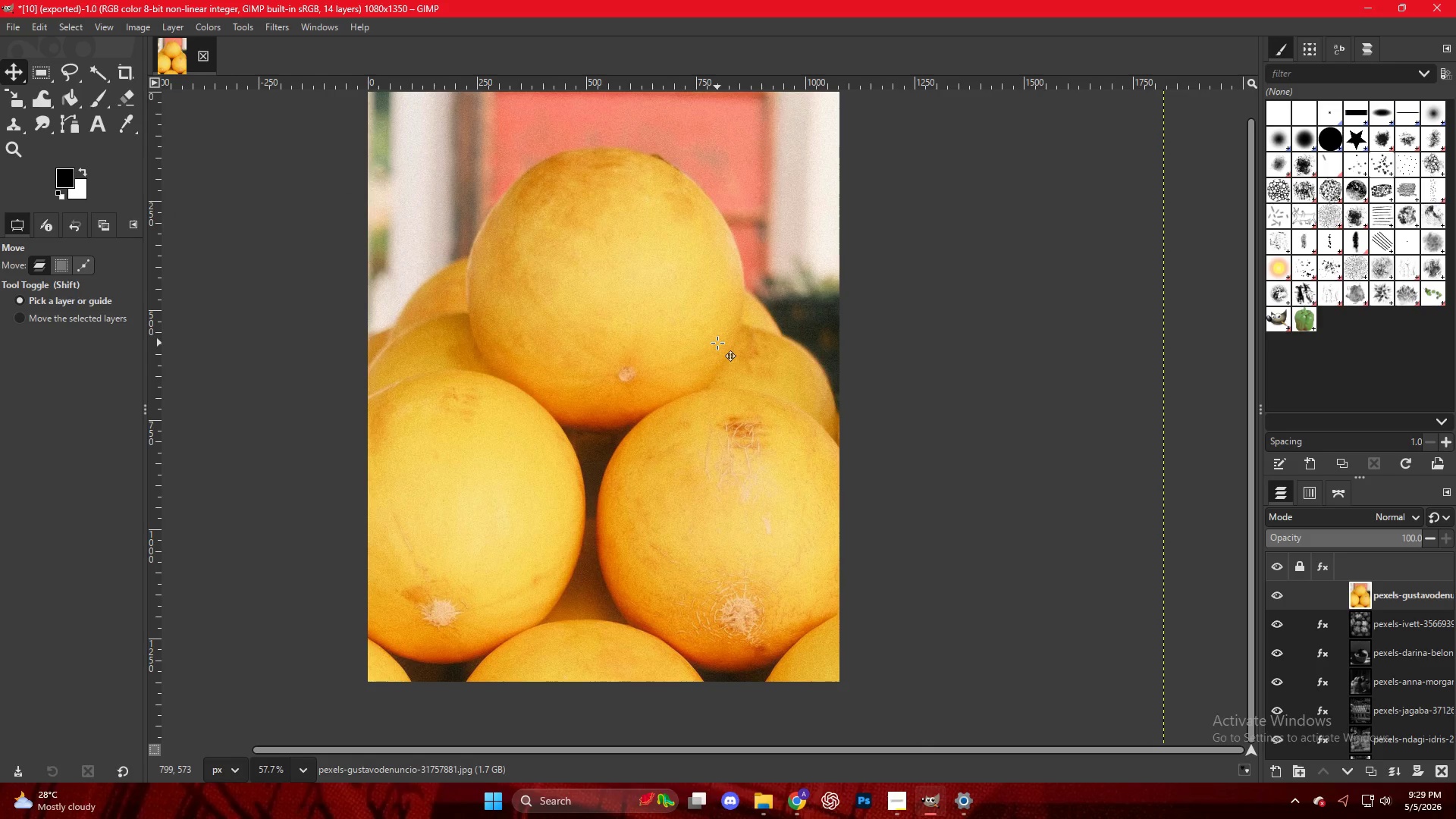 
key(Shift+S)
 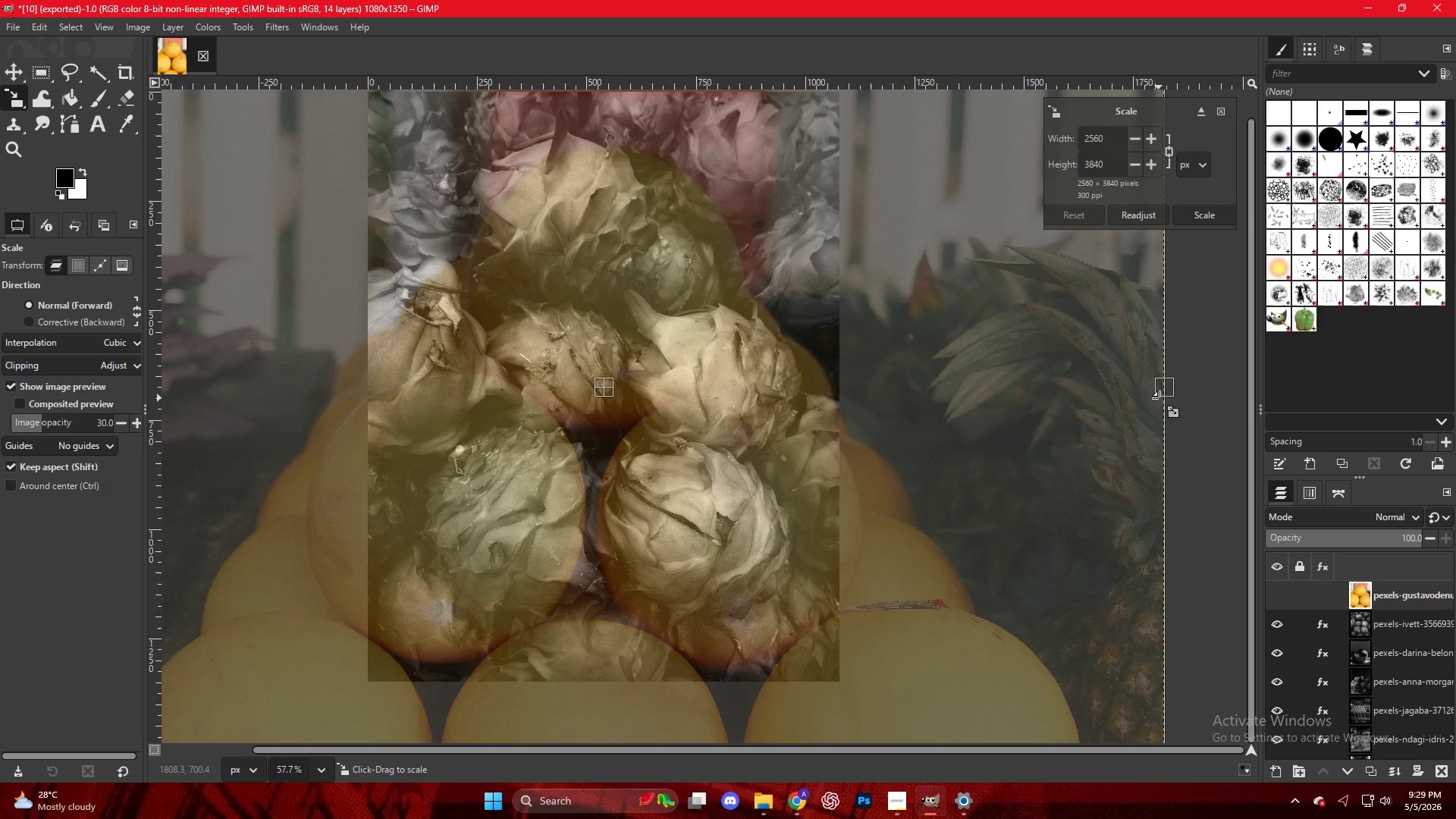 
left_click_drag(start_coordinate=[1162, 396], to_coordinate=[839, 365])
 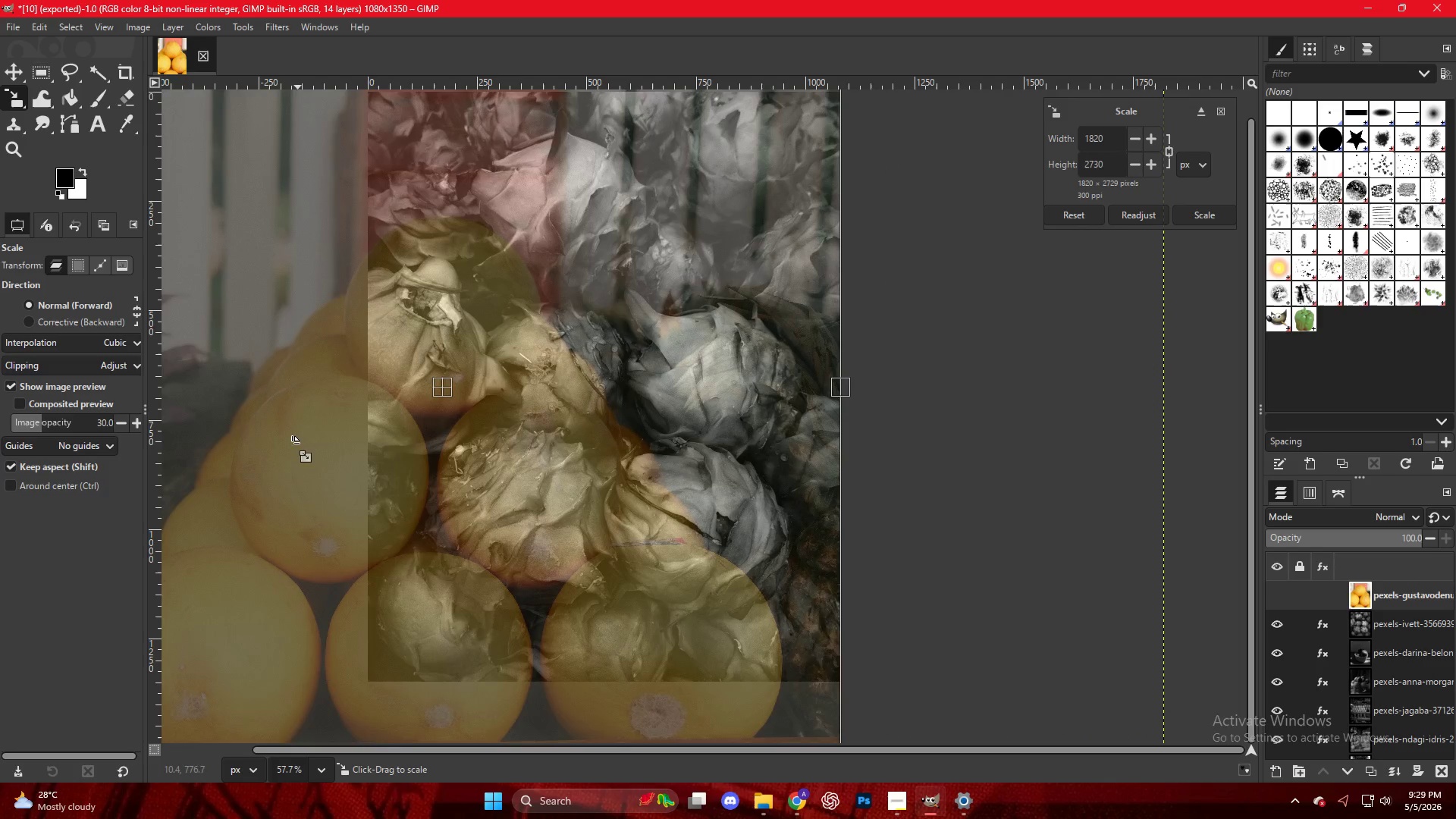 
key(Control+ControlLeft)
 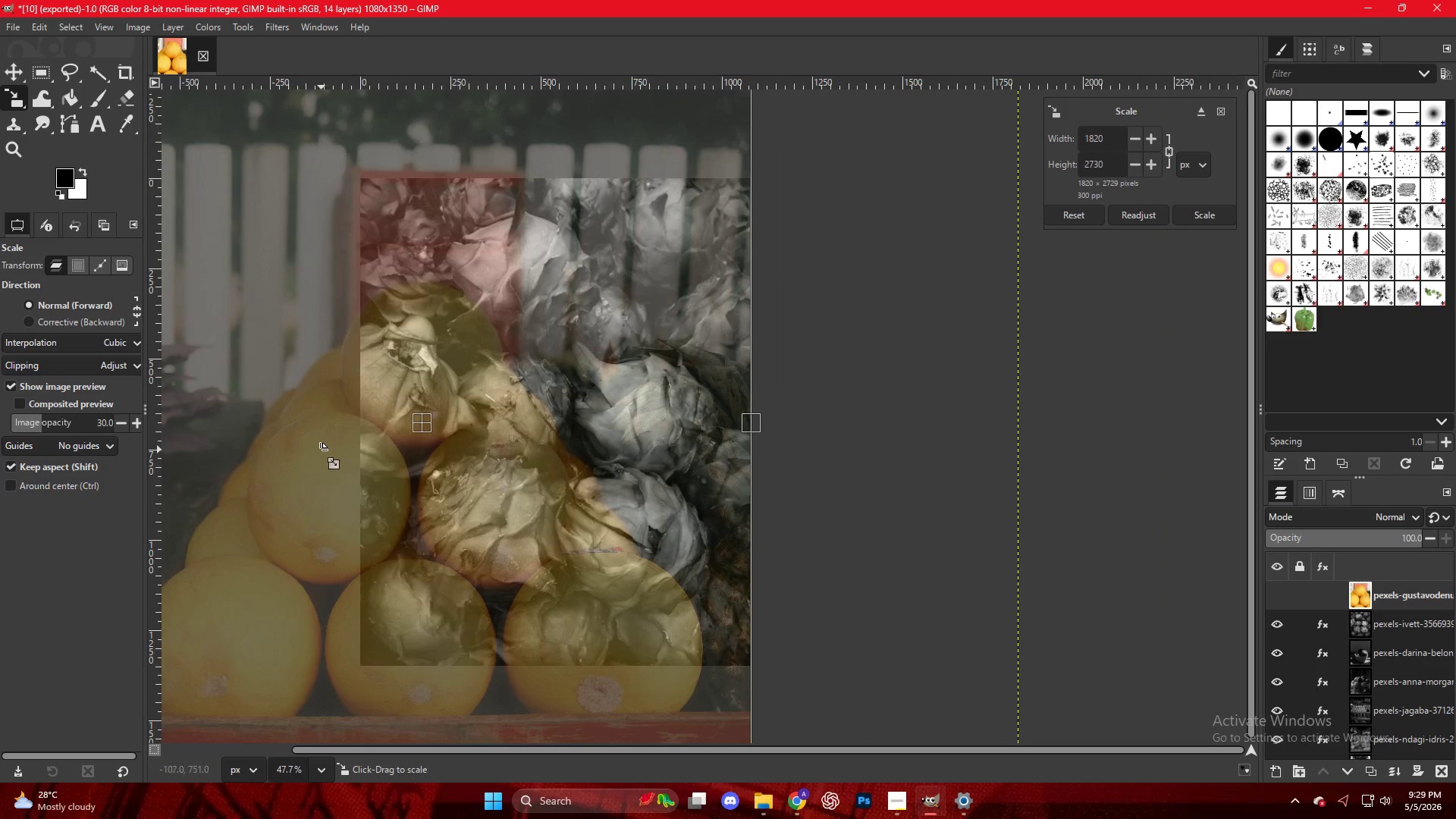 
hold_key(key=ControlLeft, duration=0.94)
 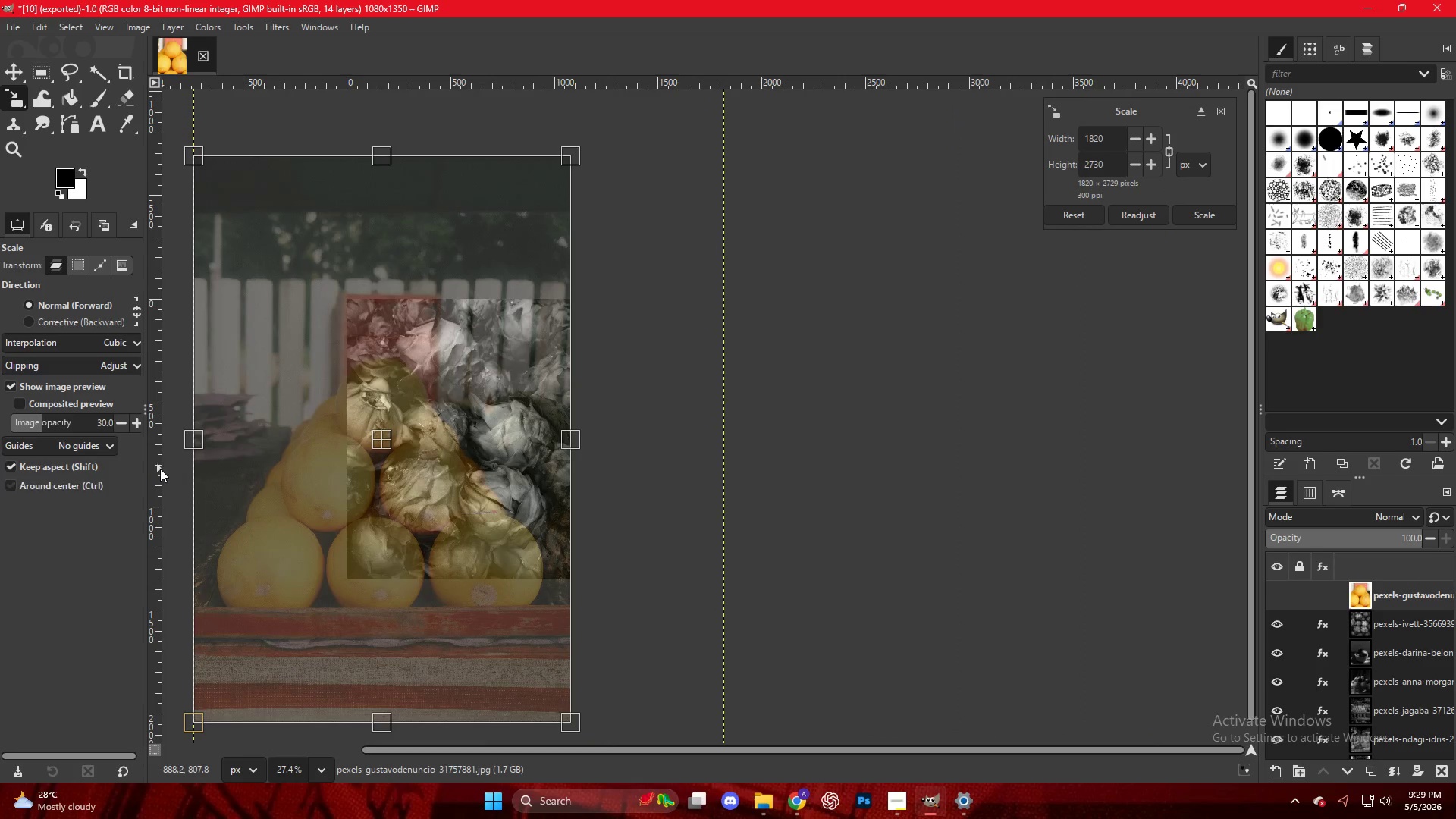 
scroll: coordinate [325, 450], scroll_direction: none, amount: 0.0
 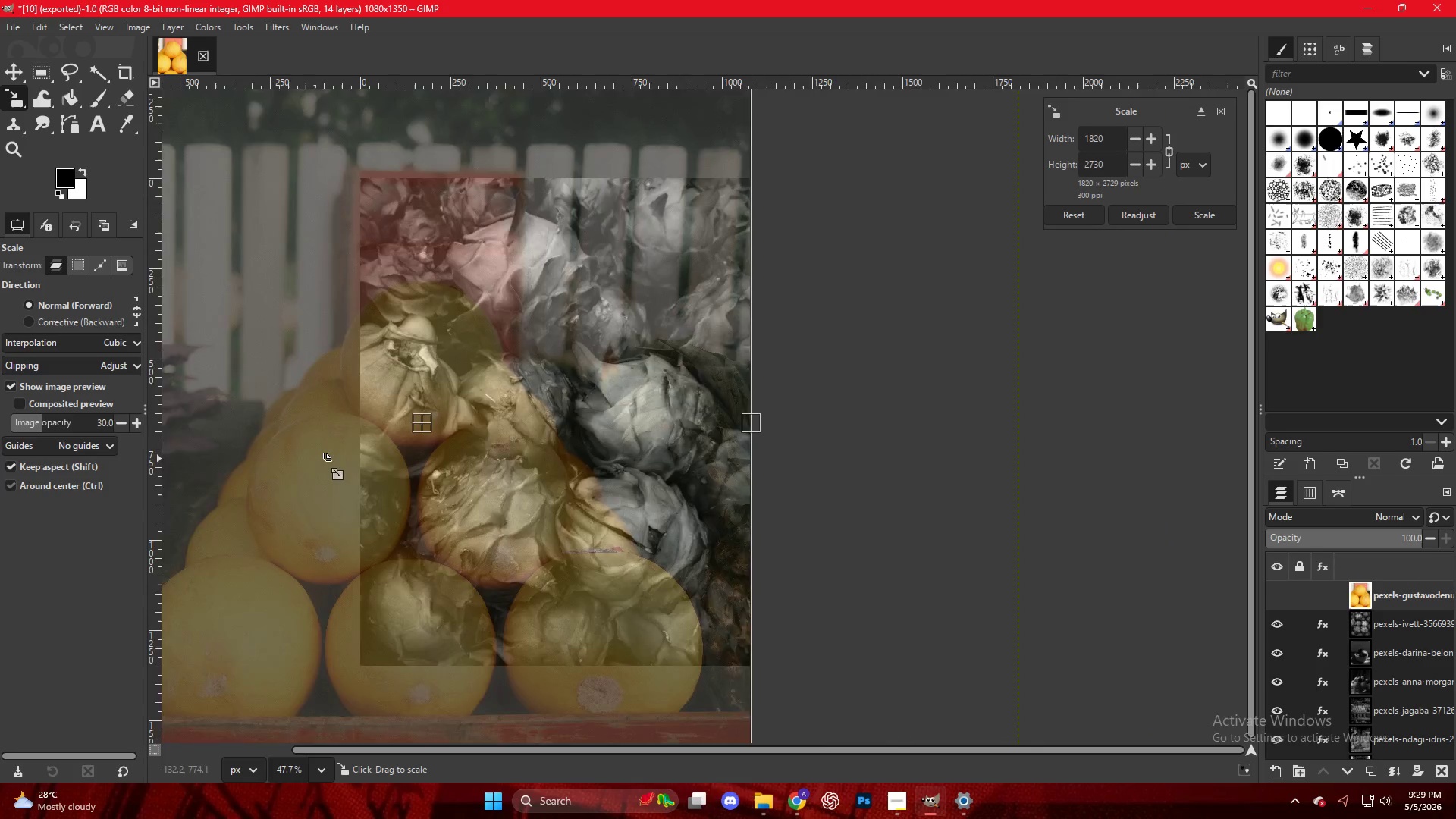 
hold_key(key=ControlLeft, duration=1.45)
 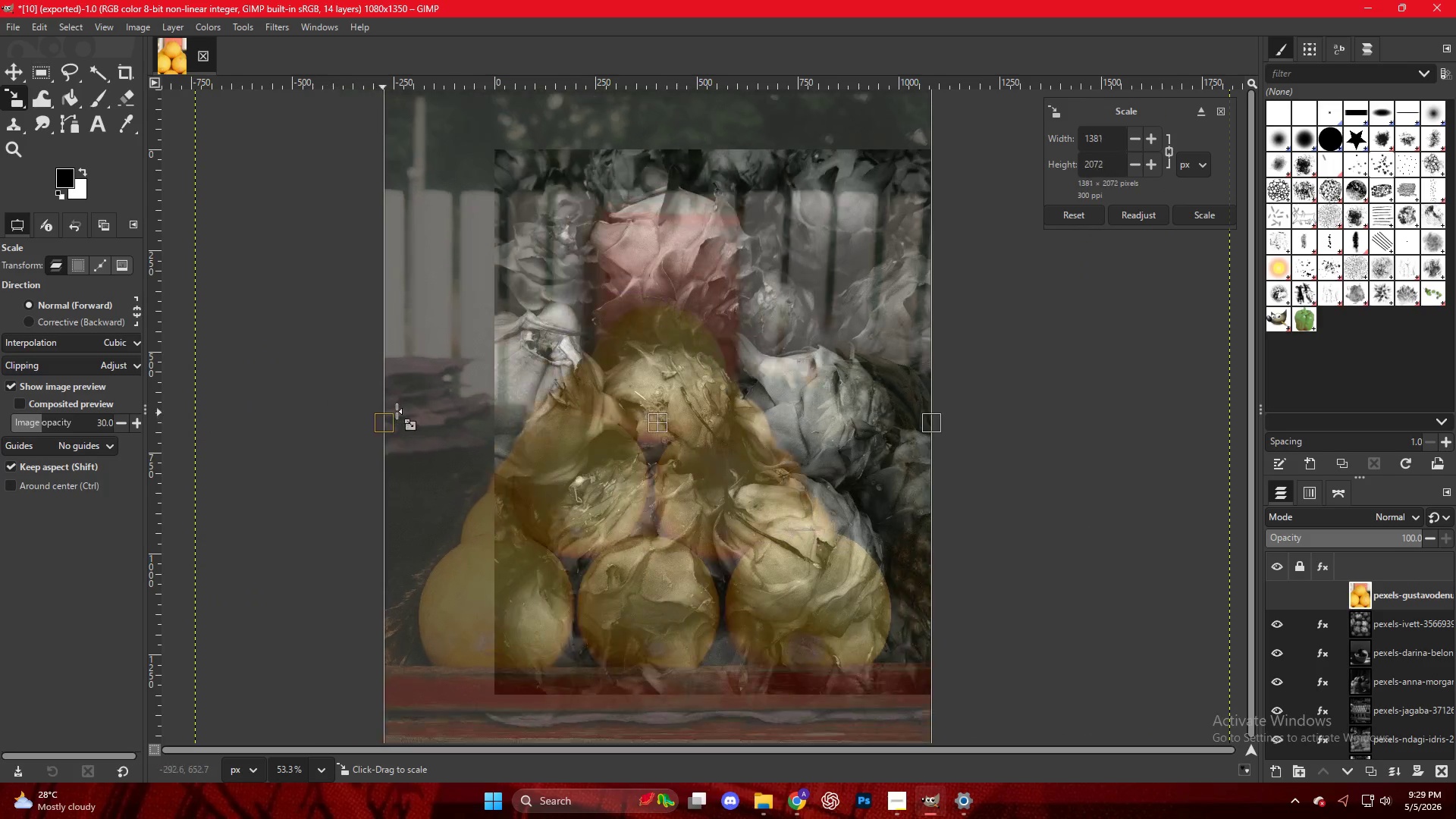 
scroll: coordinate [325, 462], scroll_direction: down, amount: 6.0
 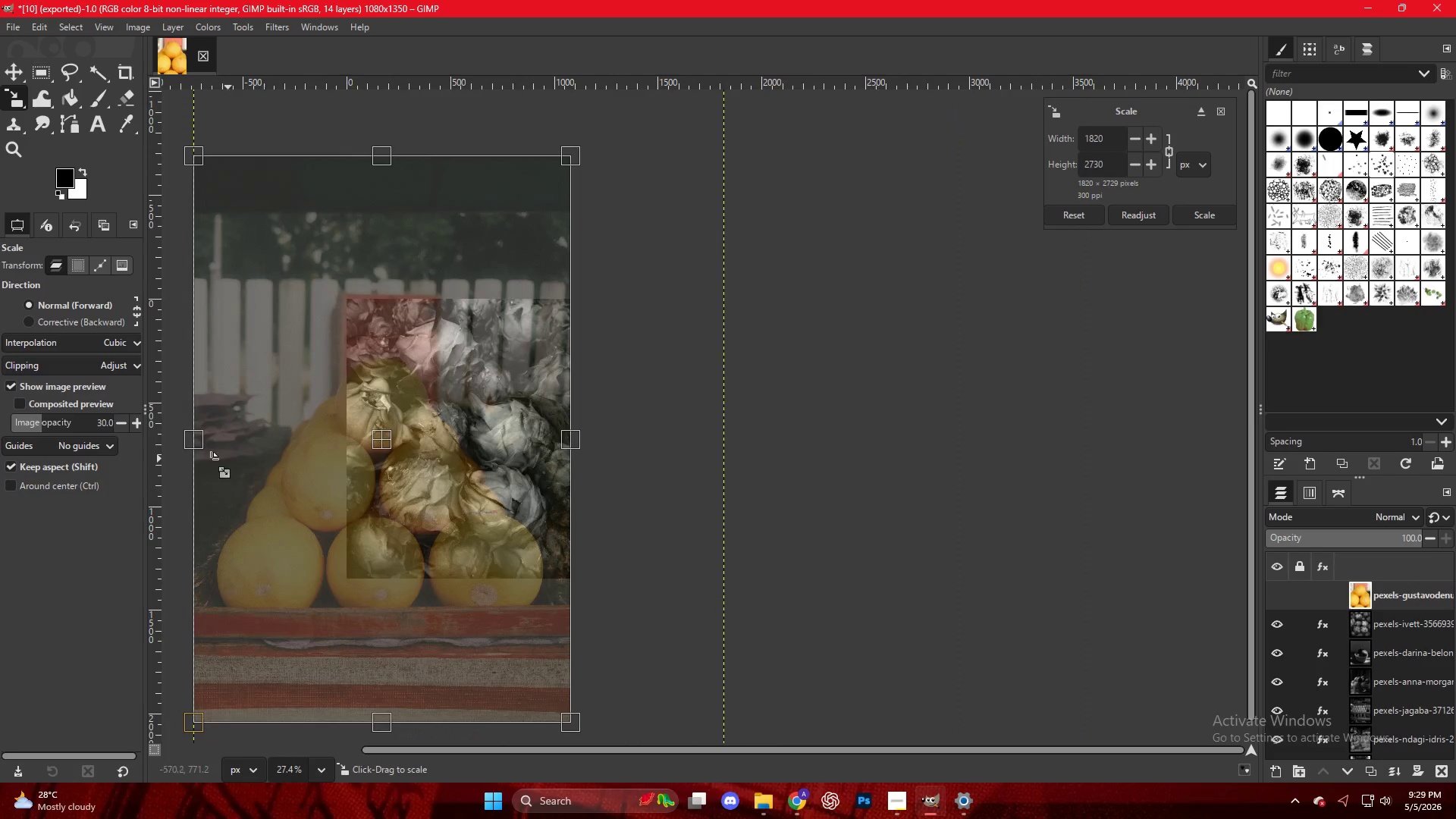 
scroll: coordinate [198, 463], scroll_direction: up, amount: 7.0
 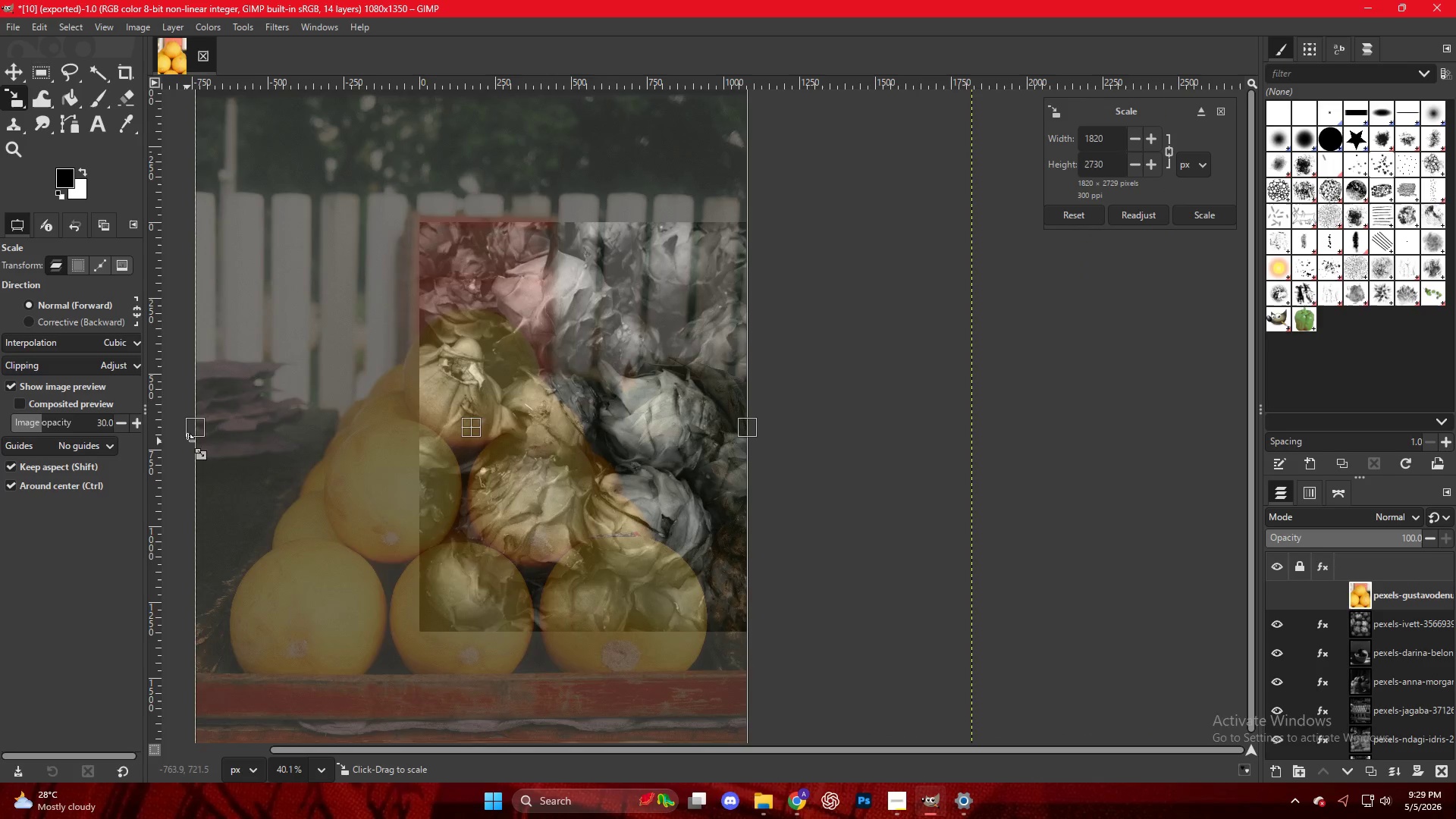 
left_click_drag(start_coordinate=[194, 425], to_coordinate=[488, 408])
 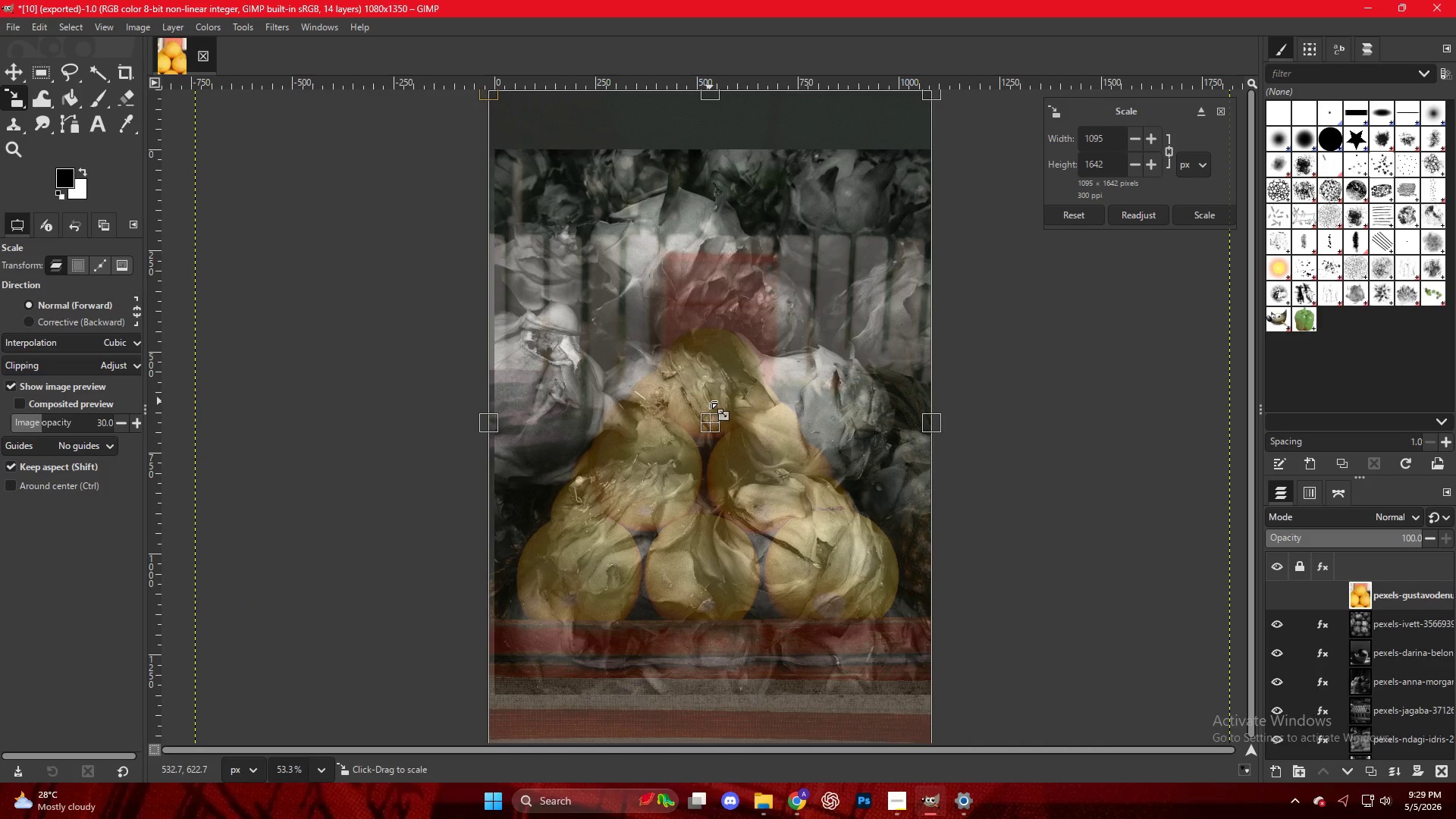 
scroll: coordinate [196, 439], scroll_direction: up, amount: 3.0
 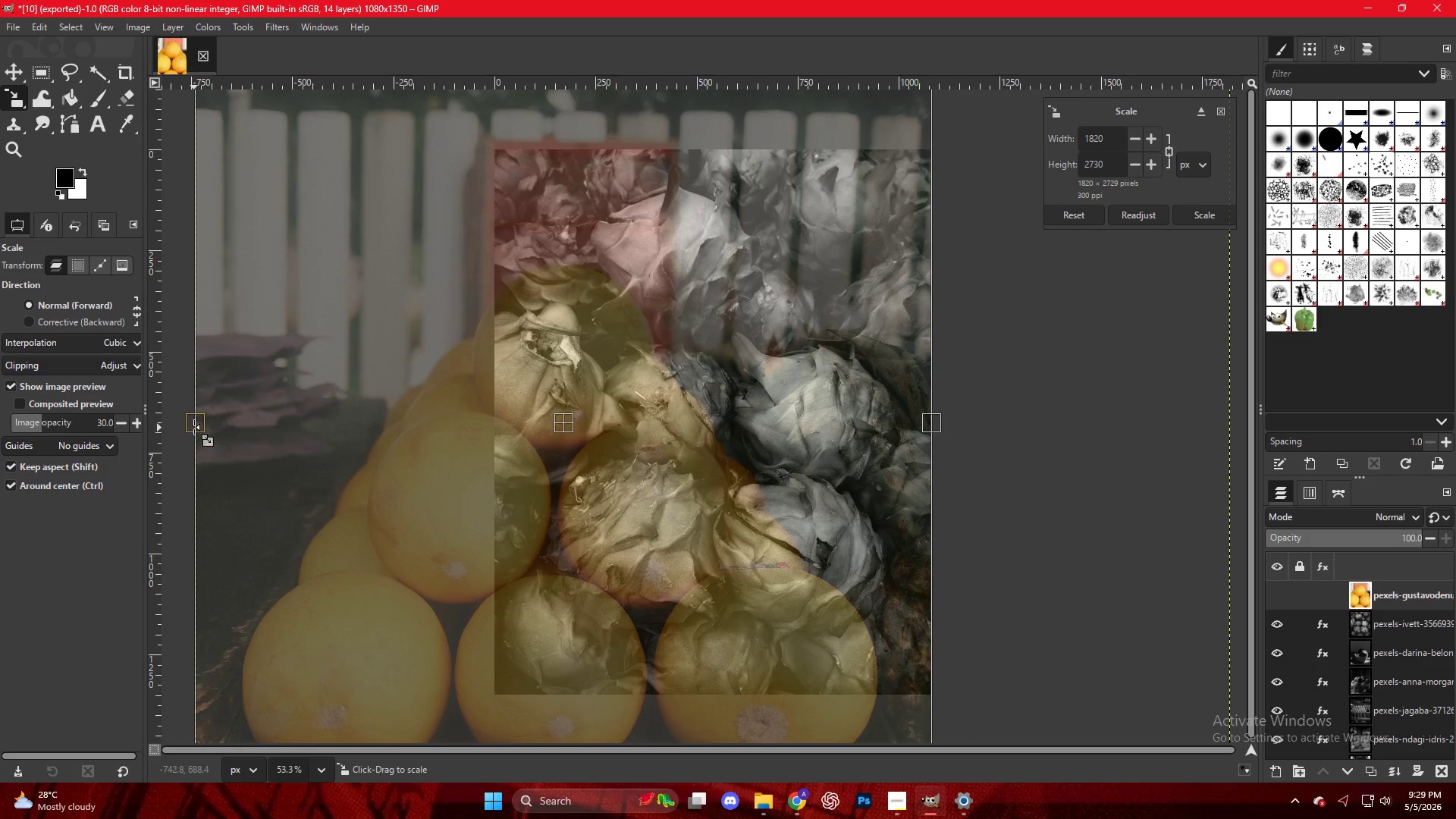 
key(NumpadEnter)
 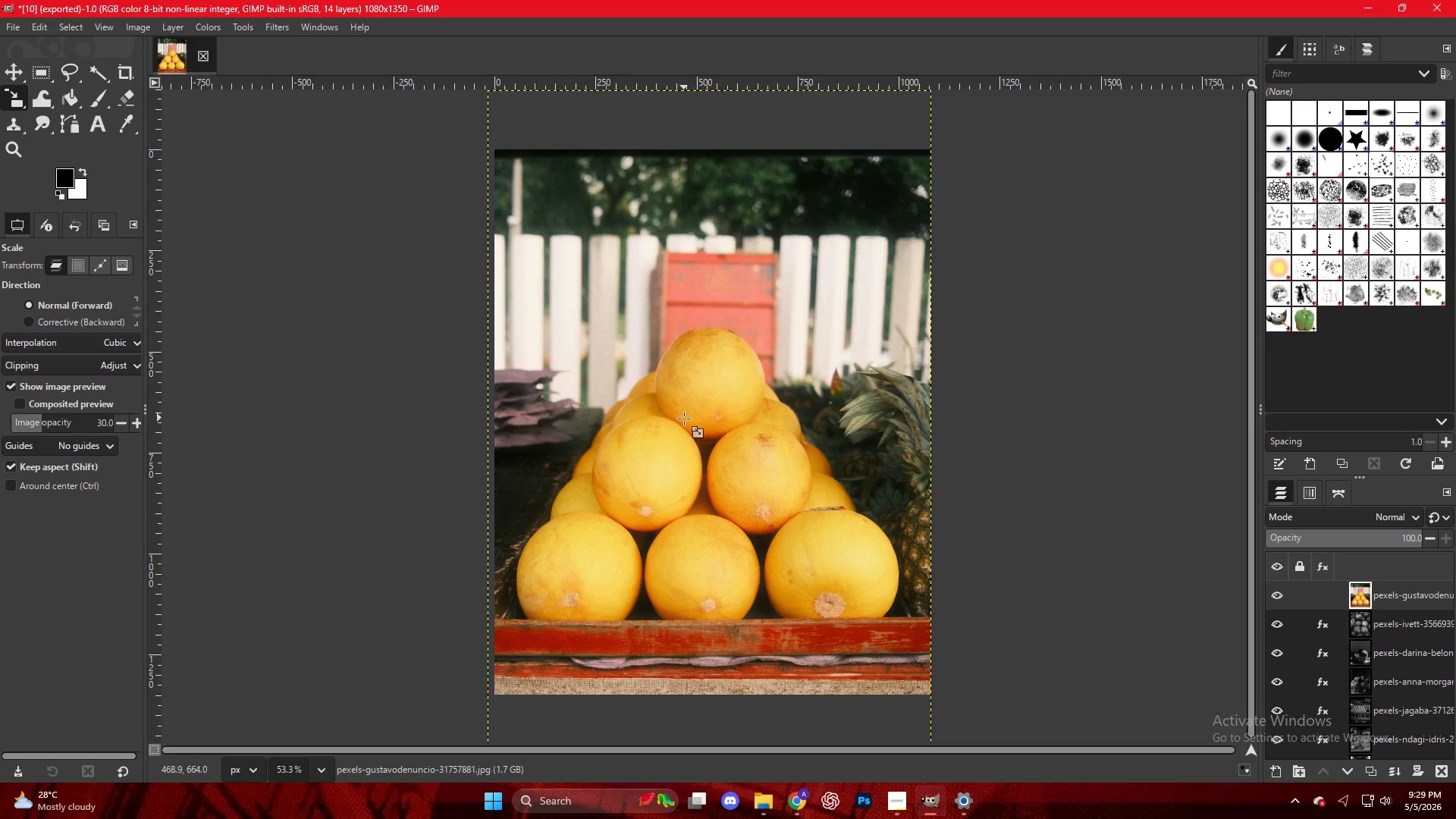 
left_click_drag(start_coordinate=[692, 428], to_coordinate=[679, 427])
 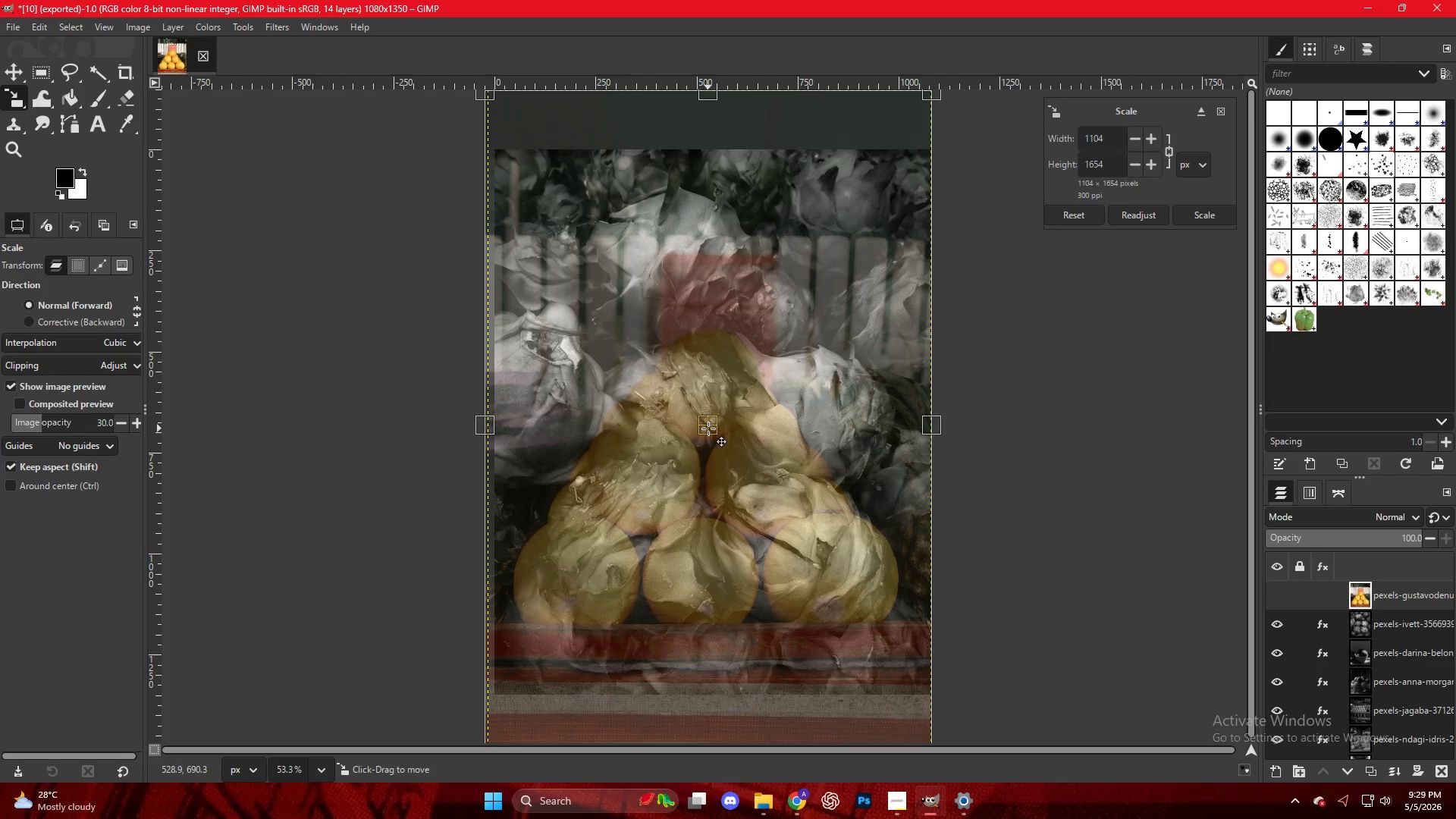 
left_click_drag(start_coordinate=[708, 428], to_coordinate=[708, 402])
 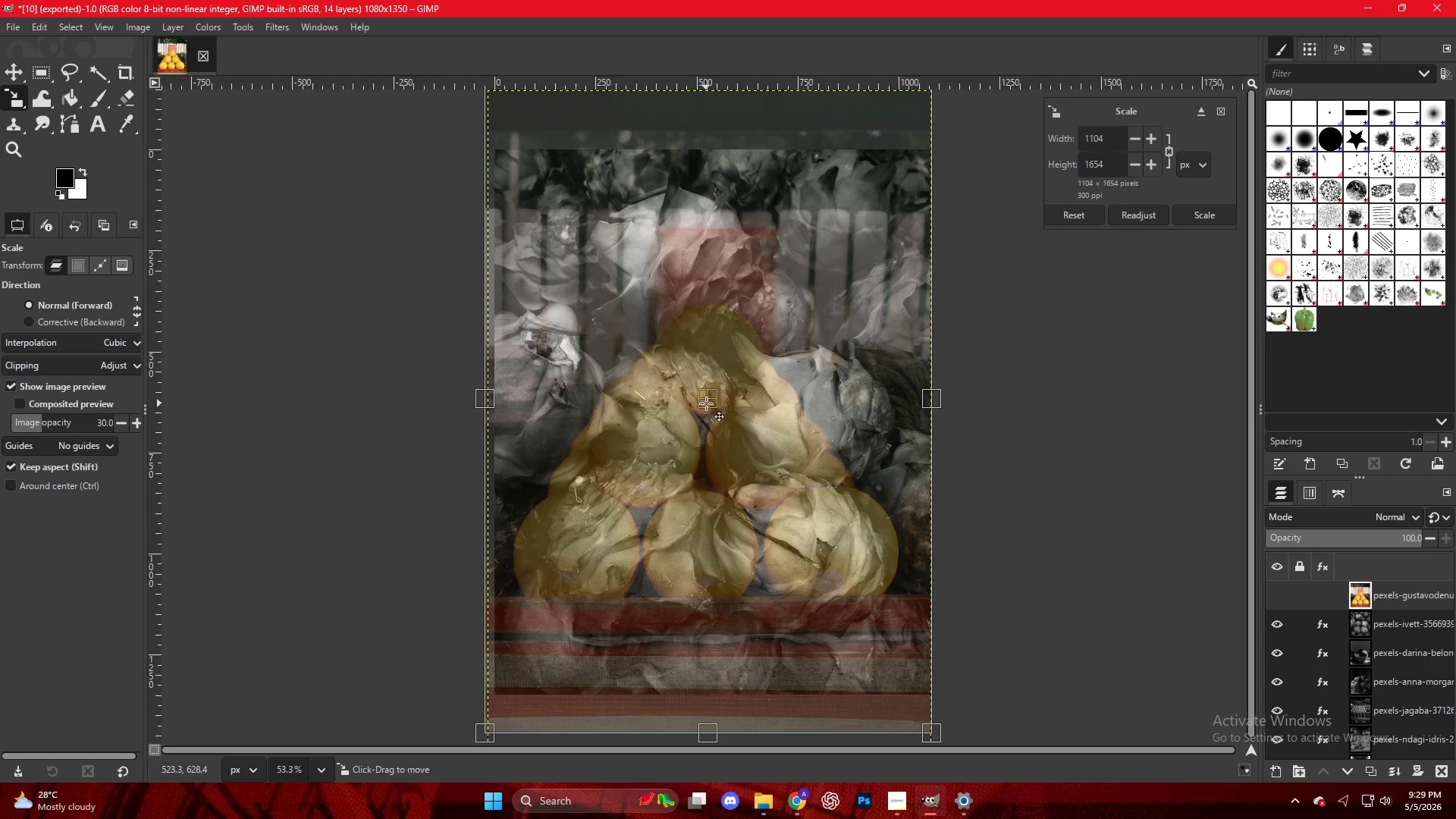 
key(Control+ControlLeft)
 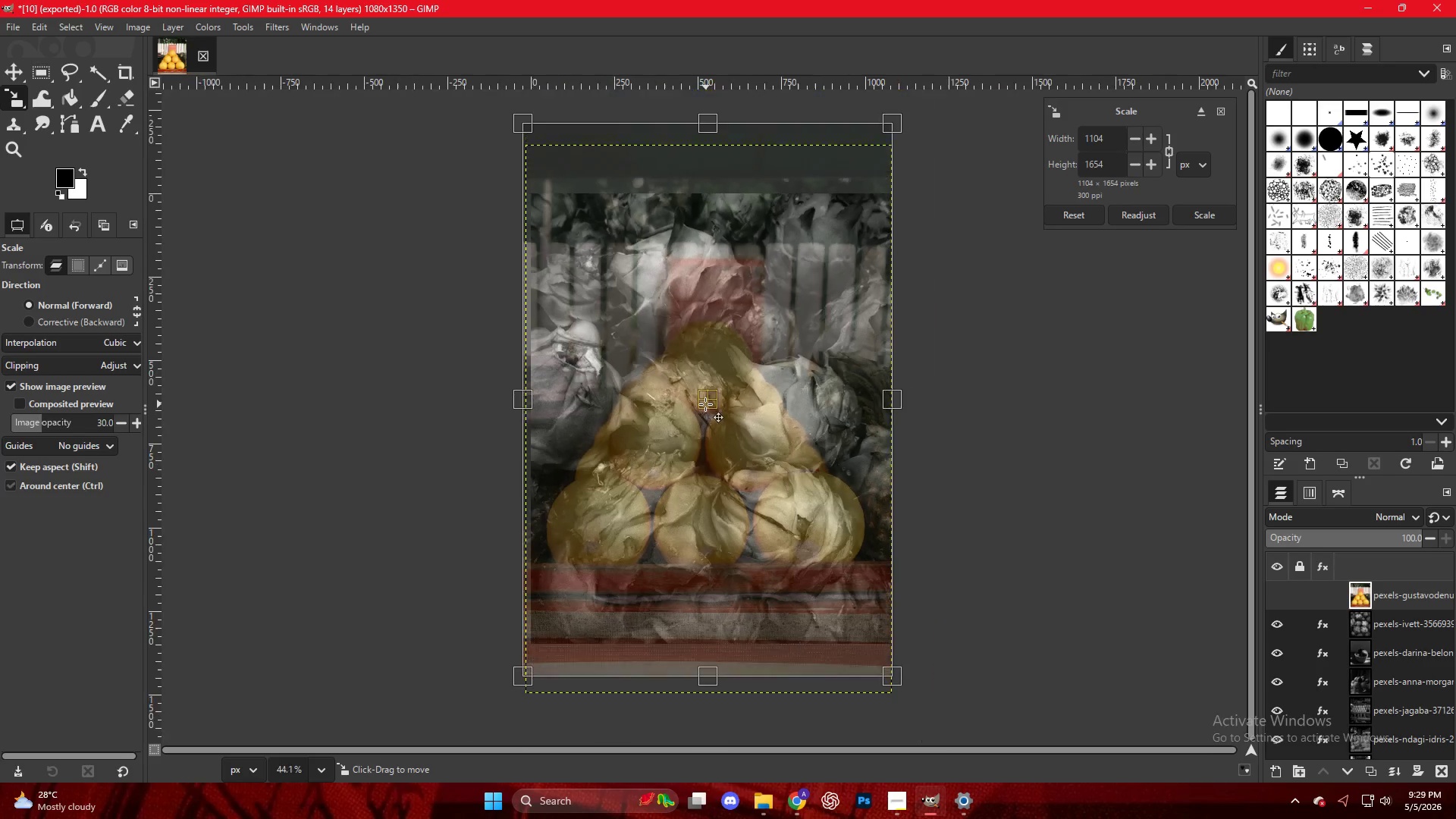 
scroll: coordinate [706, 404], scroll_direction: down, amount: 2.0
 